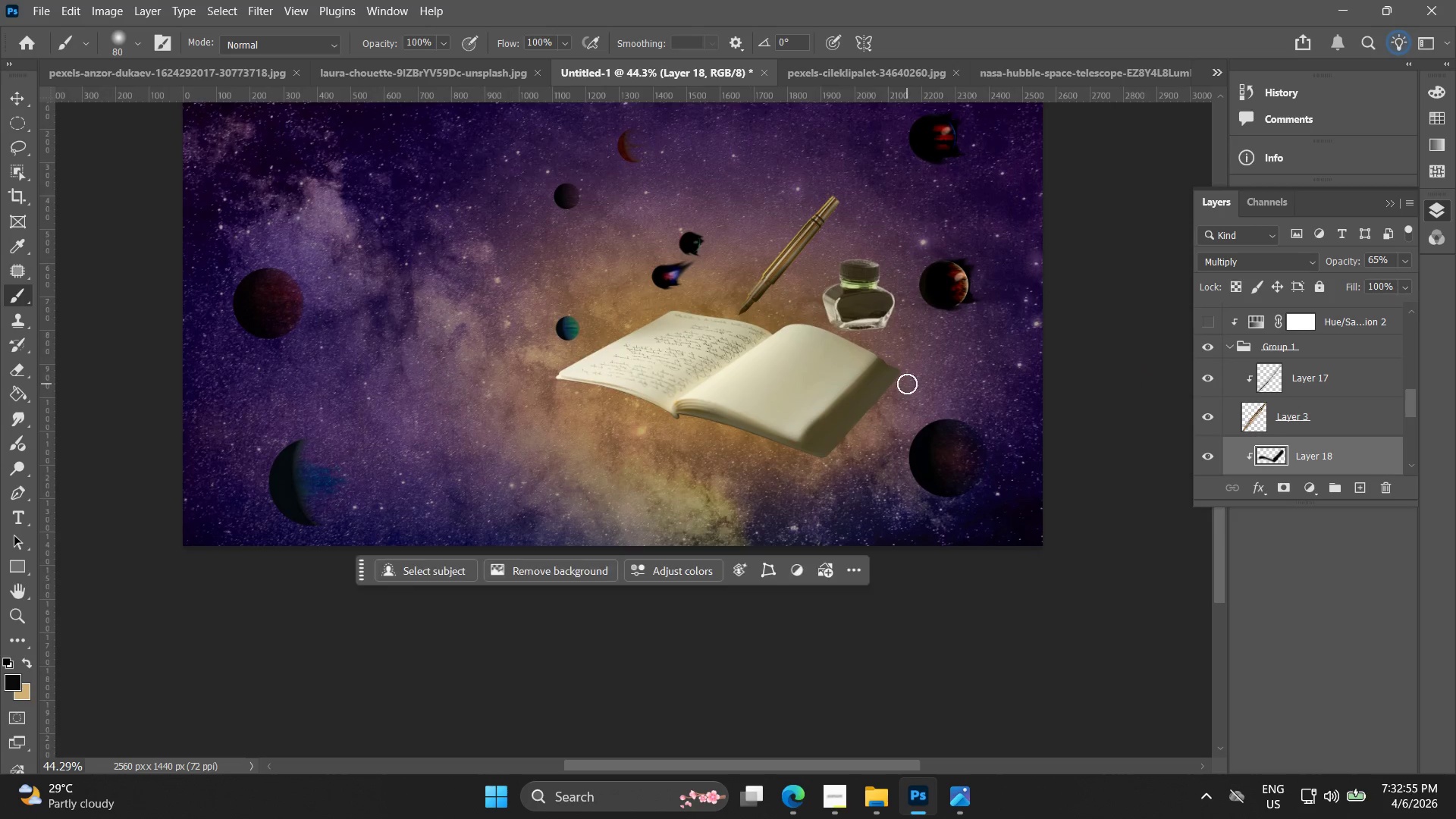 
scroll: coordinate [1032, 387], scroll_direction: down, amount: 9.0
 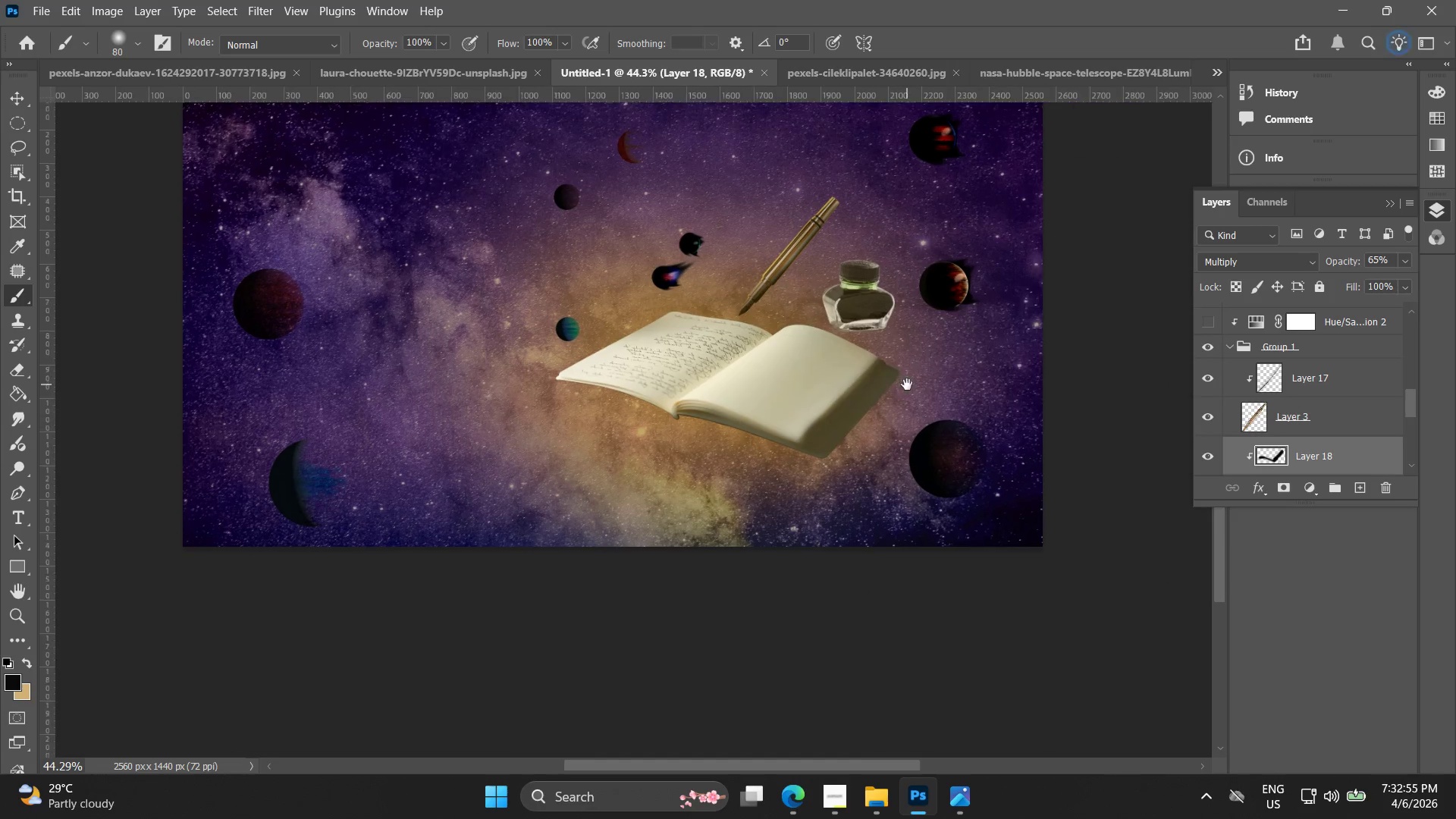 
key(V)
 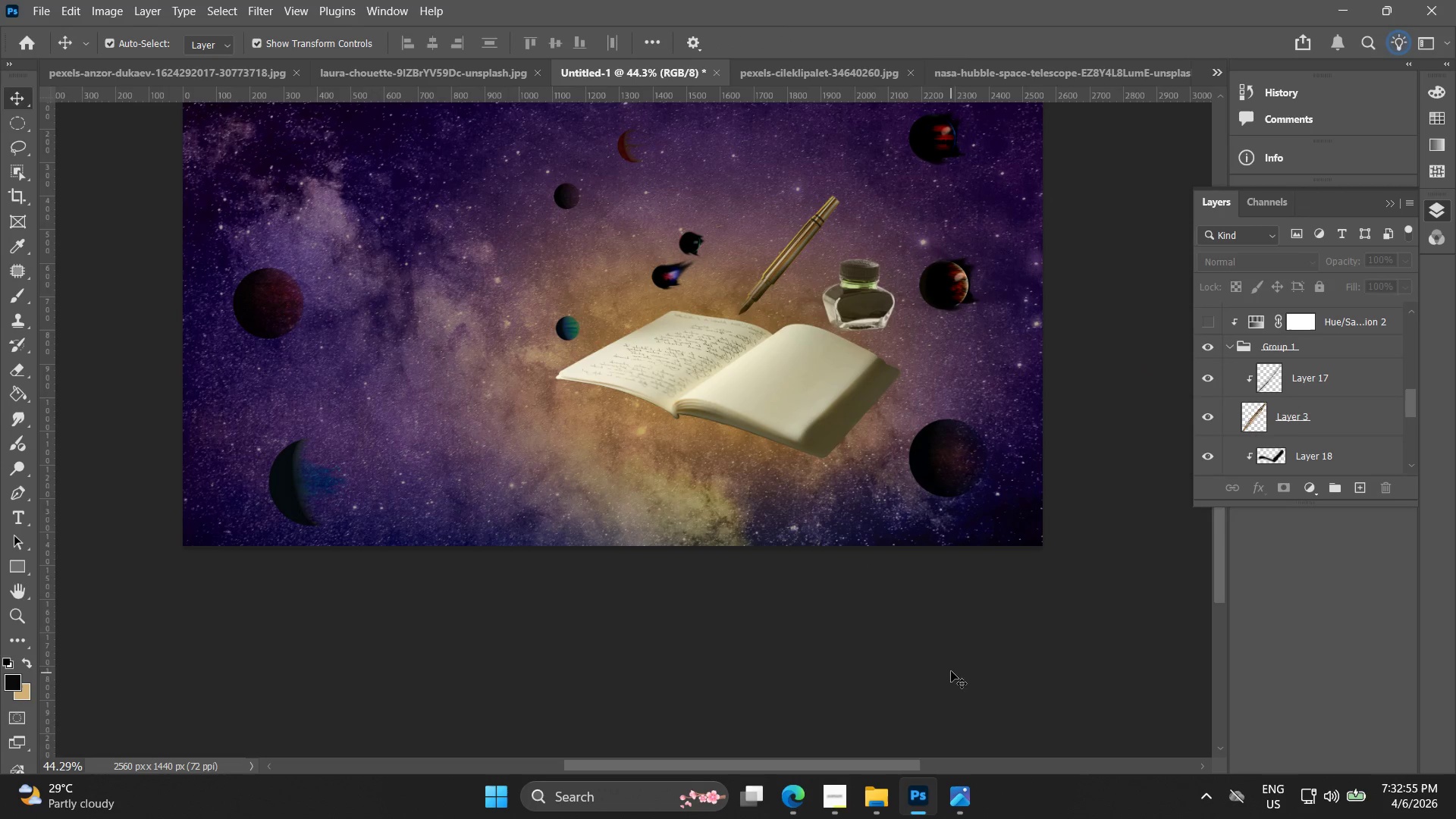 
hold_key(key=Space, duration=0.47)
 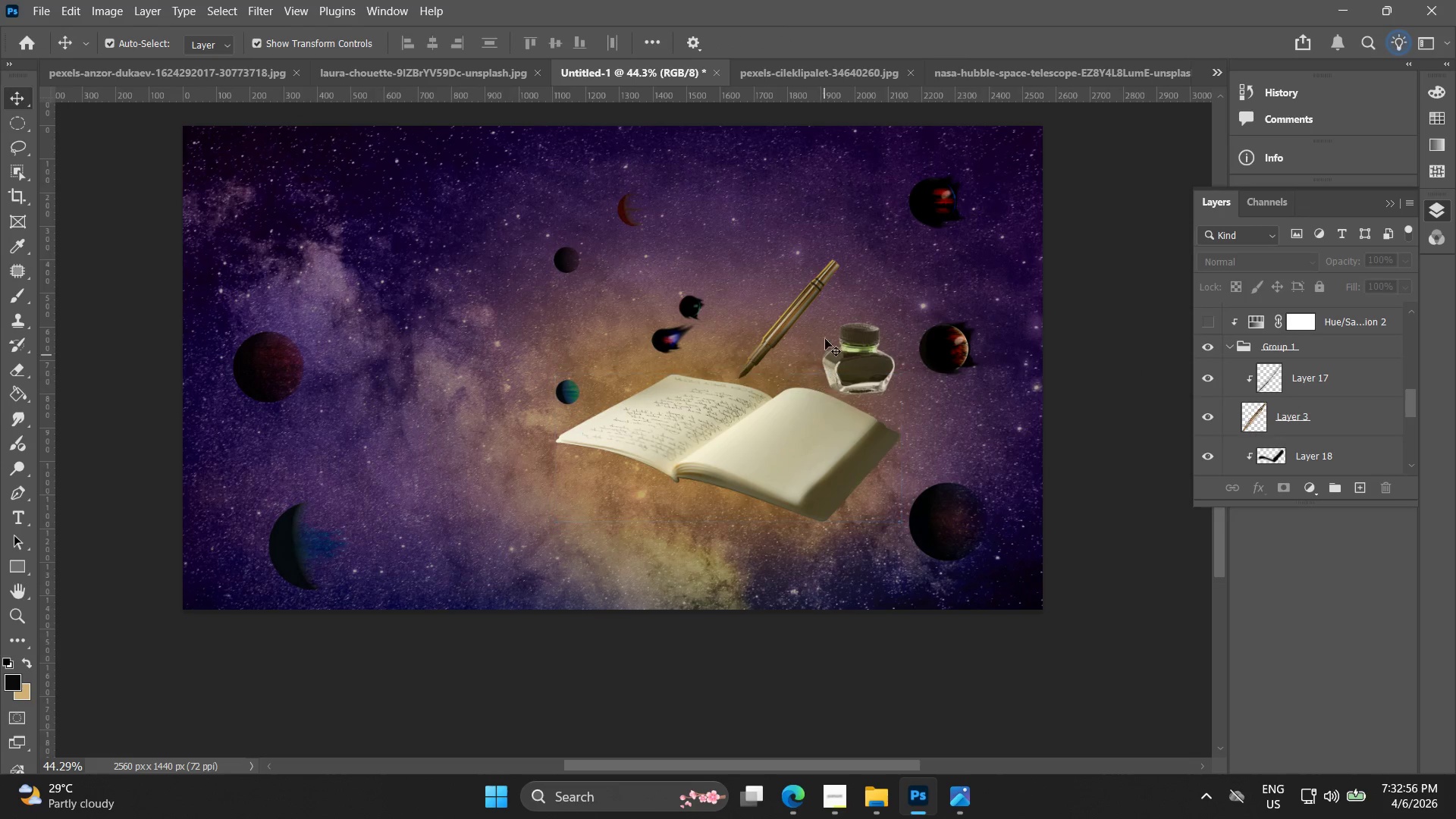 
left_click_drag(start_coordinate=[933, 575], to_coordinate=[933, 639])
 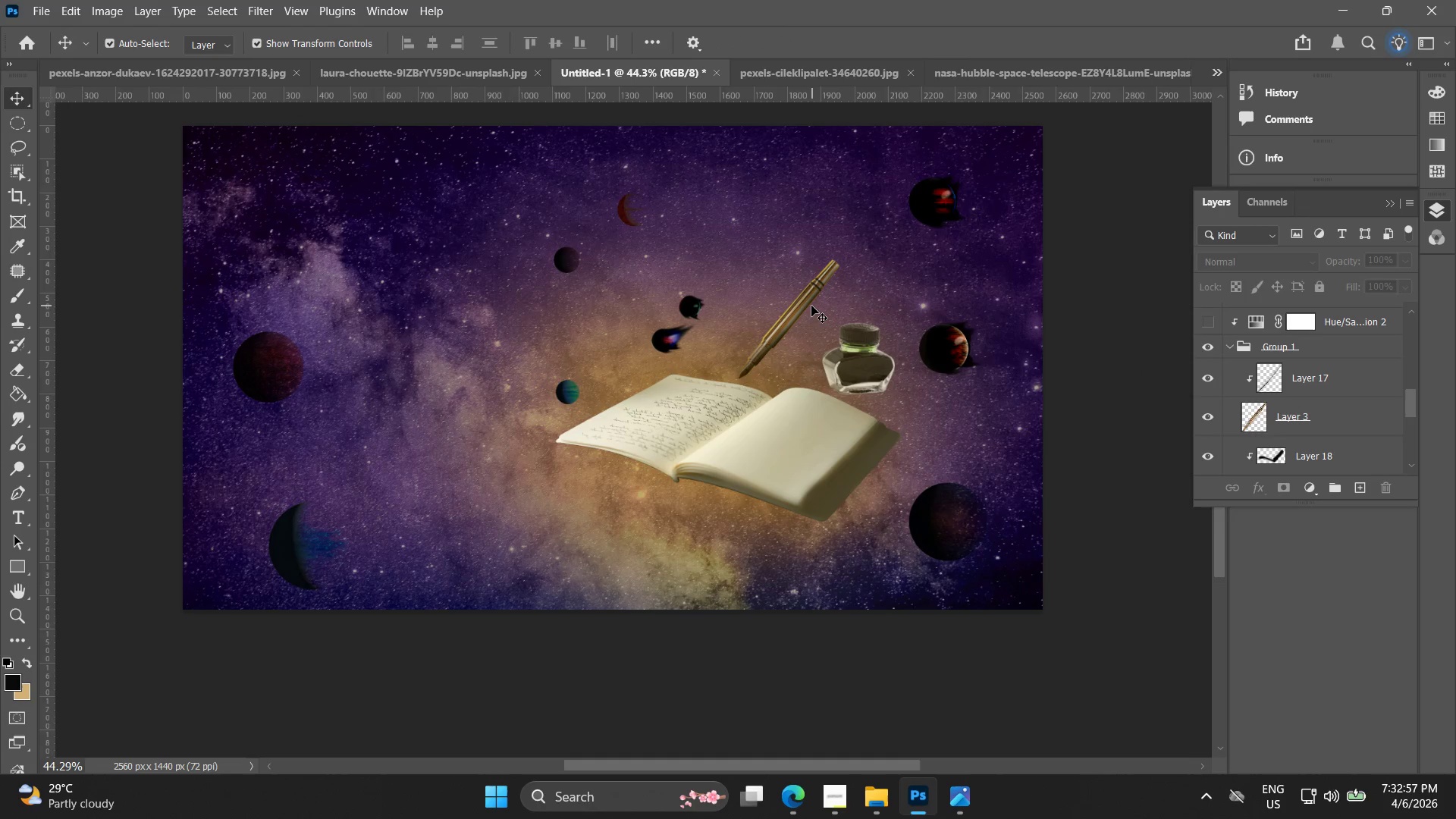 
left_click([811, 293])
 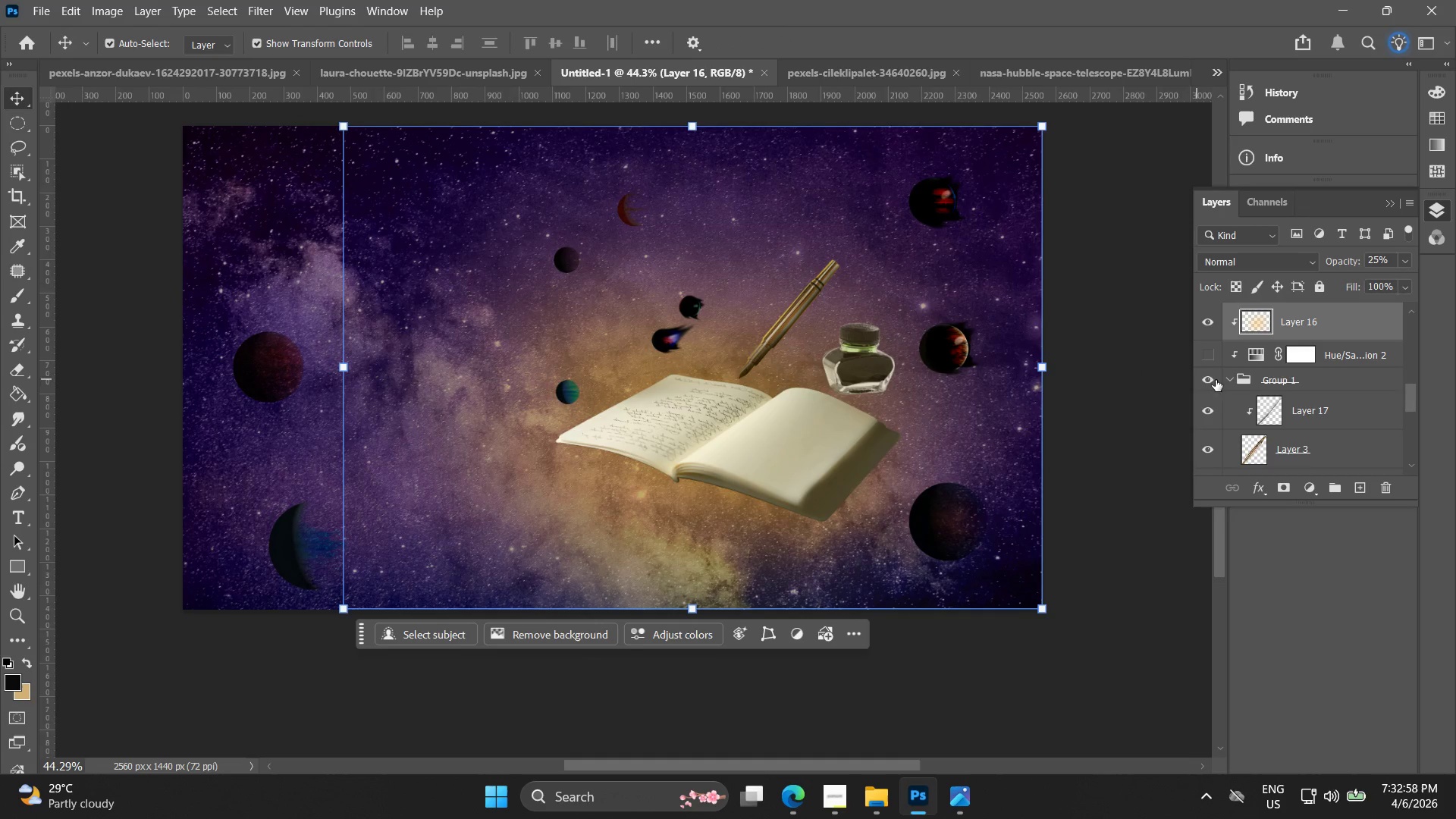 
left_click([1275, 400])
 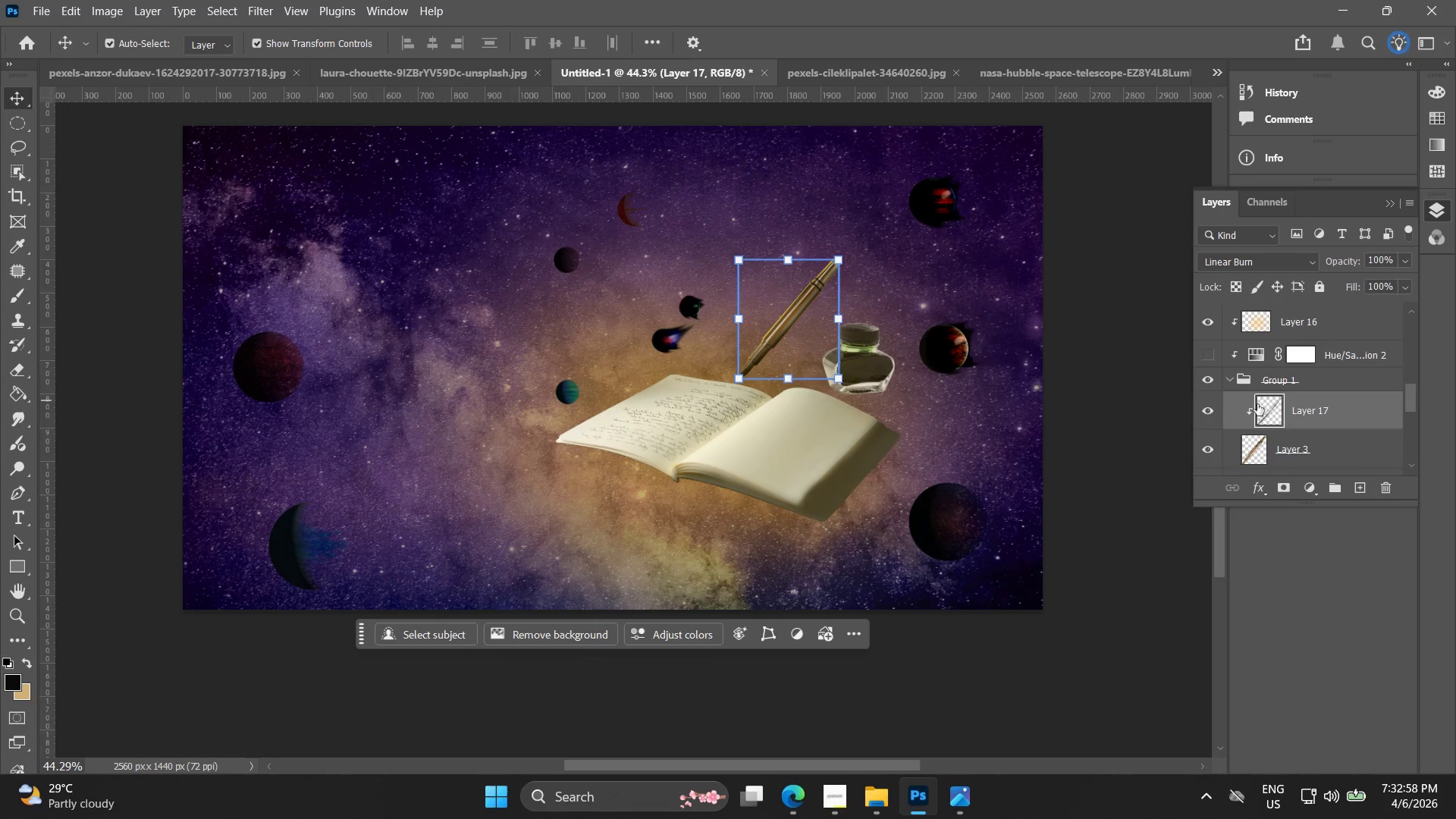 
hold_key(key=ControlLeft, duration=0.56)
left_click([1260, 452])
 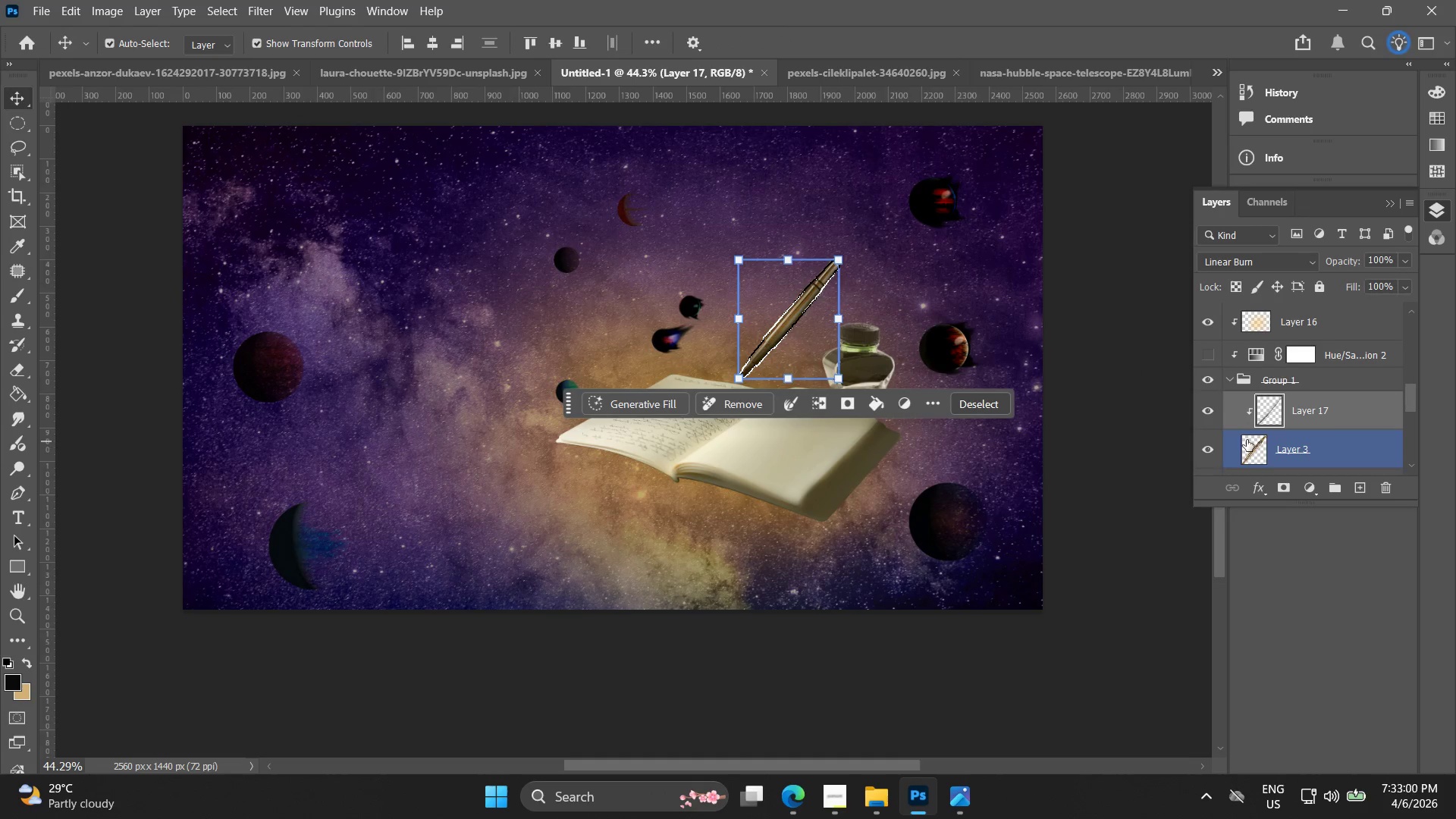 
right_click([1257, 438])
 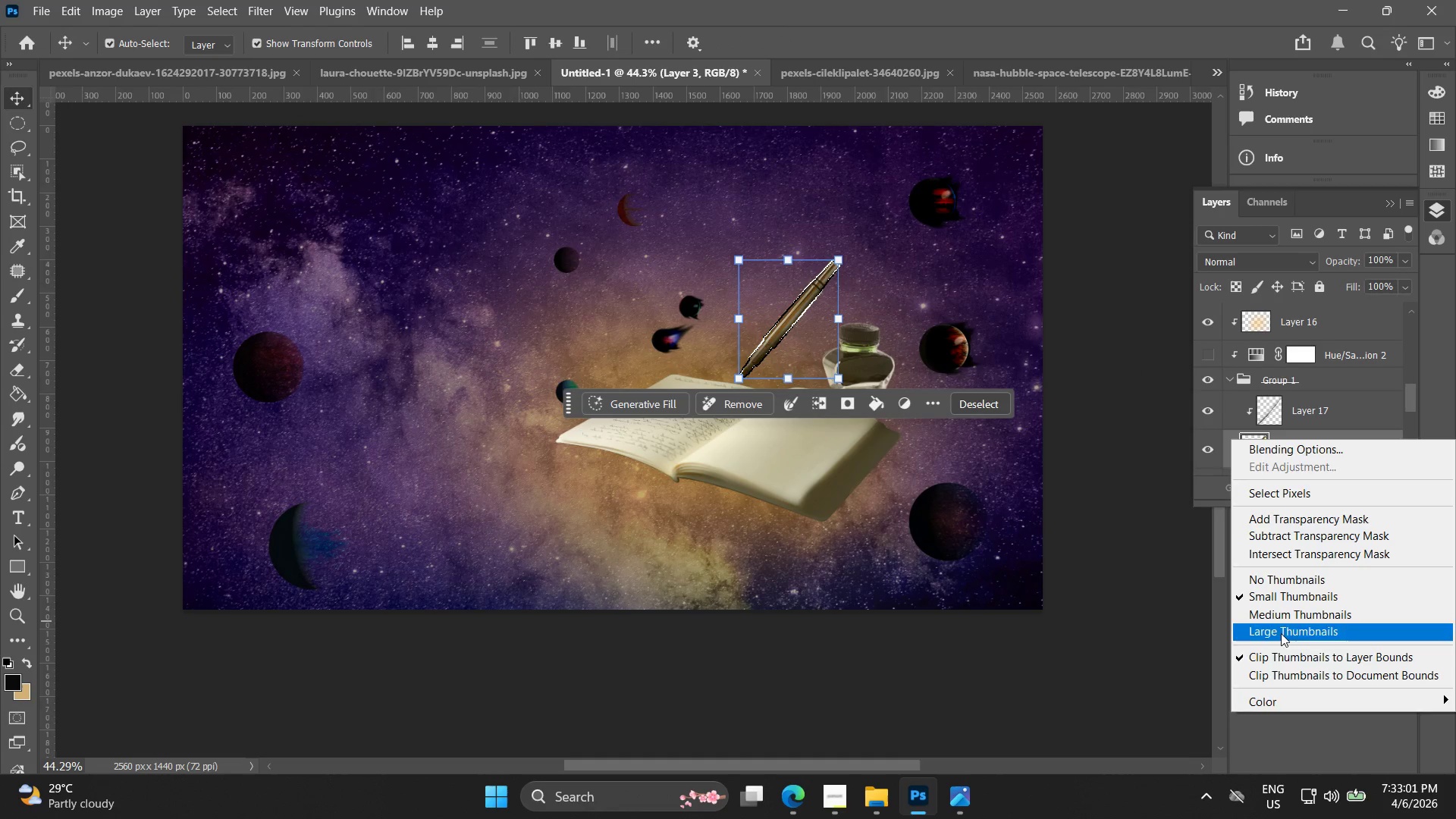 
left_click([1242, 767])
 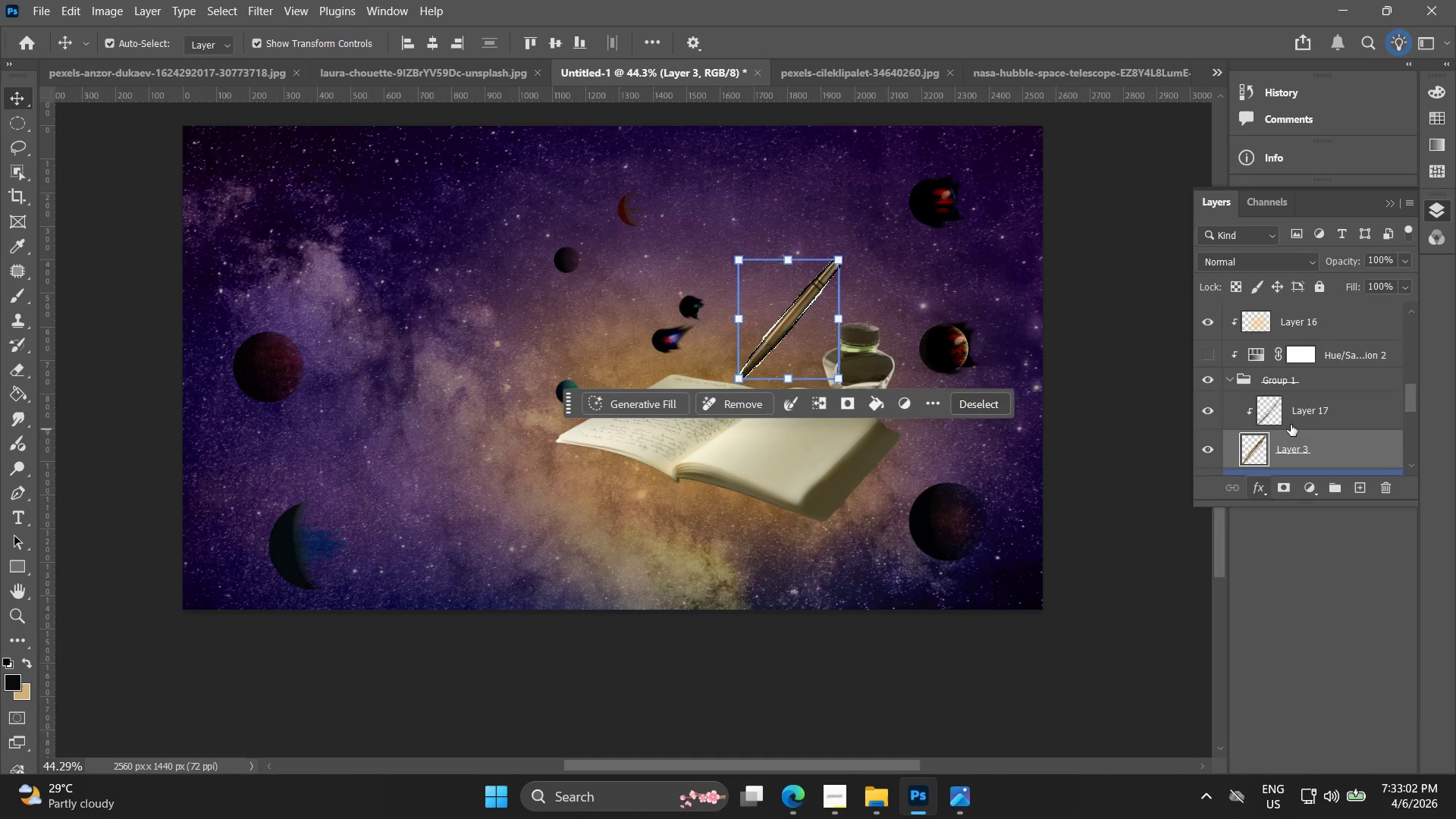 
left_click([1302, 414])
 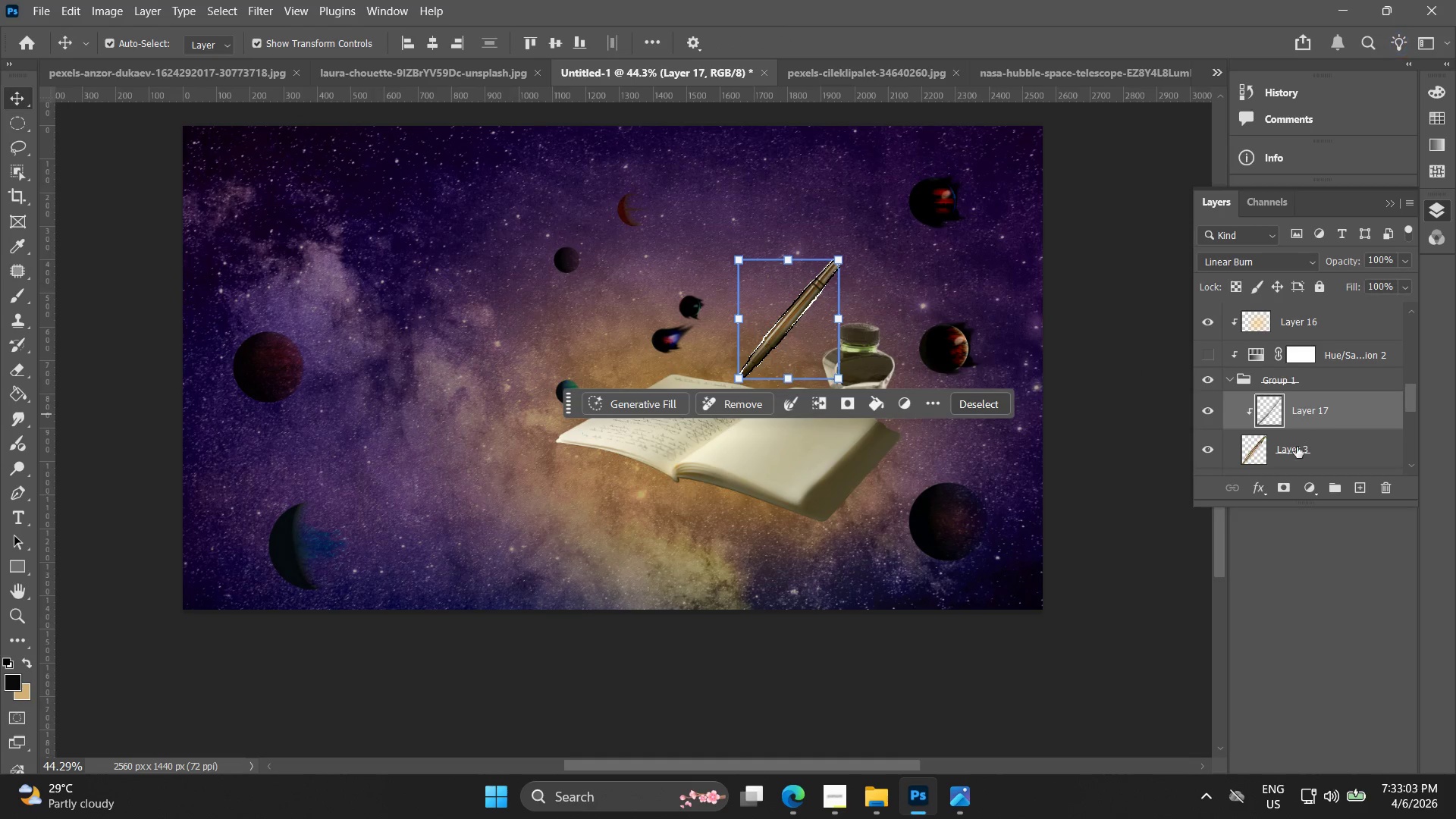 
hold_key(key=ControlLeft, duration=0.44)
left_click([1298, 448])
 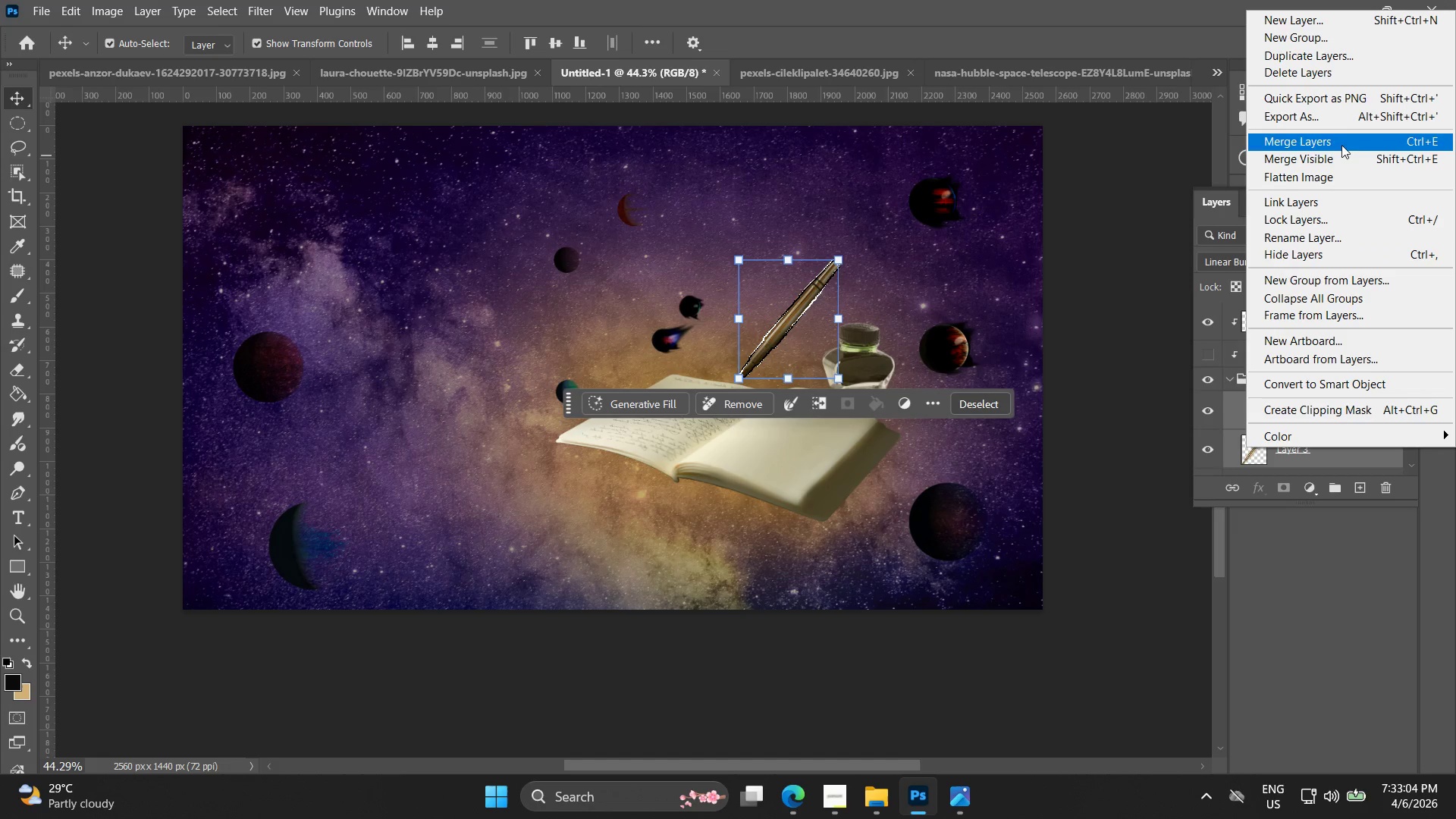 
left_click([1337, 147])
 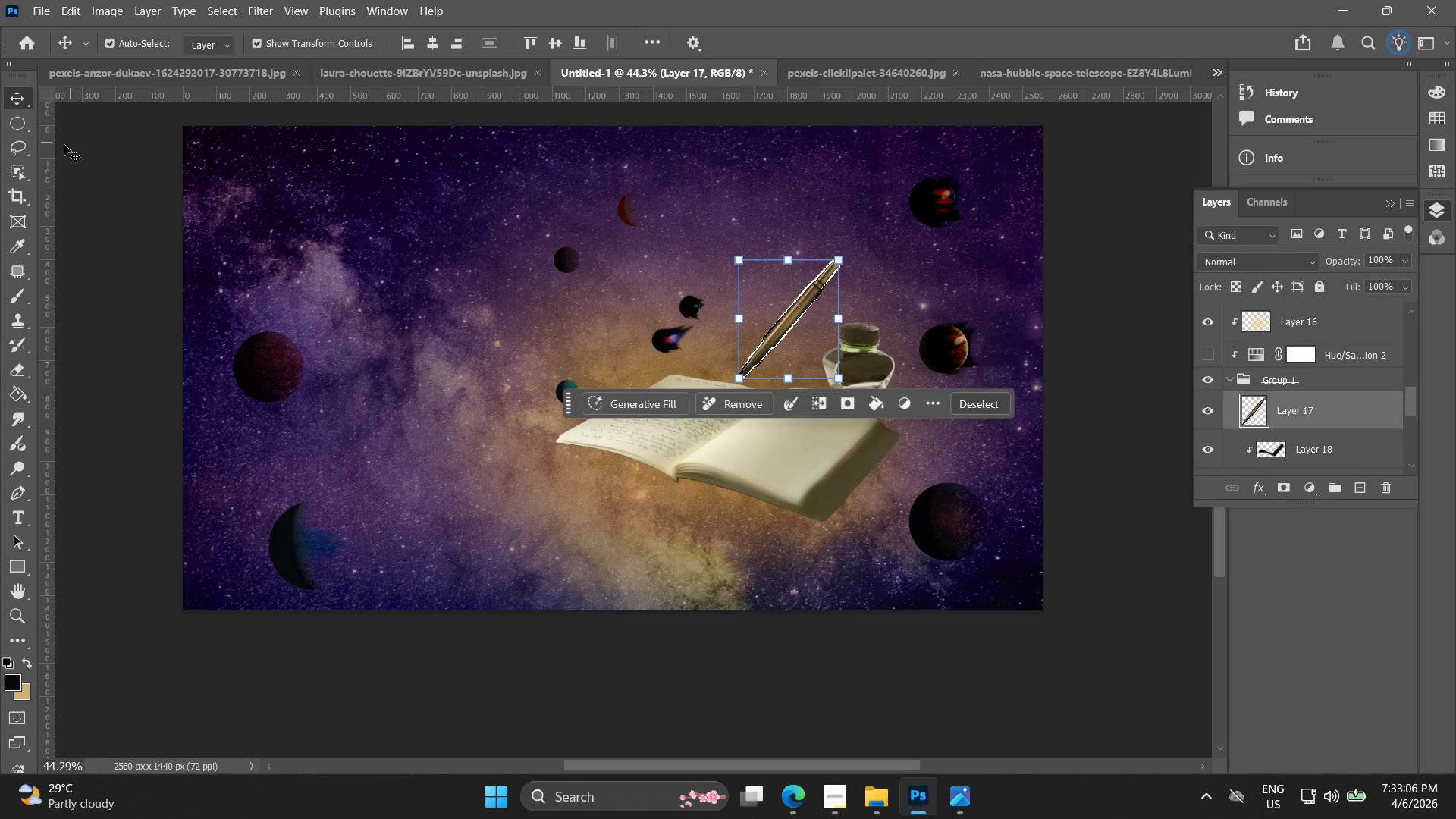 
left_click_drag(start_coordinate=[25, 126], to_coordinate=[21, 122])
 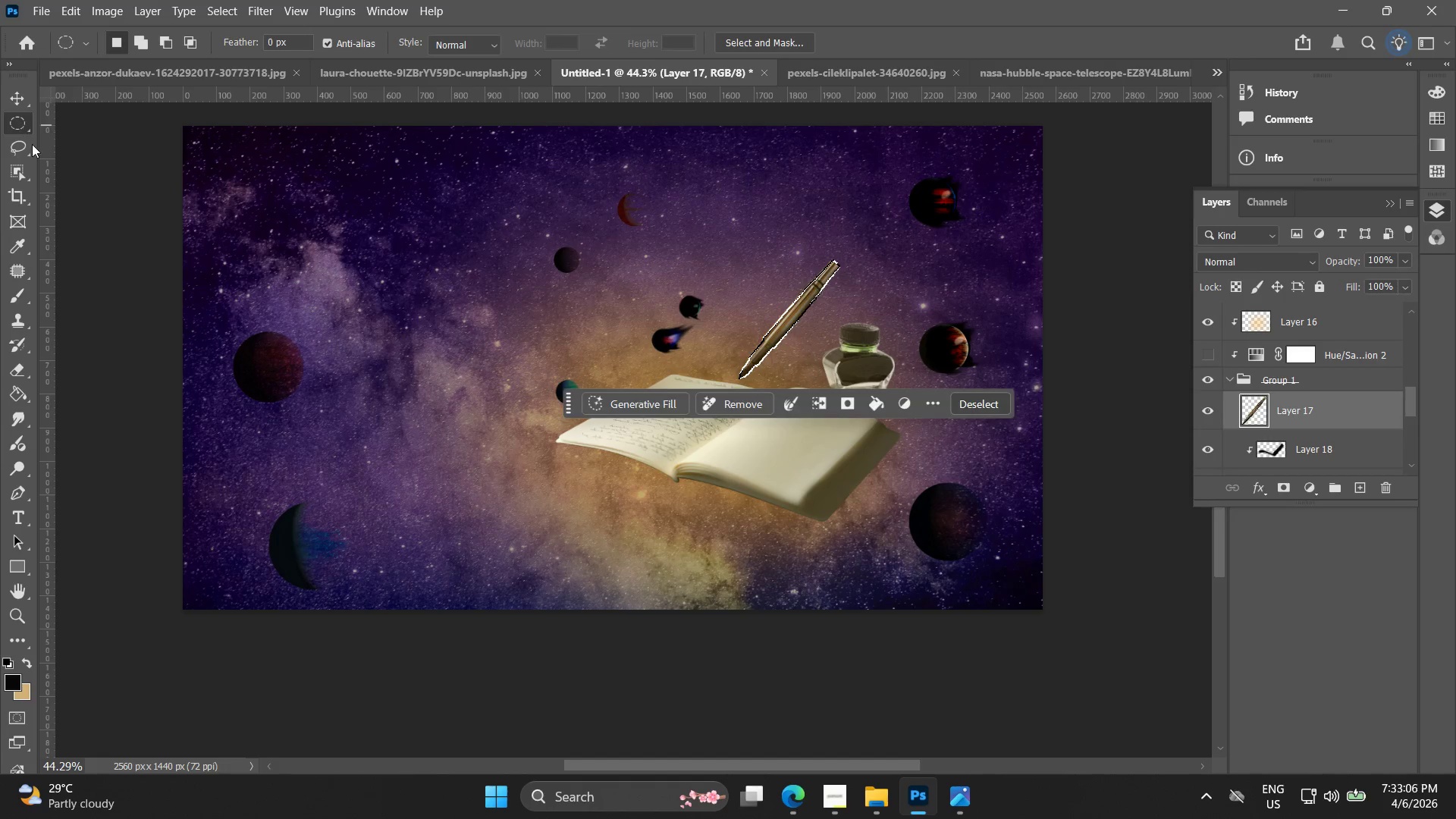 
double_click([70, 209])
 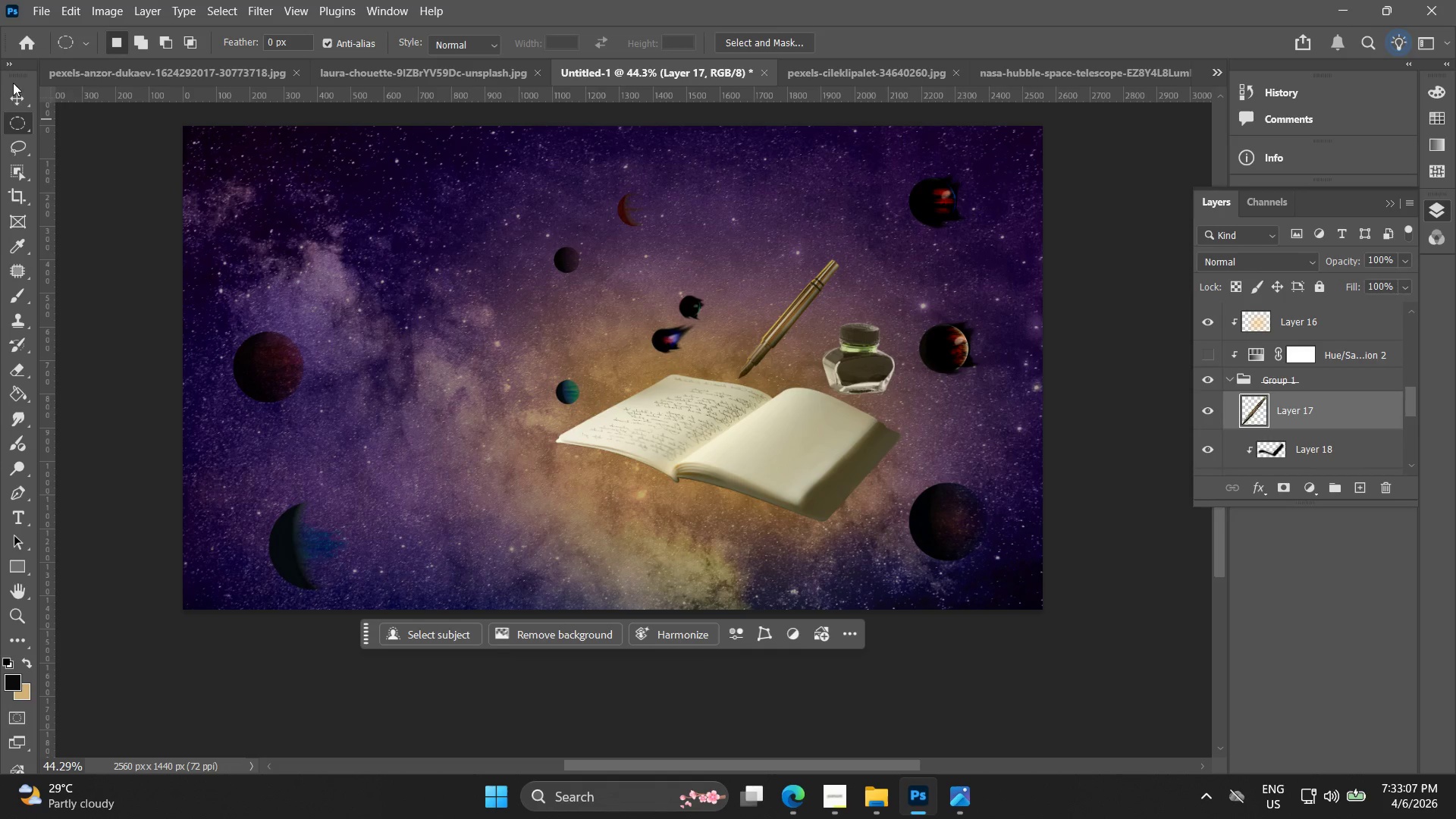 
left_click([13, 99])
 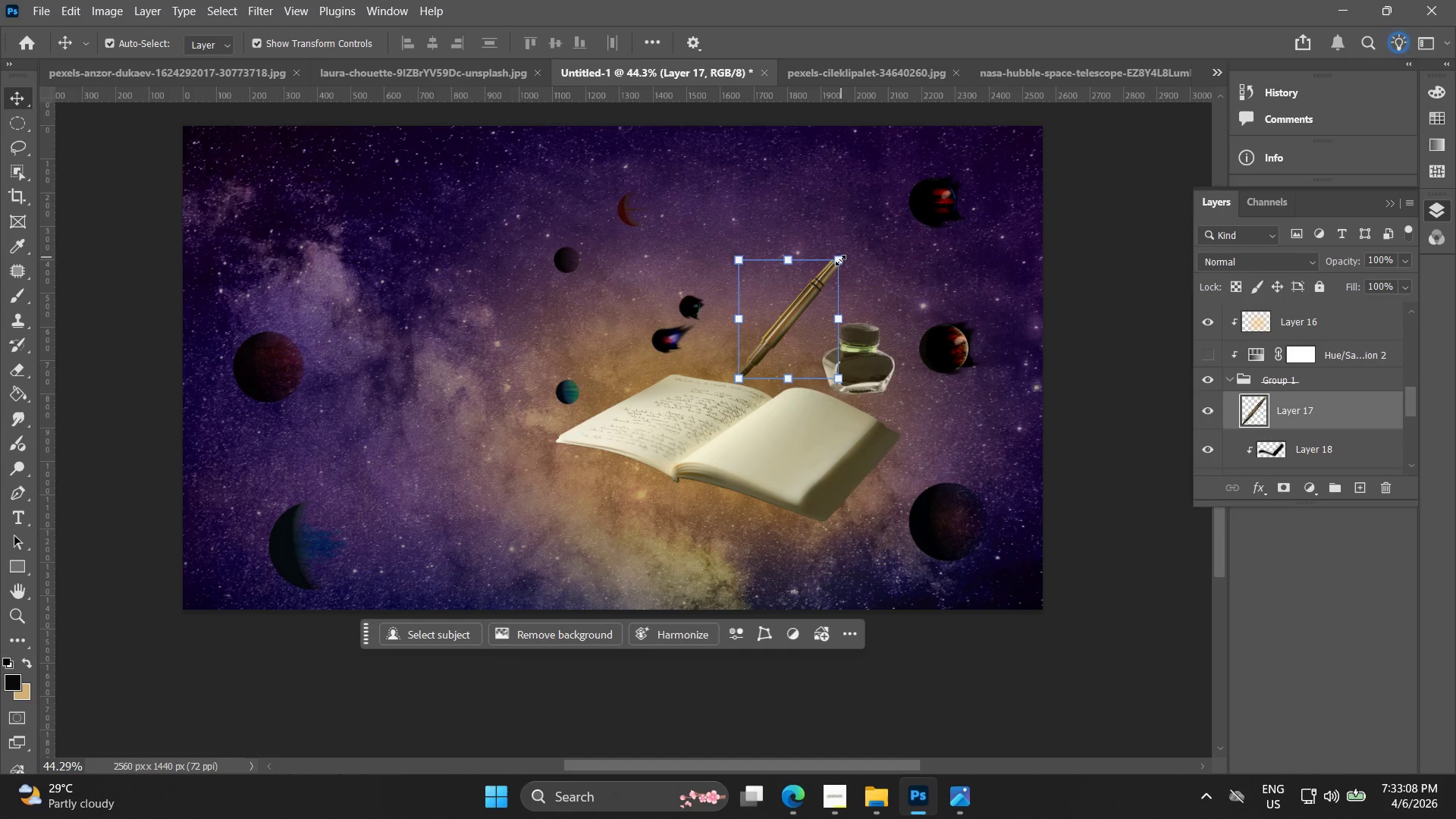 
left_click_drag(start_coordinate=[839, 260], to_coordinate=[858, 244])
 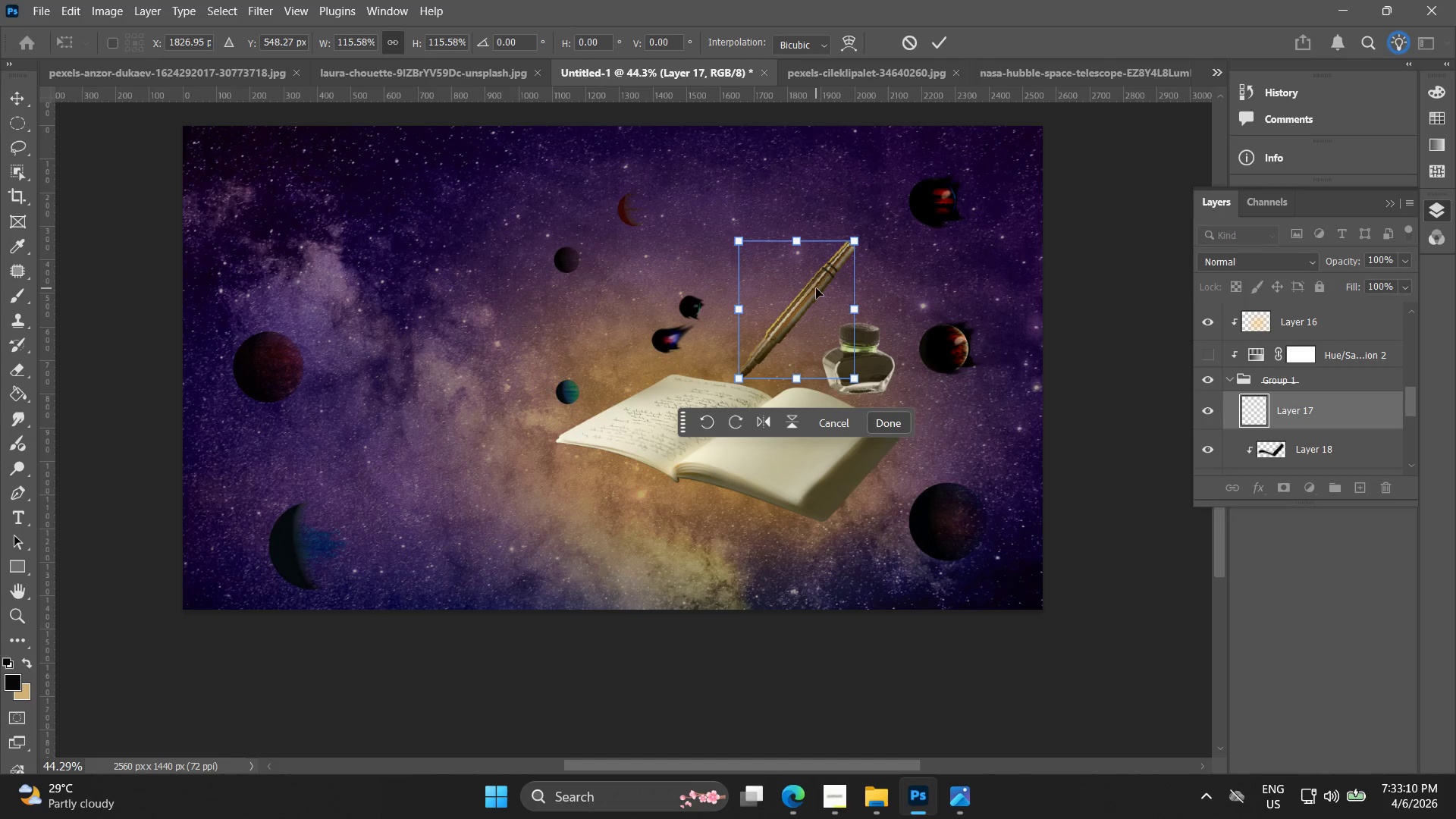 
left_click_drag(start_coordinate=[816, 288], to_coordinate=[807, 282])
 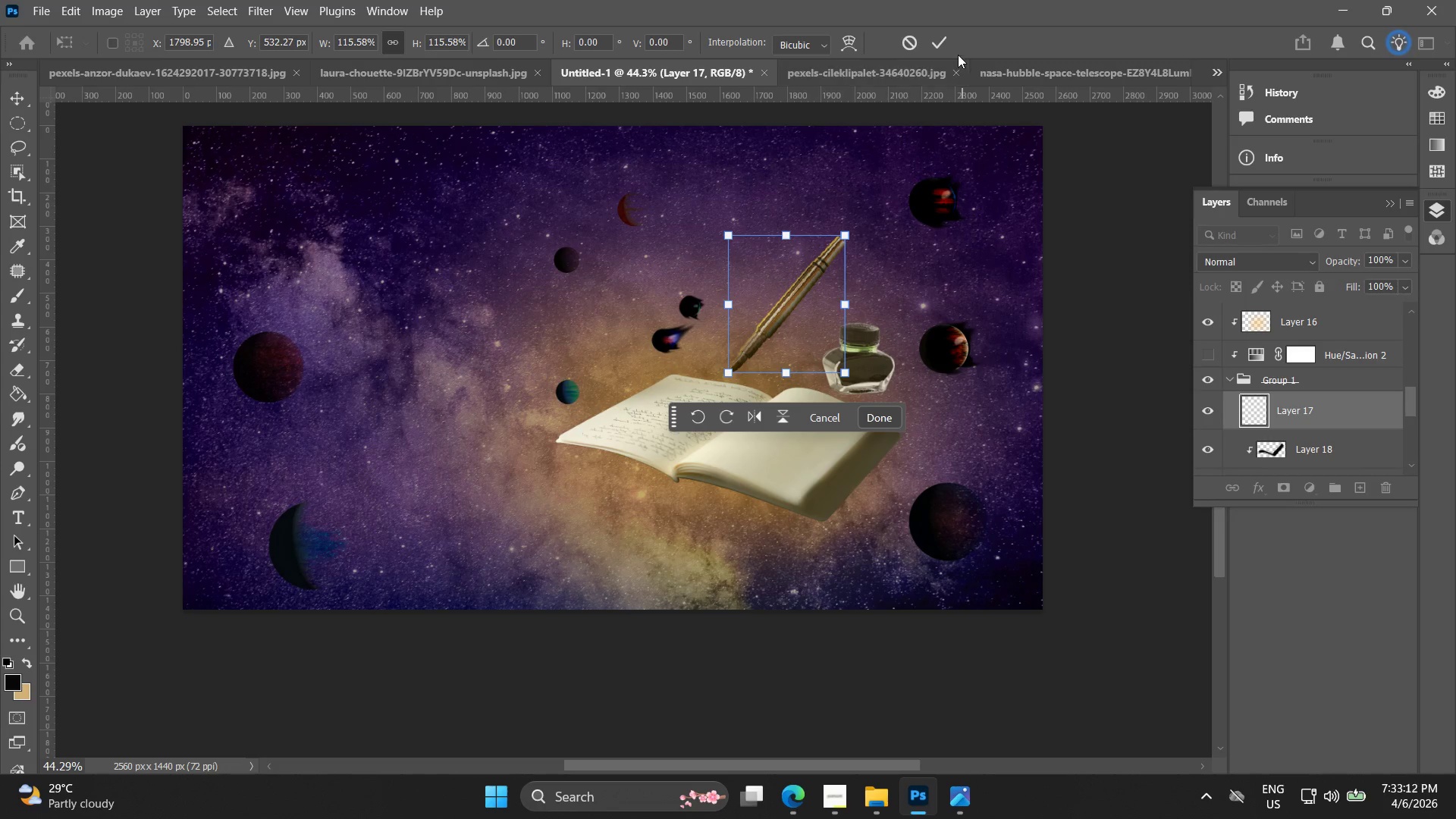 
left_click([943, 40])
 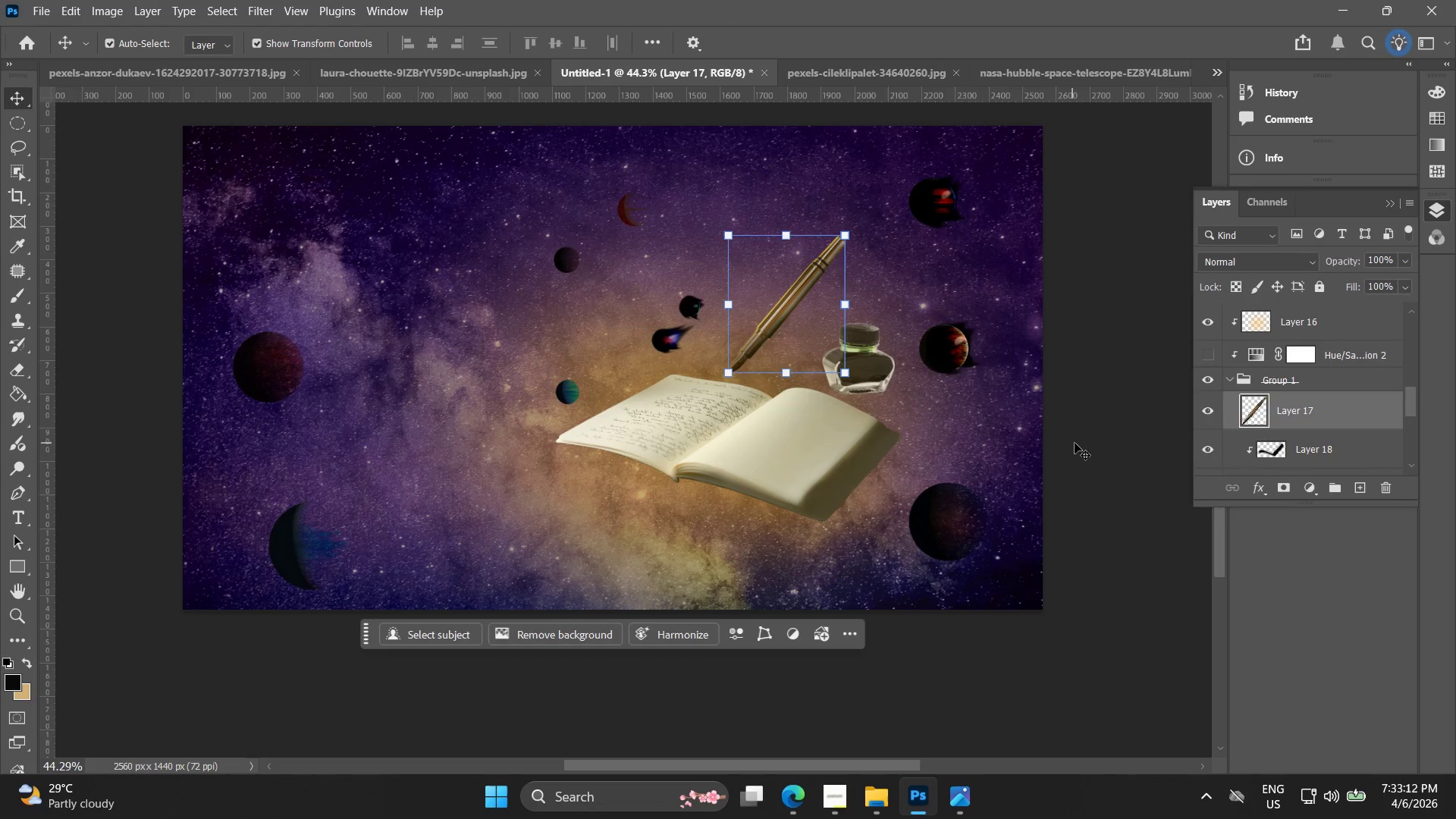 
left_click([1099, 448])
 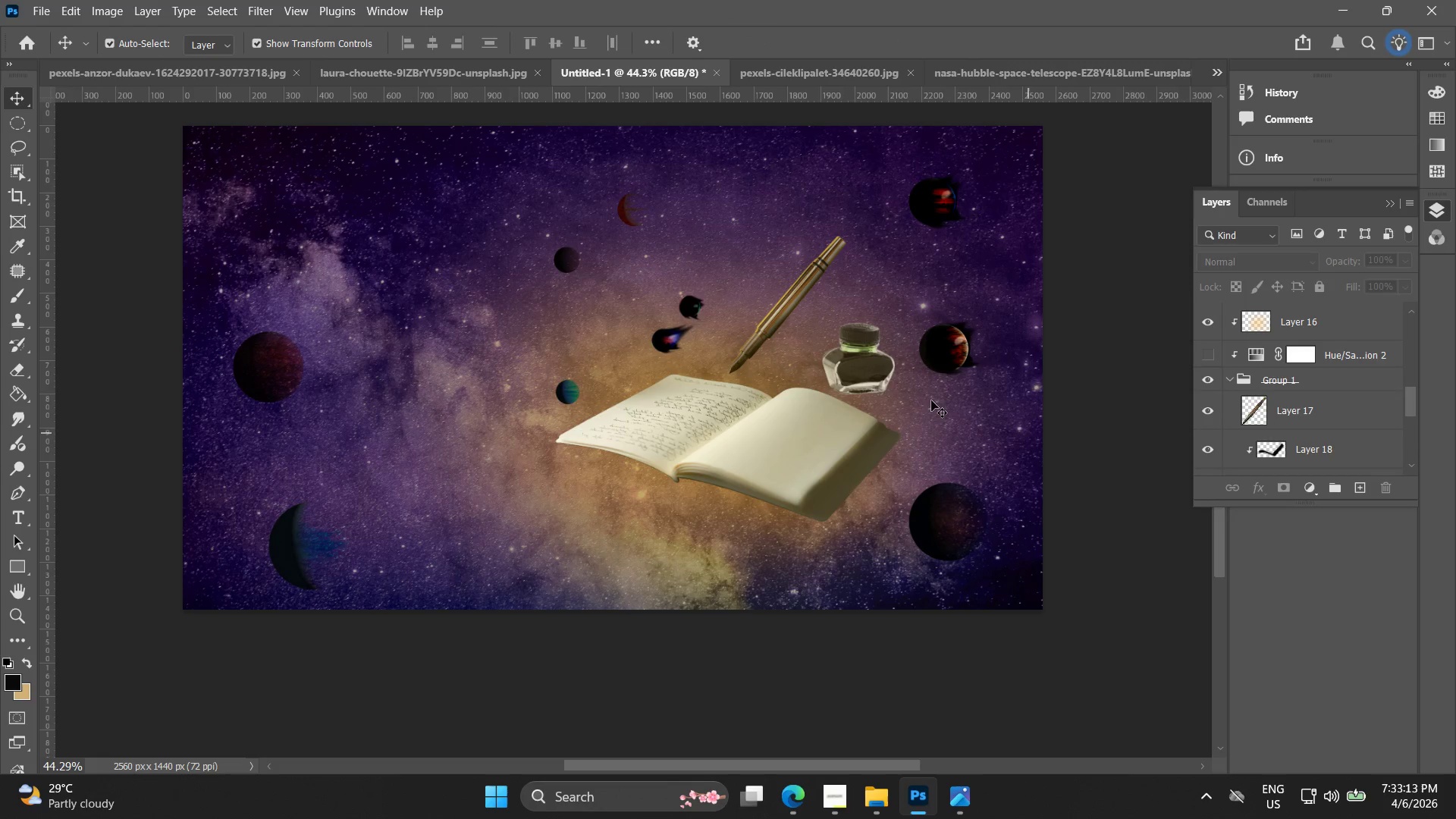 
key(Alt+AltLeft)
 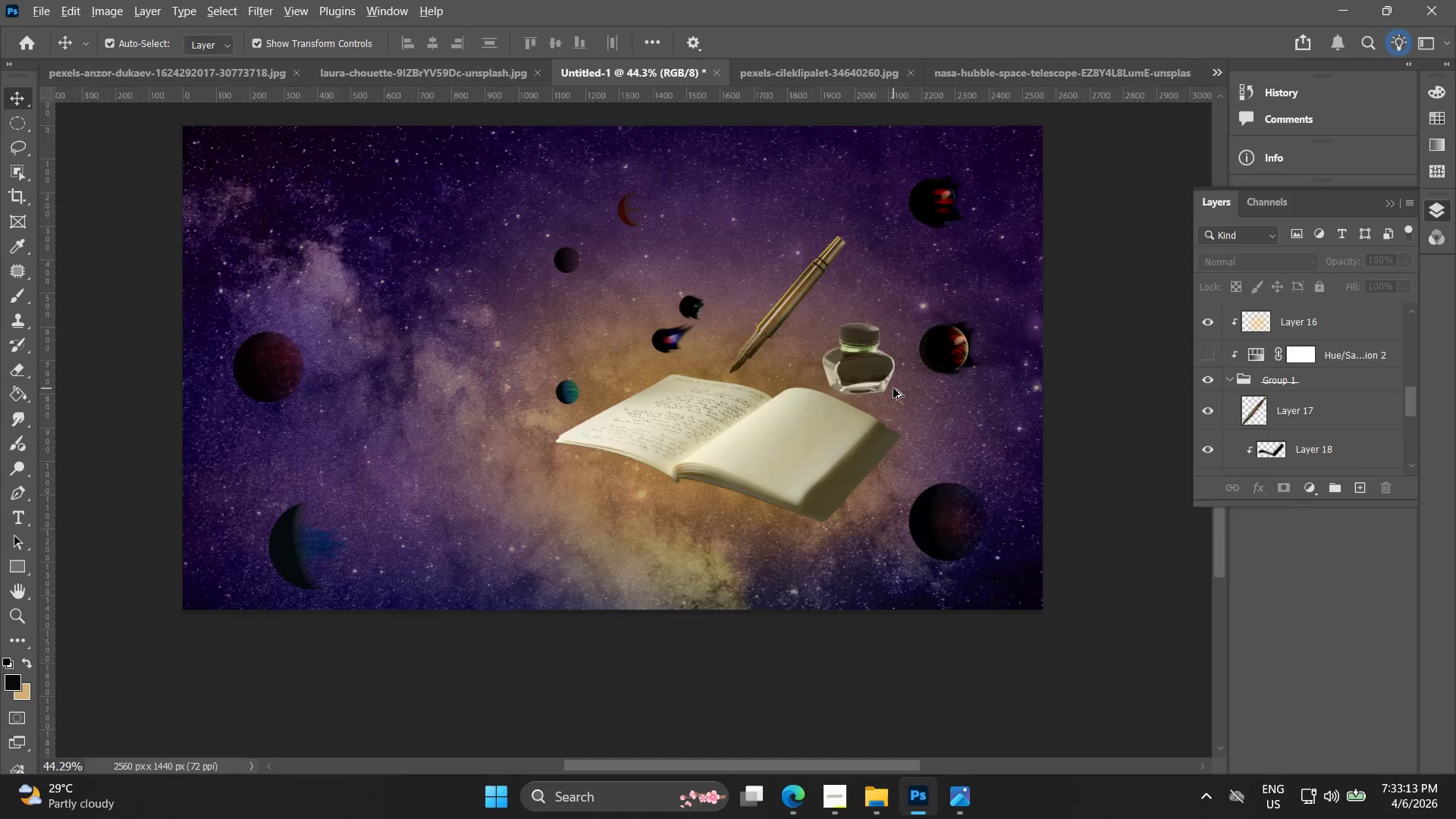 
hold_key(key=Space, duration=0.39)
 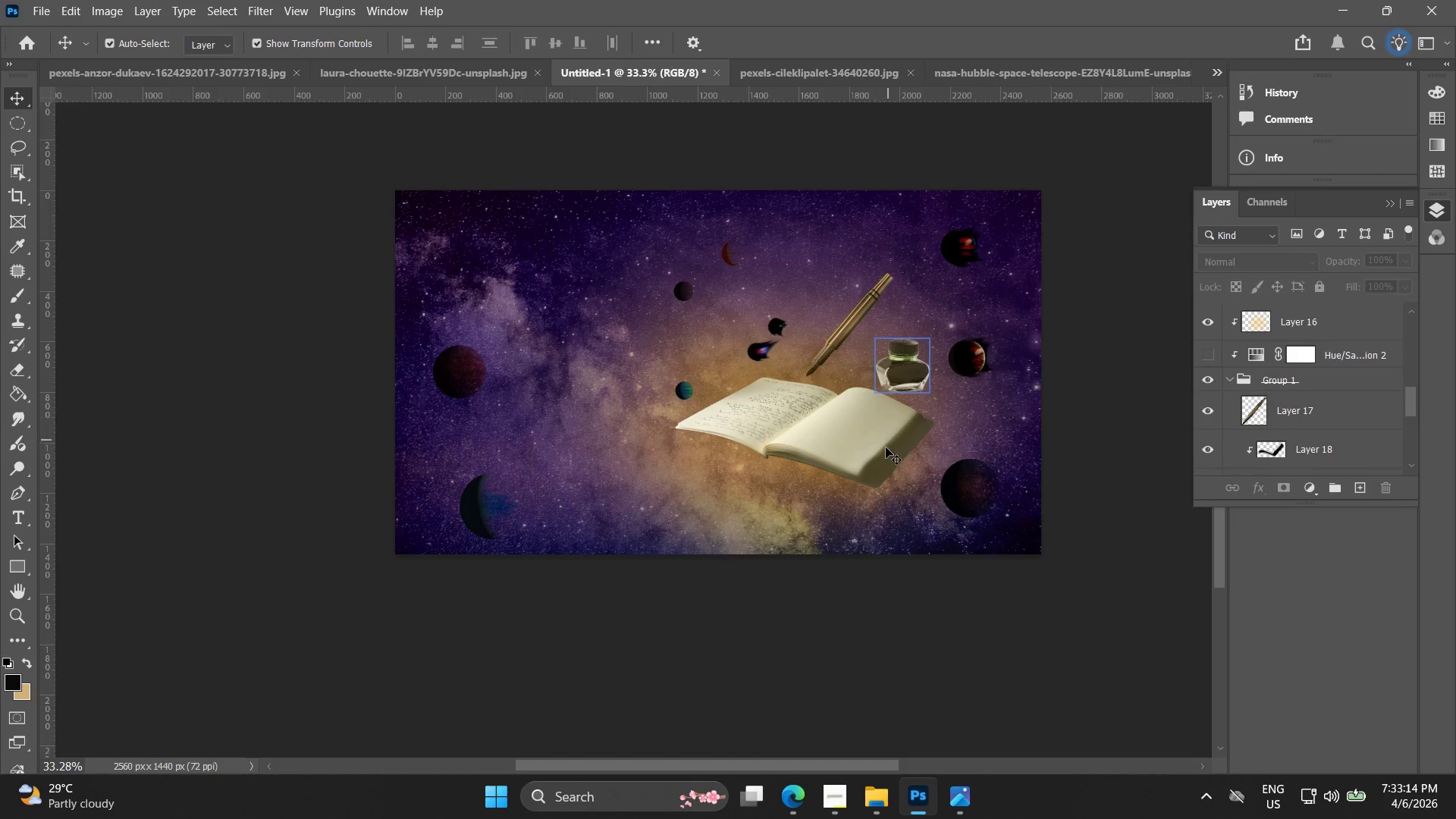 
left_click_drag(start_coordinate=[904, 388], to_coordinate=[940, 388])
 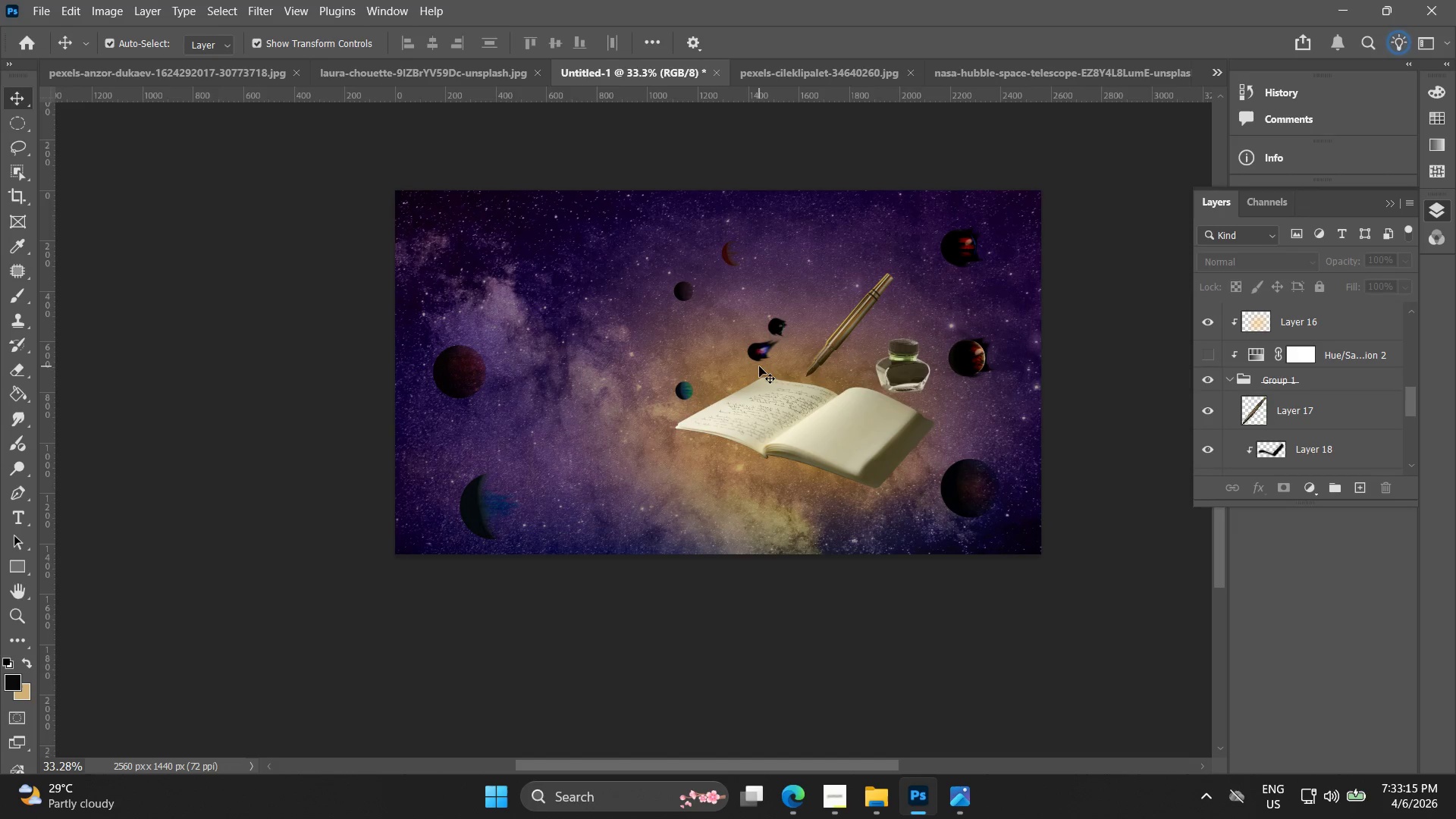 
scroll: coordinate [893, 388], scroll_direction: down, amount: 3.0
 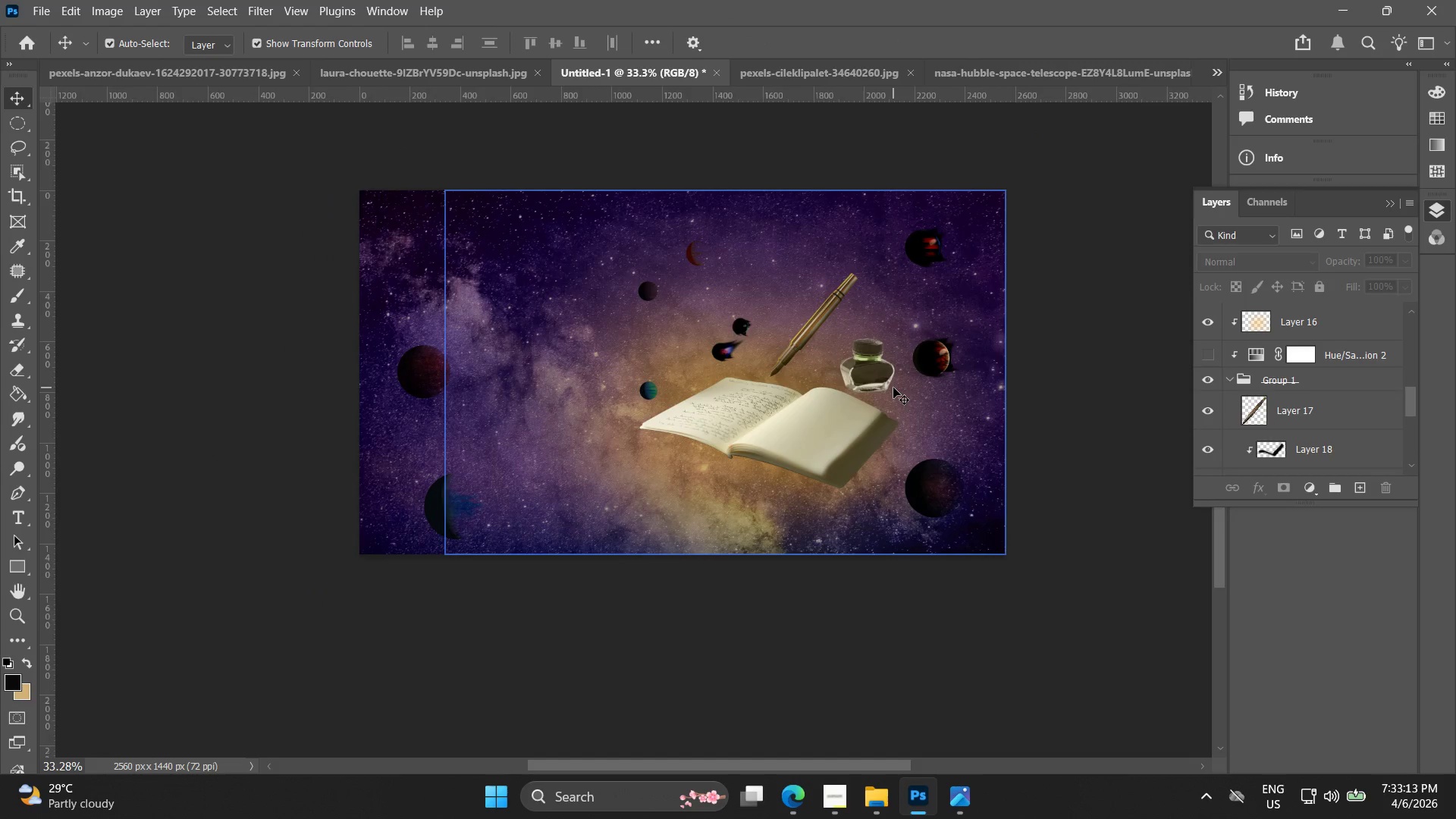 
left_click_drag(start_coordinate=[759, 354], to_coordinate=[719, 416])
 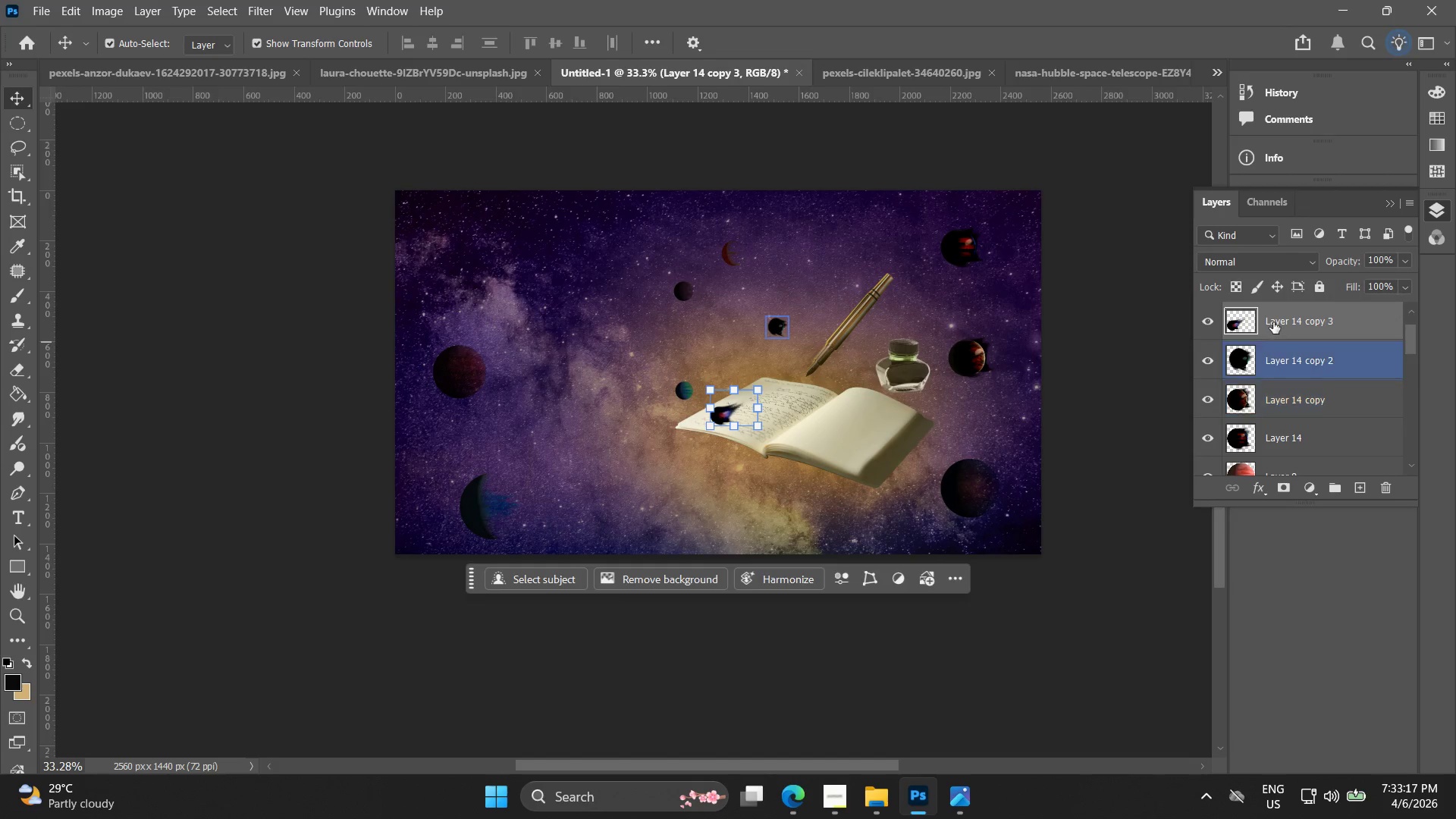 
left_click_drag(start_coordinate=[1276, 322], to_coordinate=[1272, 341])
 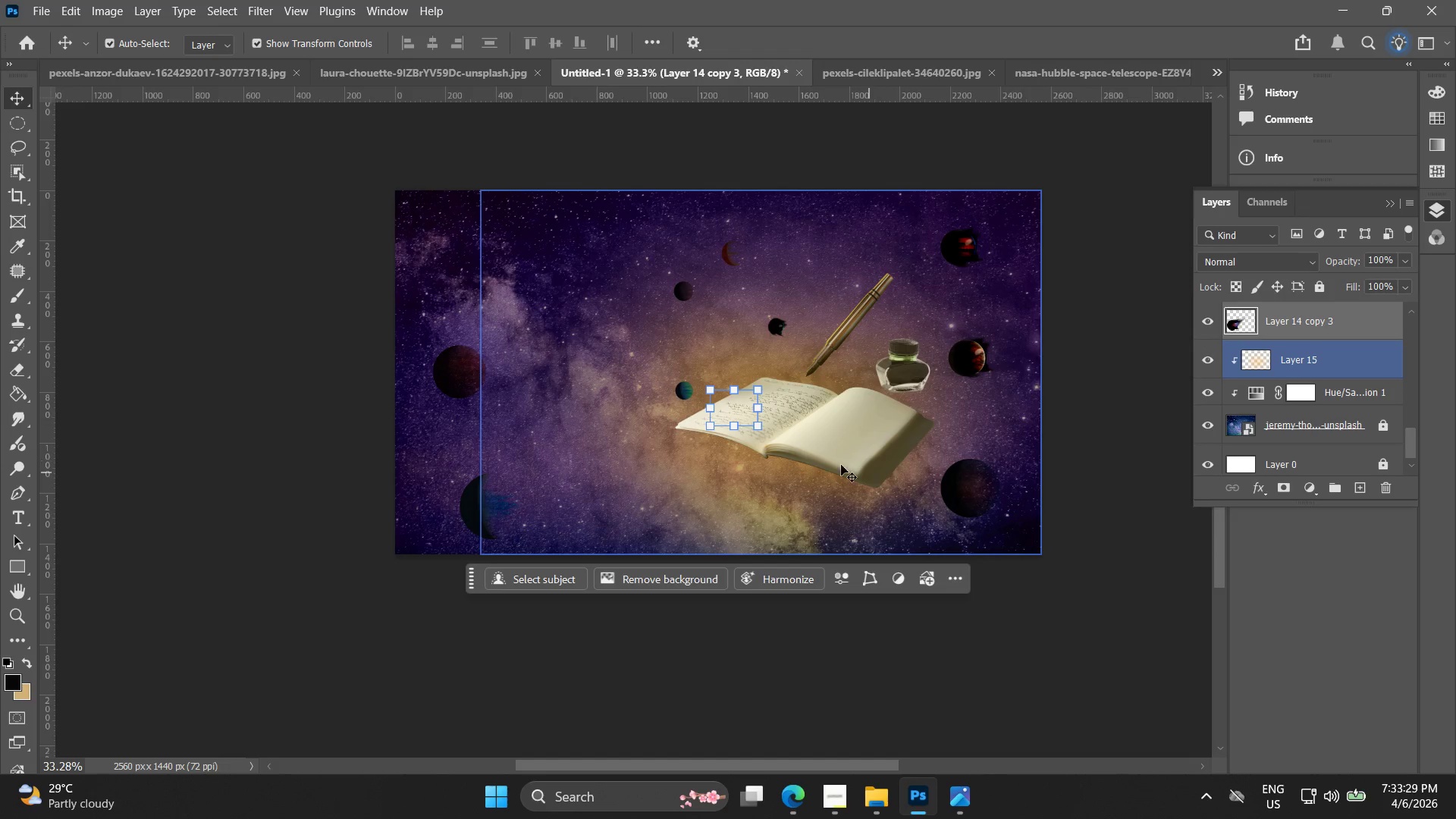 
key(Alt+AltLeft)
 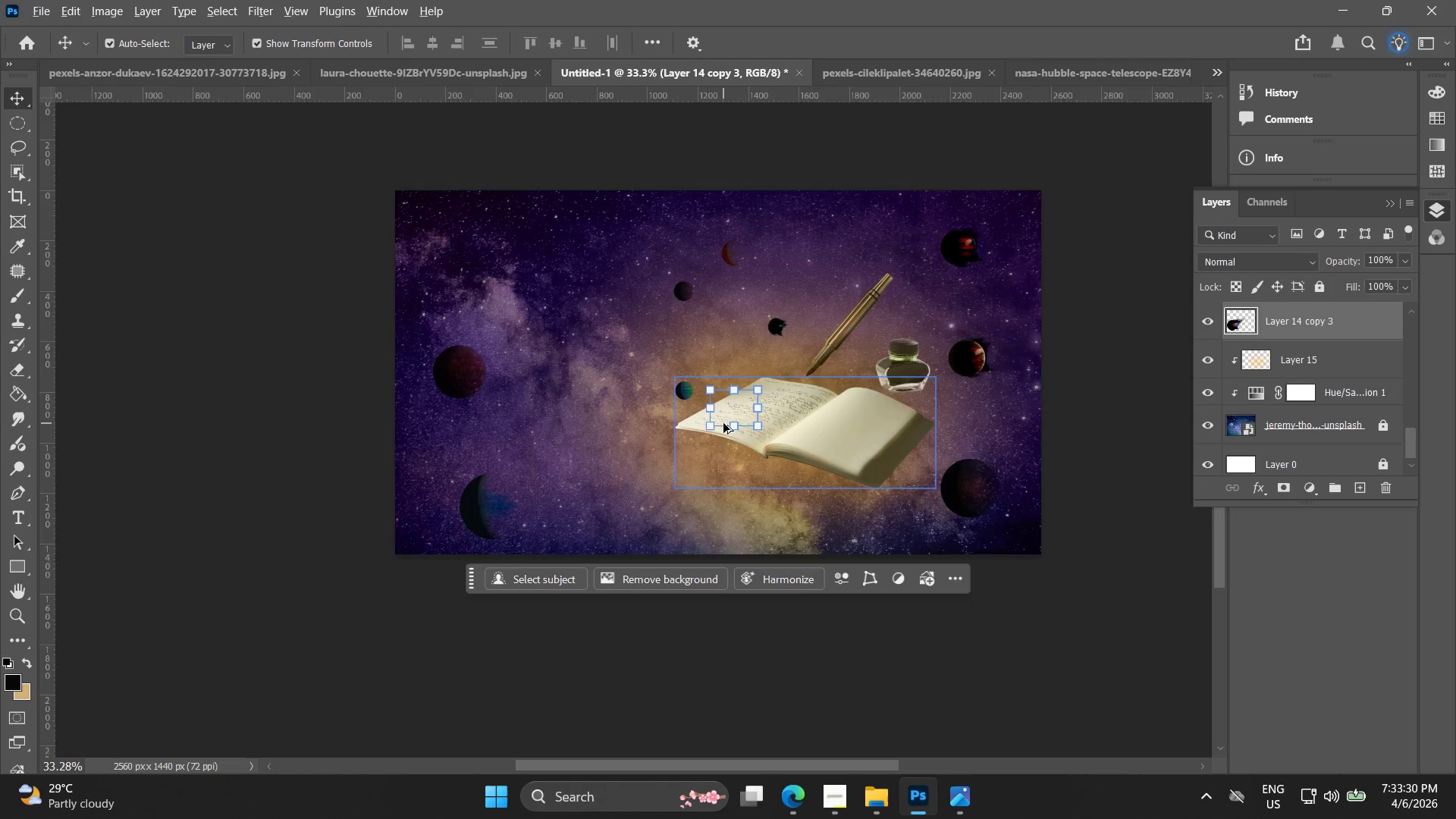 
scroll: coordinate [723, 422], scroll_direction: up, amount: 4.0
 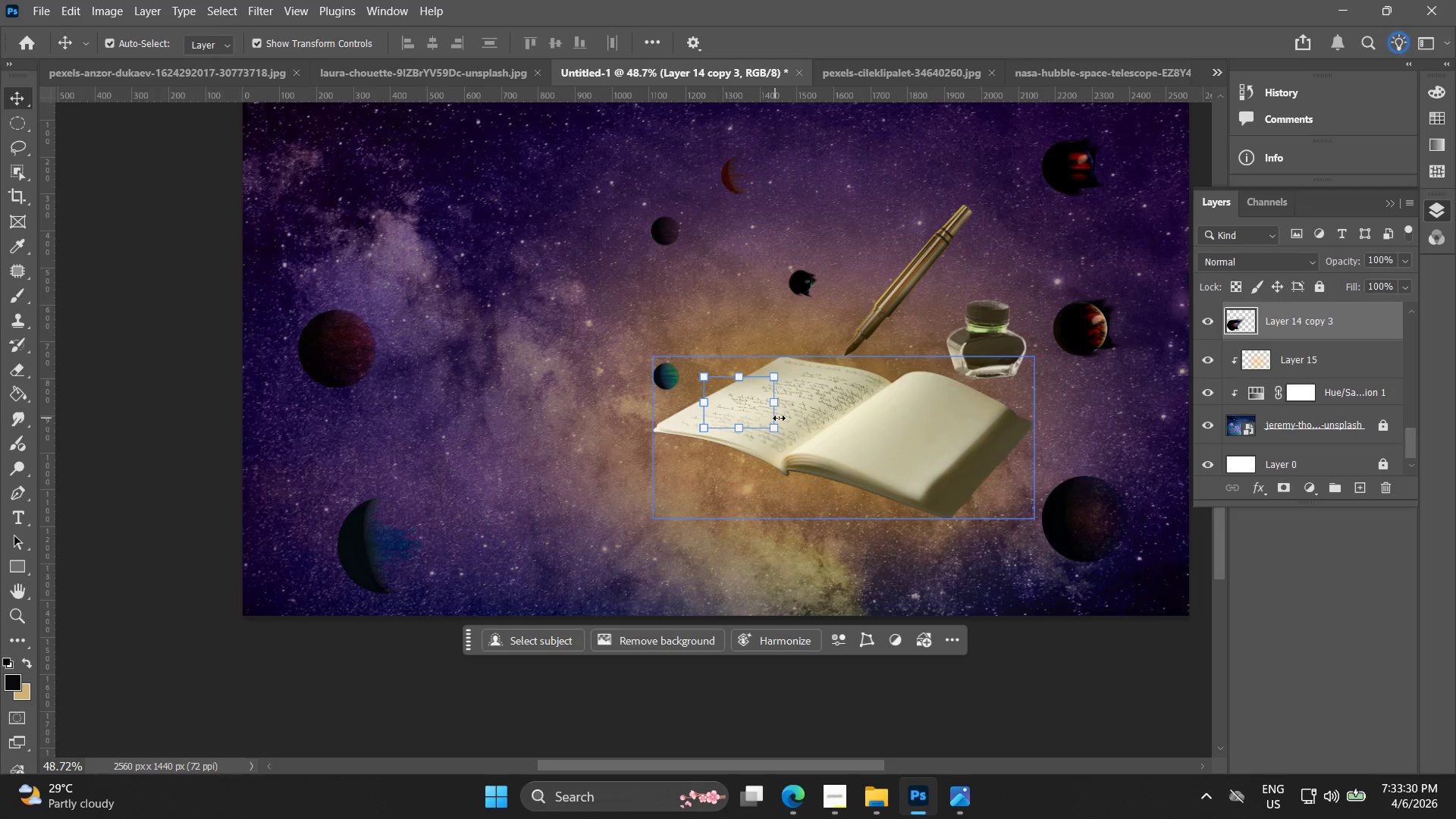 
left_click_drag(start_coordinate=[797, 433], to_coordinate=[869, 407])
 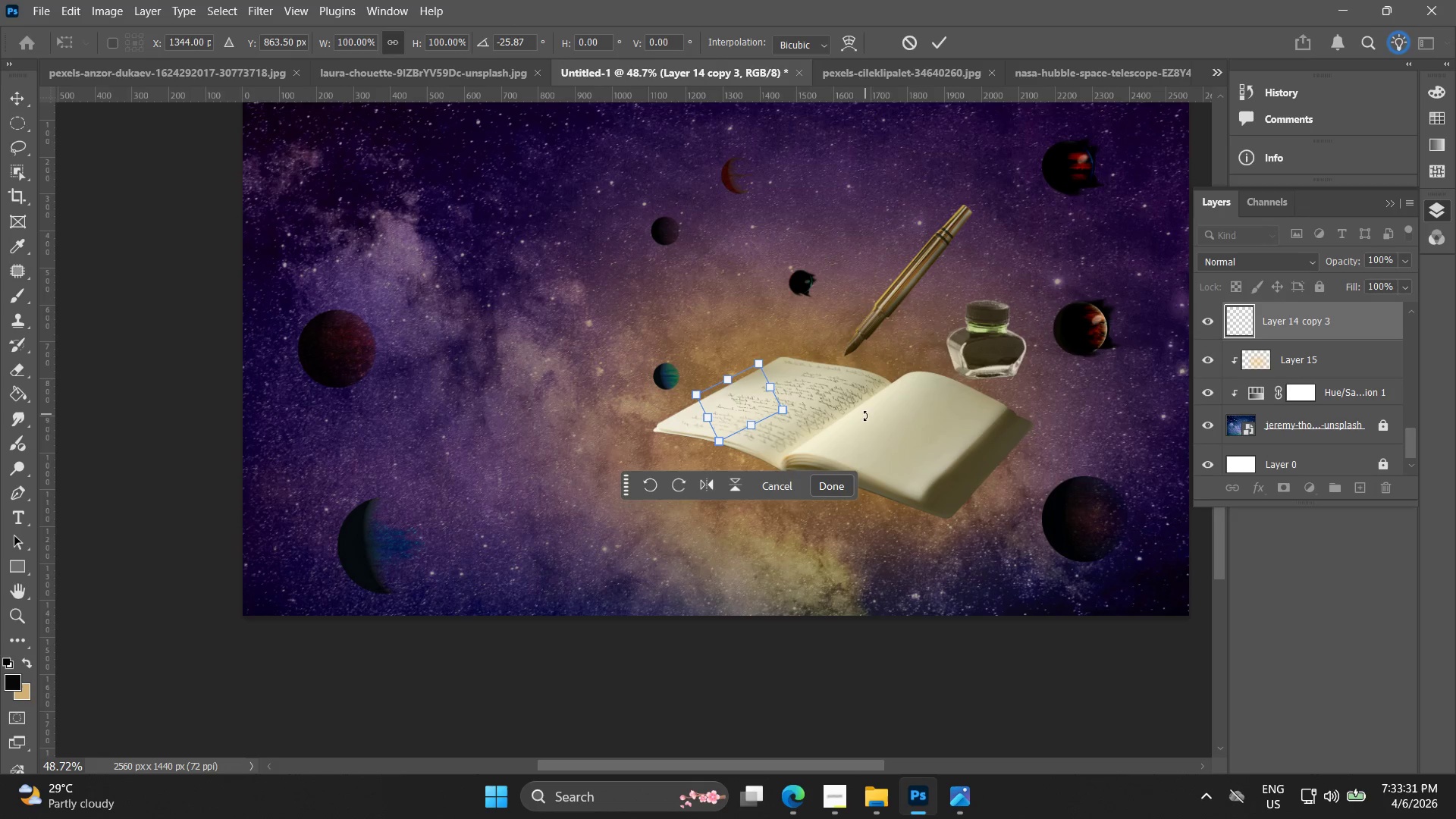 
key(Control+ControlLeft)
 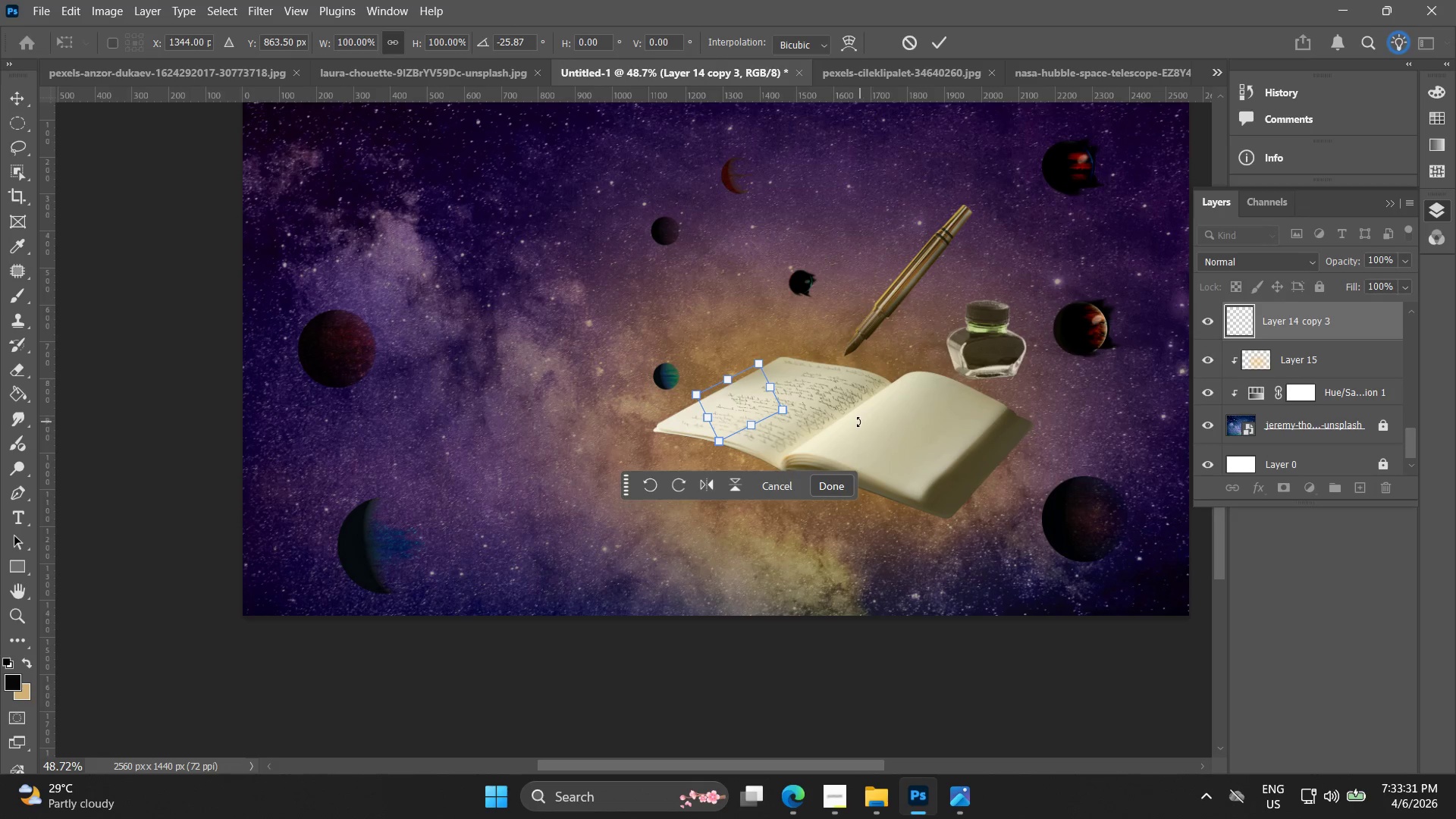 
key(Control+Z)
 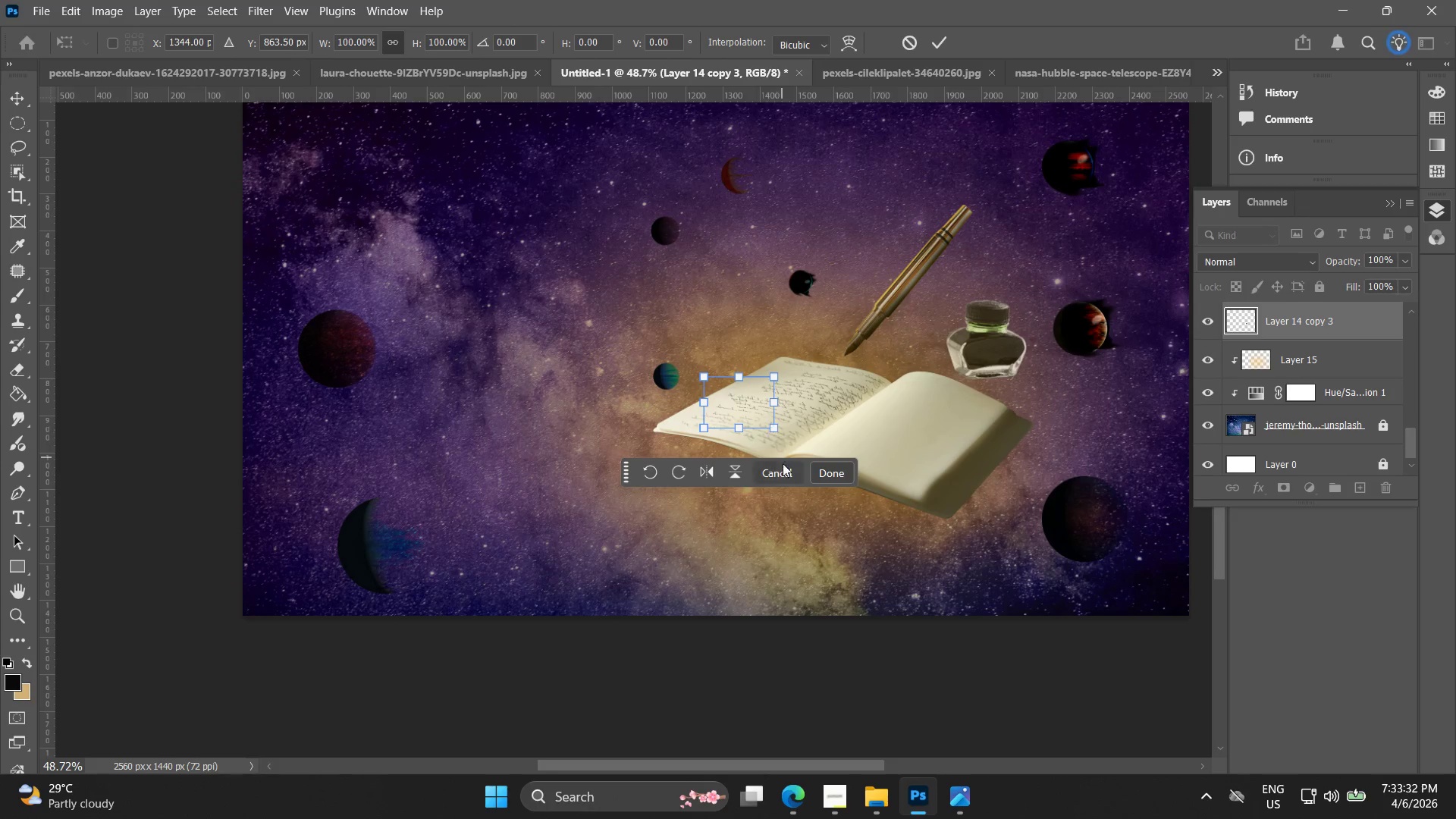 
hold_key(key=ArrowDown, duration=1.5)
 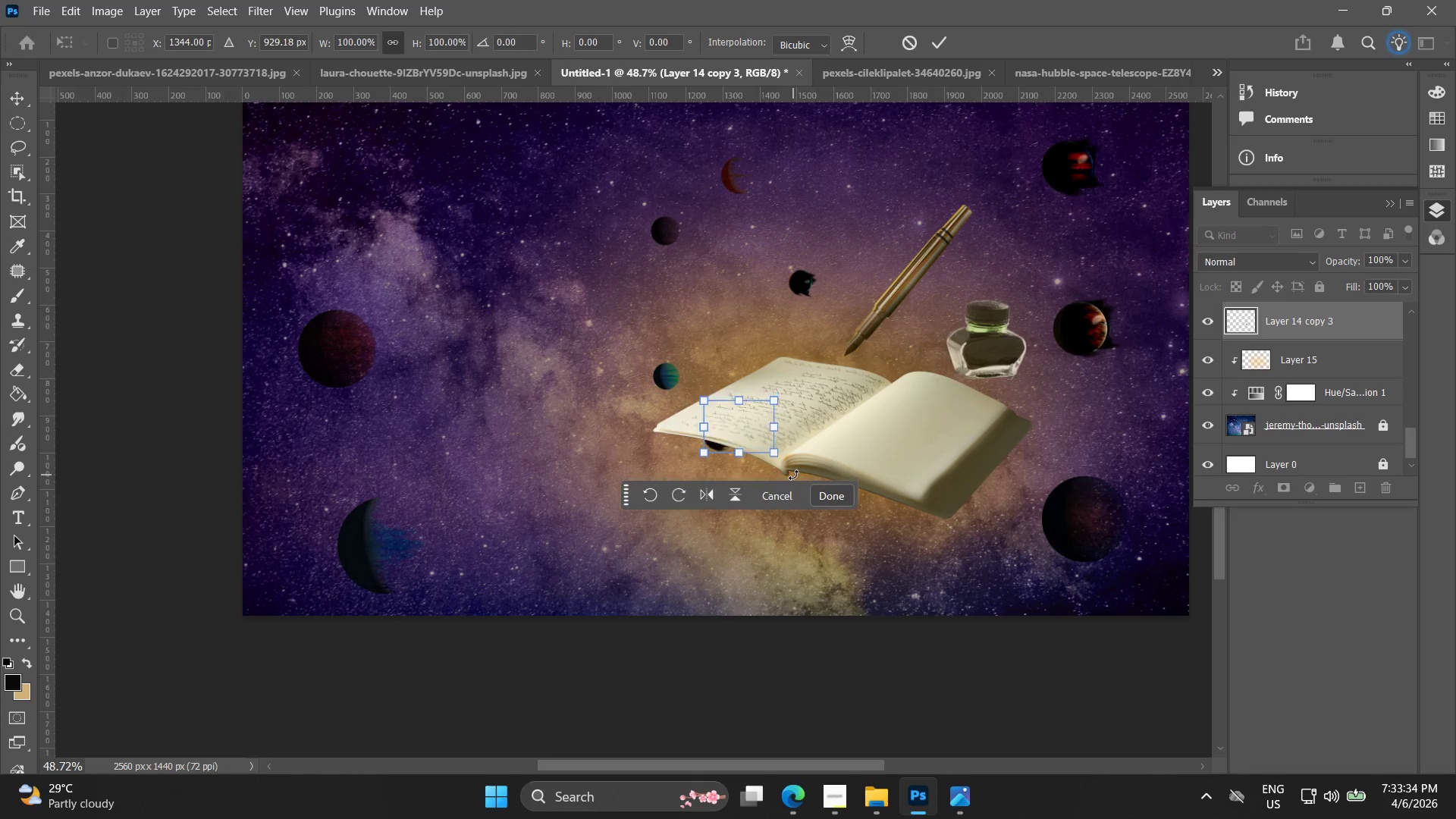 
key(ArrowDown)
 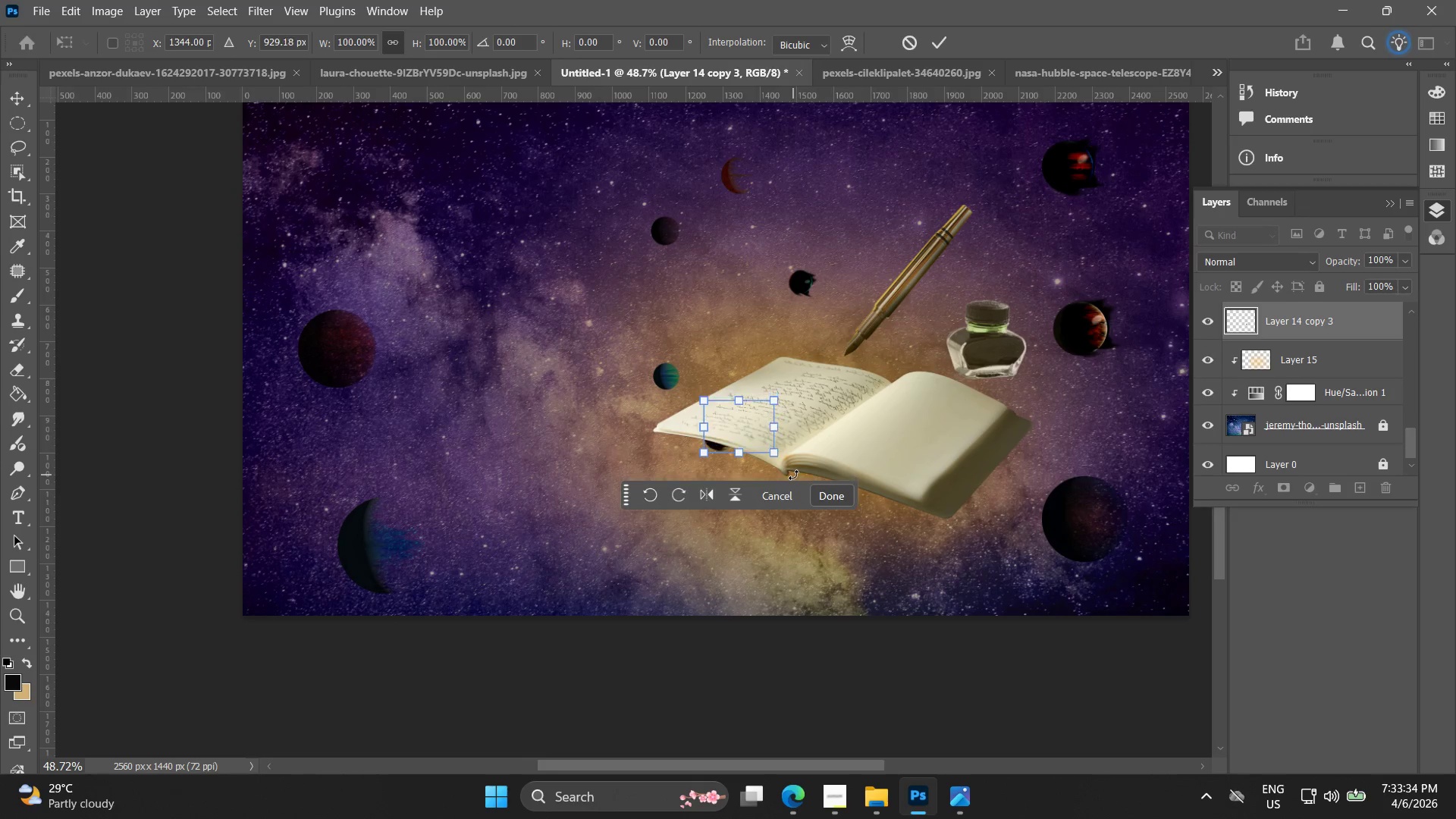 
key(ArrowDown)
 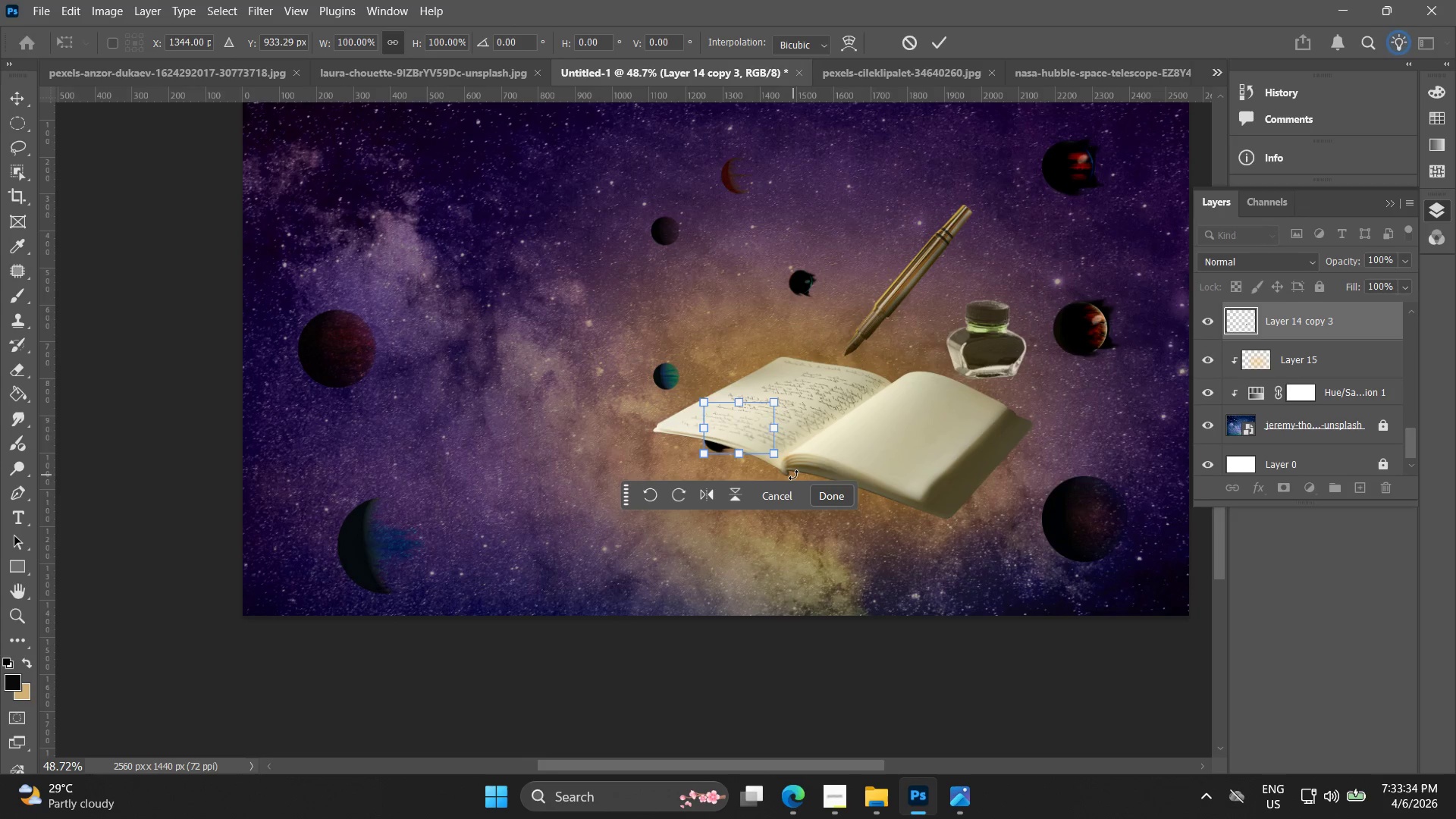 
key(ArrowDown)
 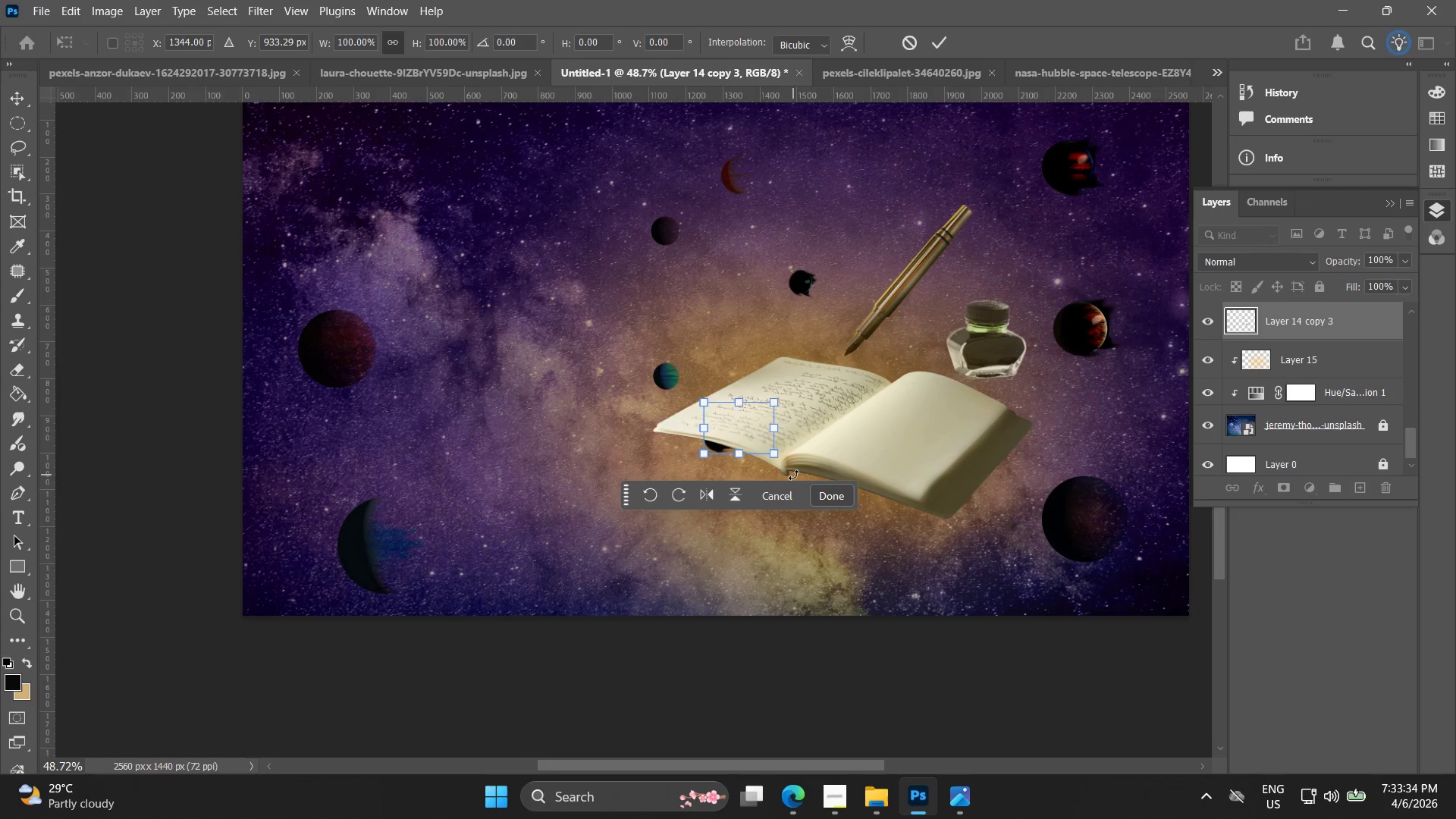 
key(ArrowDown)
 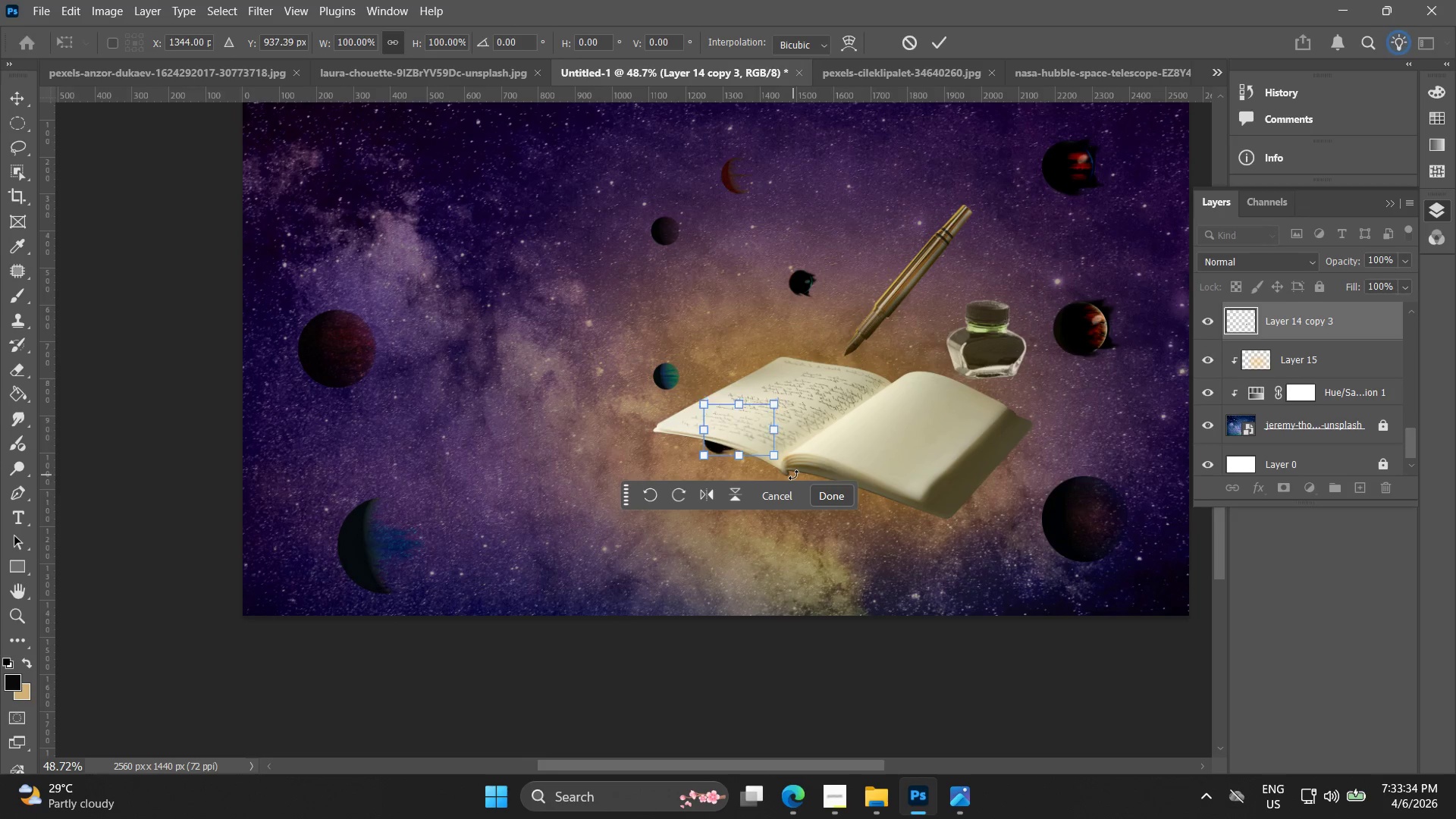 
key(ArrowDown)
 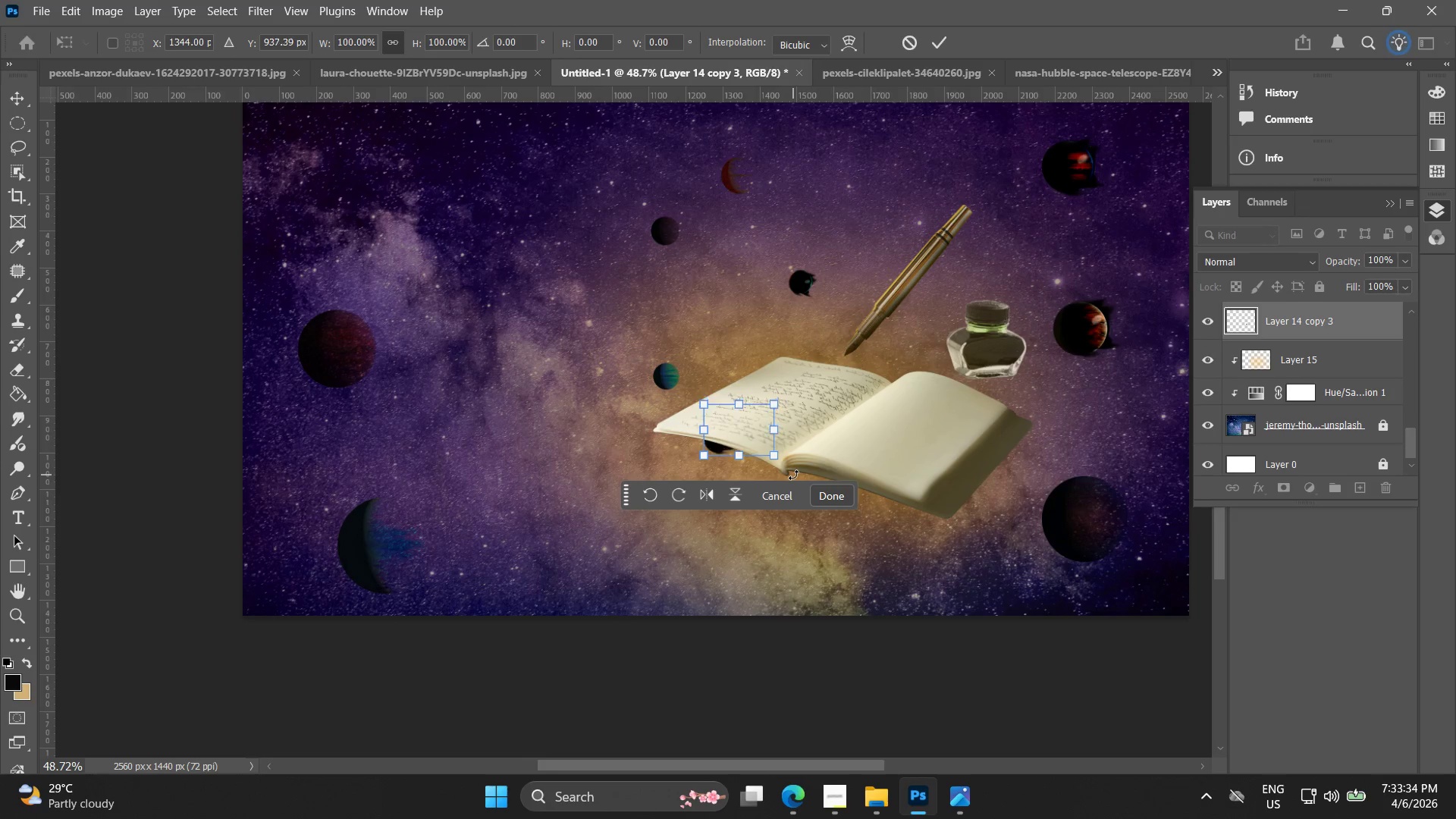 
key(ArrowDown)
 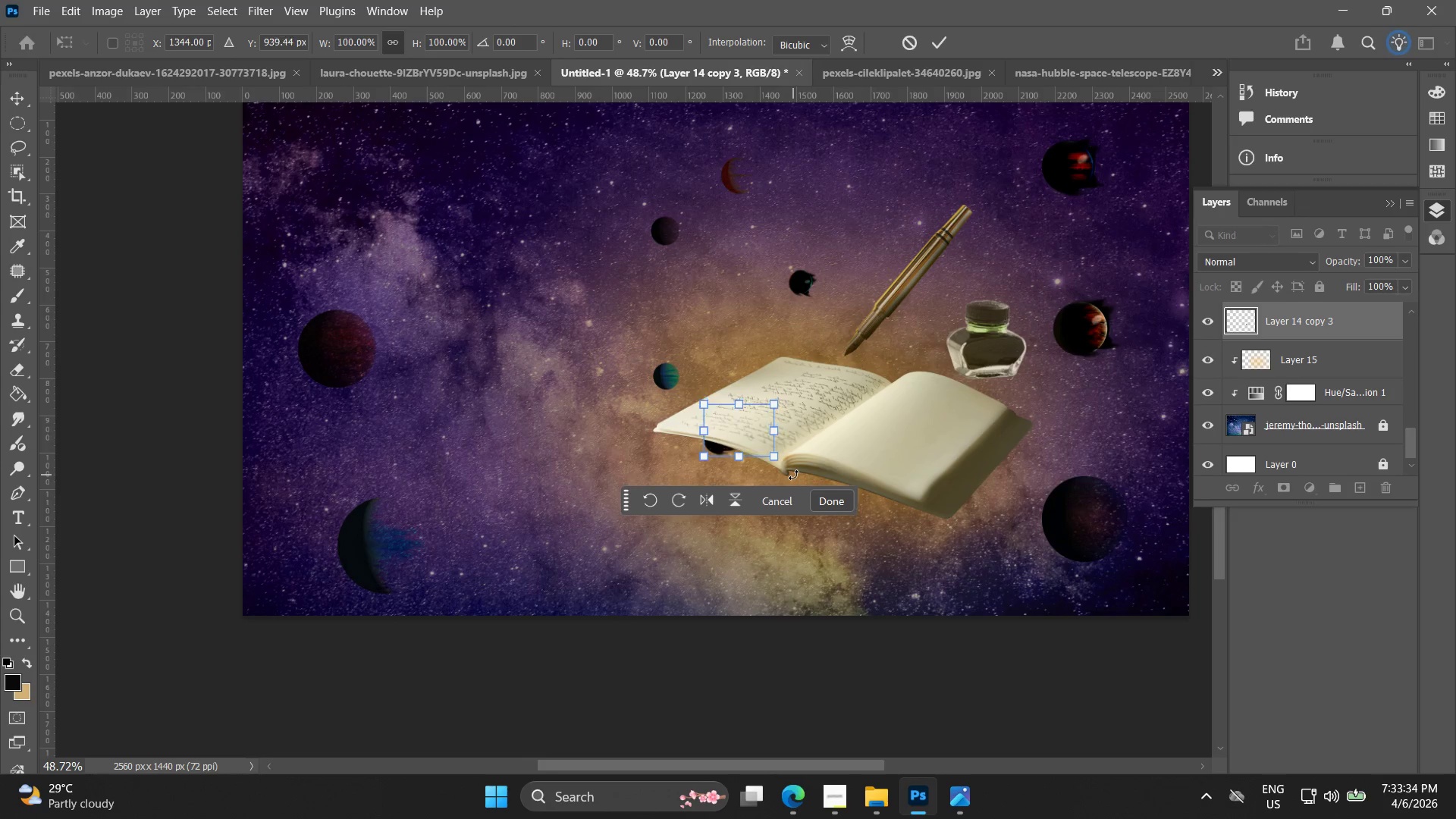 
key(ArrowDown)
 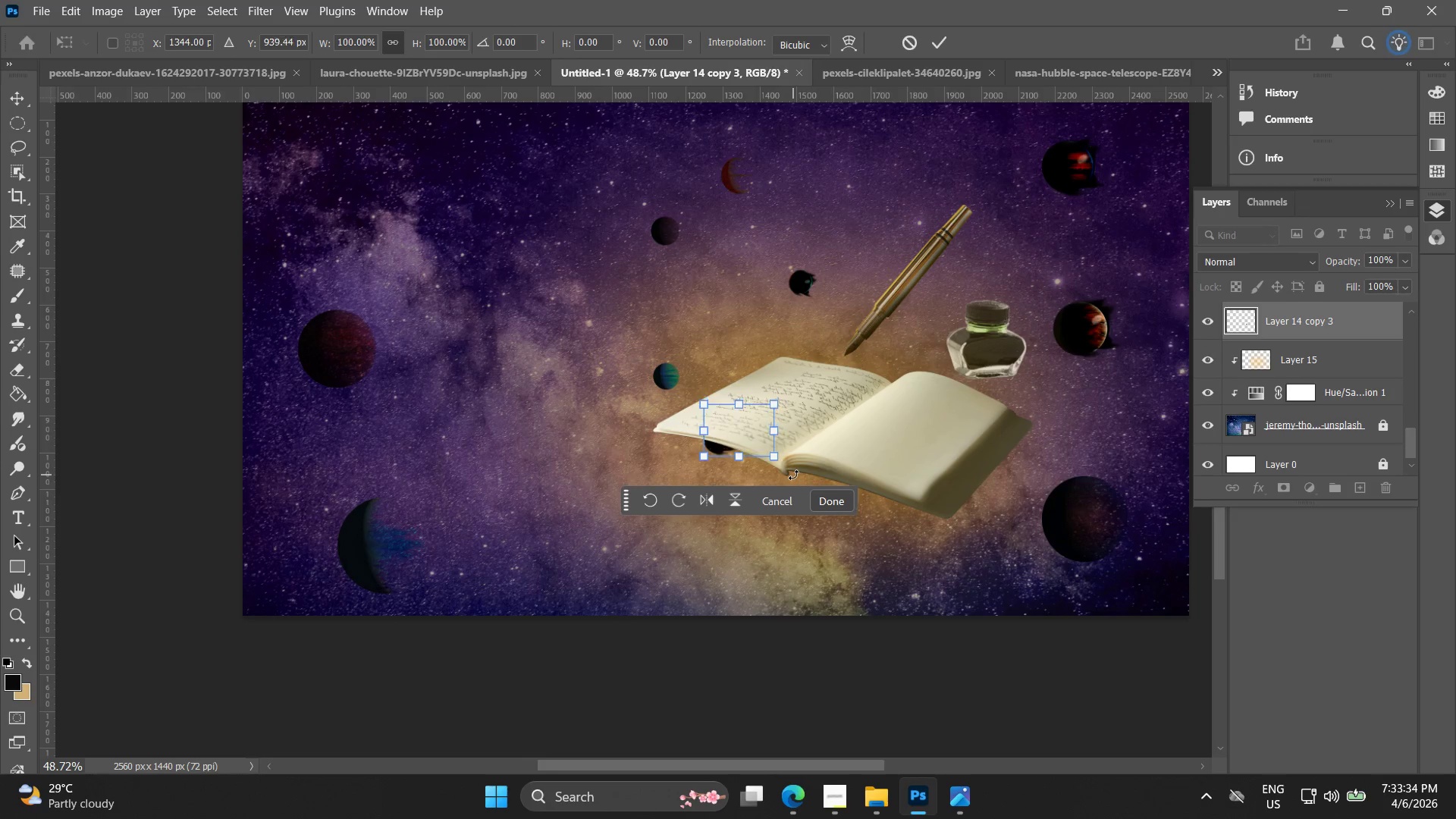 
key(ArrowDown)
 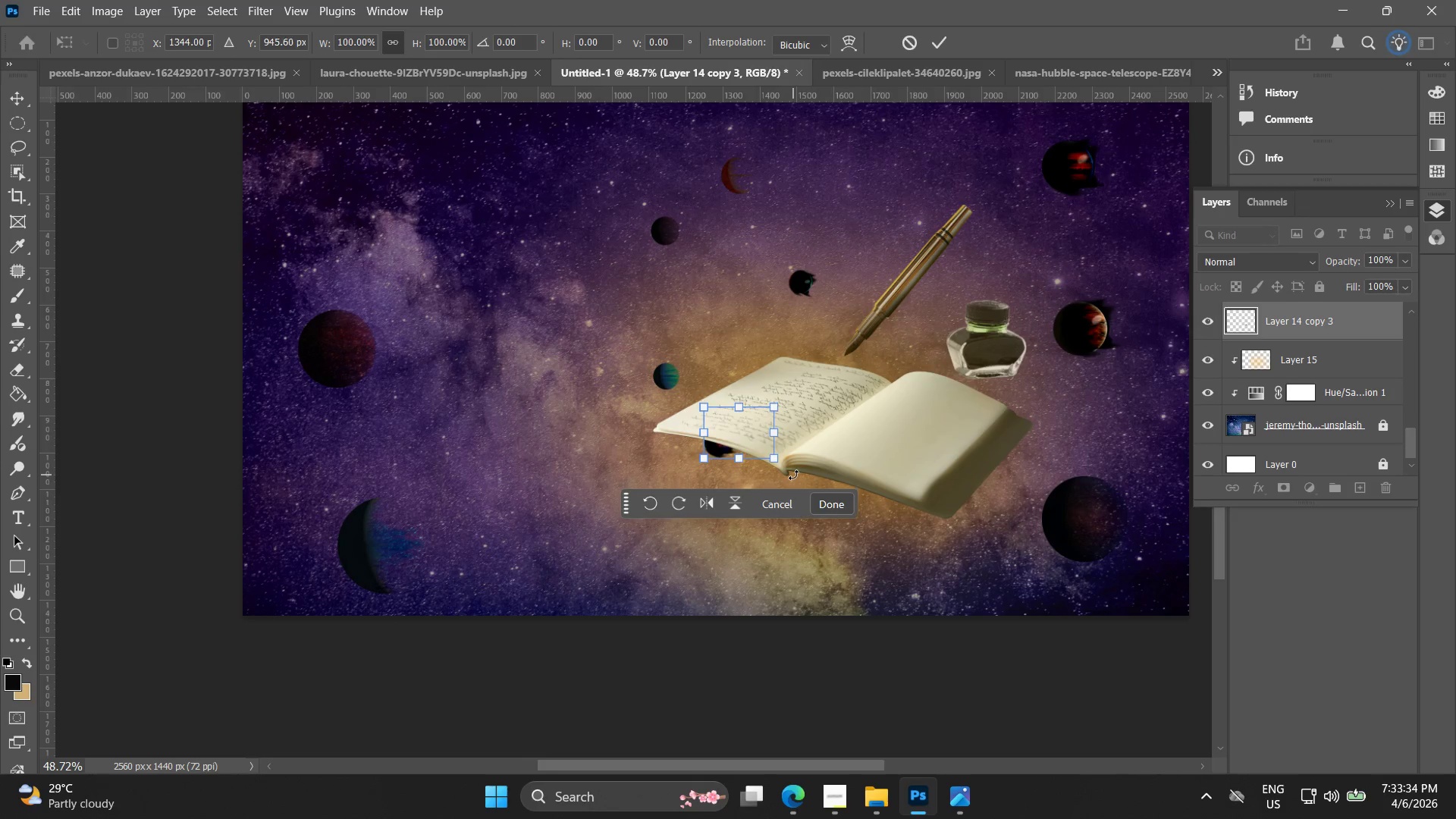 
hold_key(key=ArrowLeft, duration=1.5)
 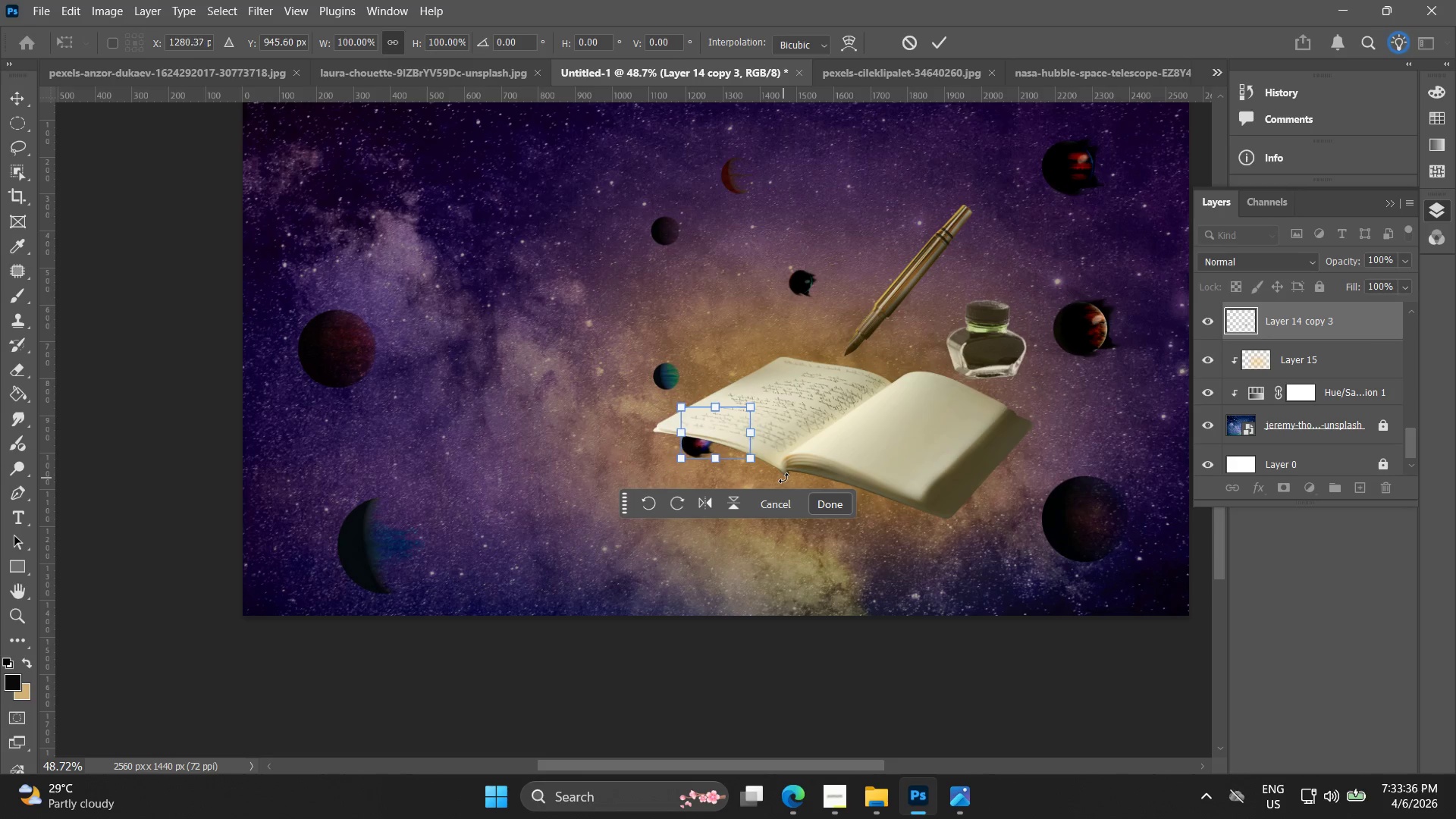 
key(ArrowLeft)
 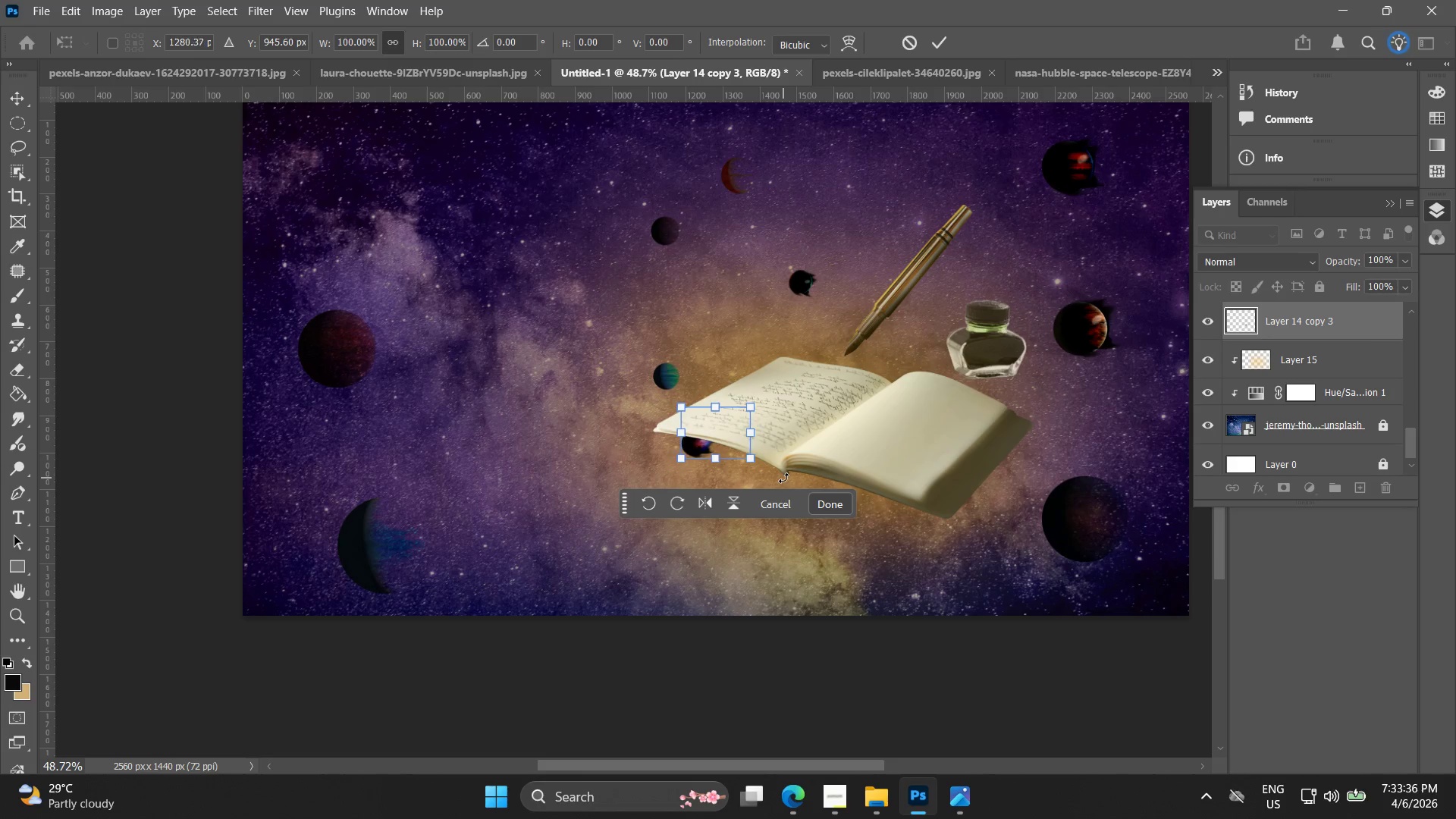 
key(ArrowLeft)
 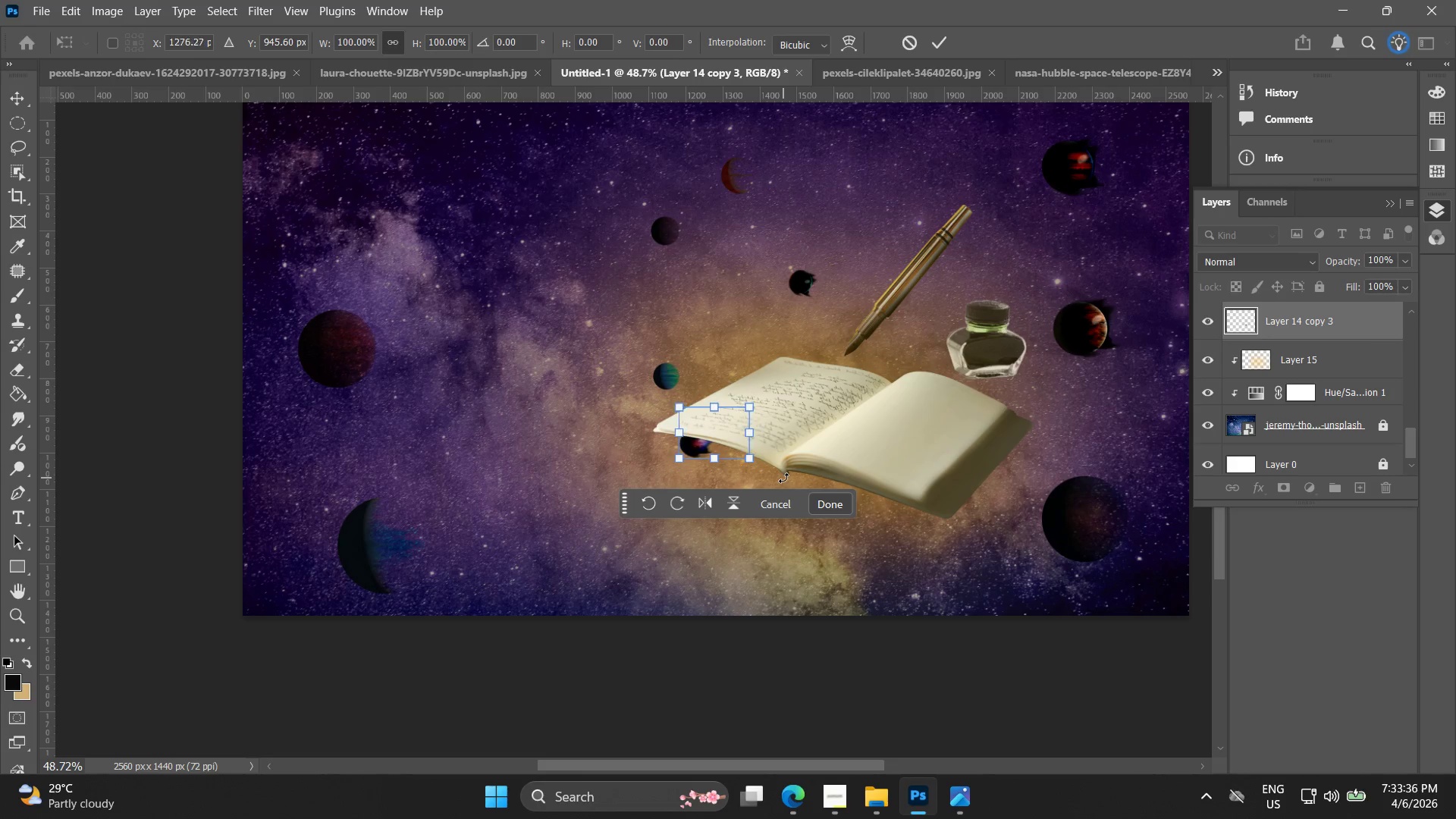 
key(ArrowLeft)
 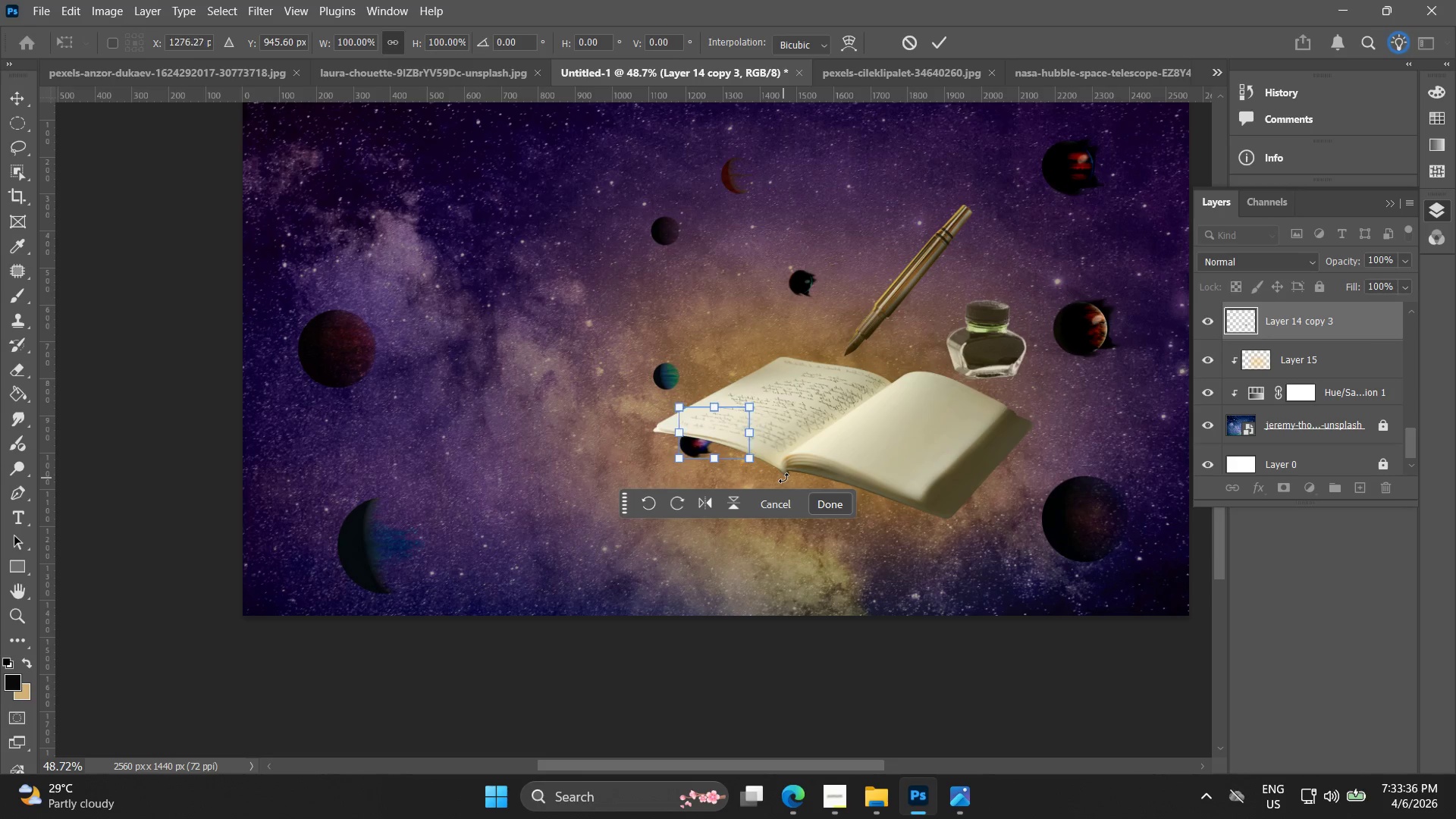 
key(ArrowLeft)
 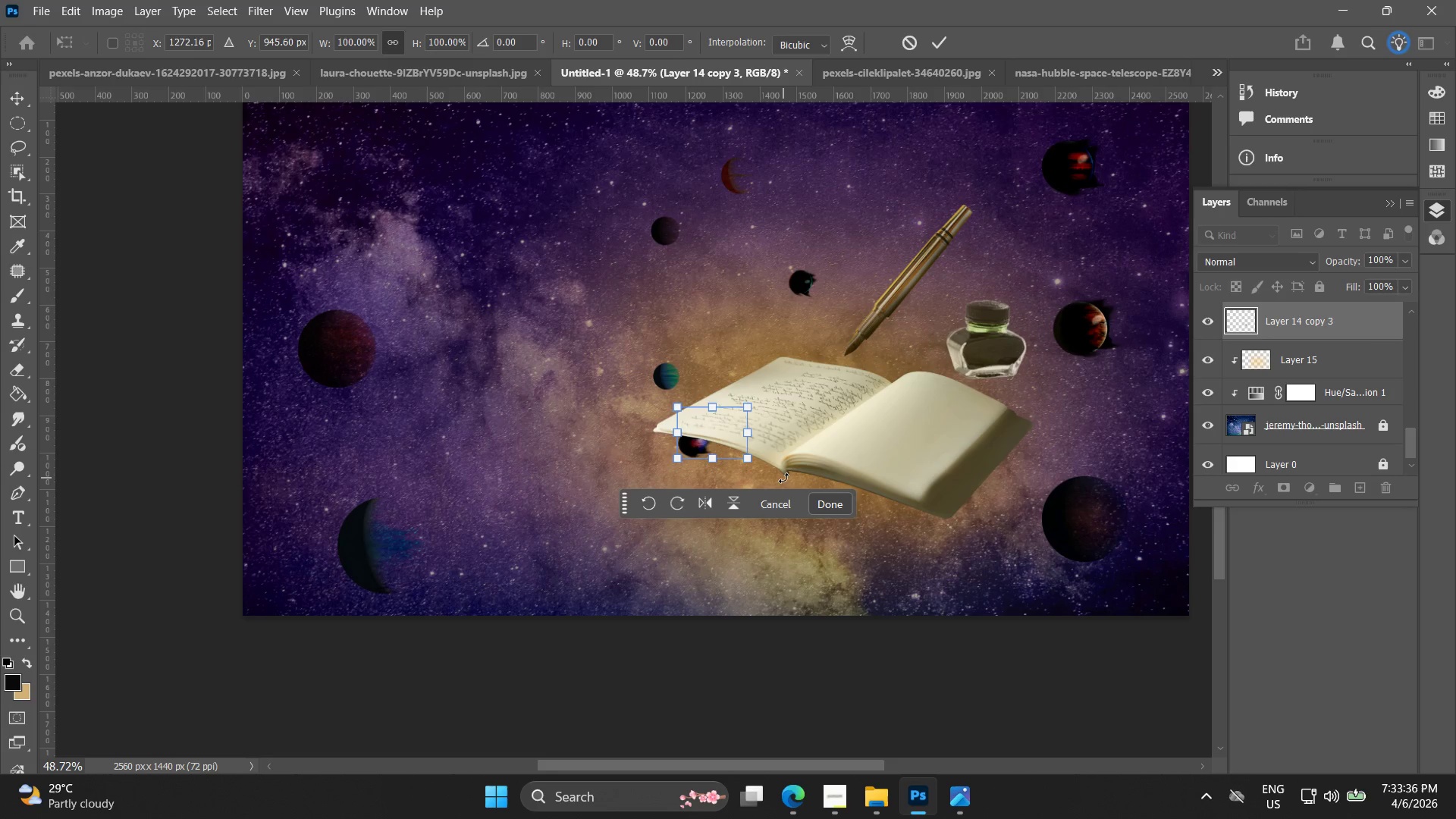 
key(ArrowLeft)
 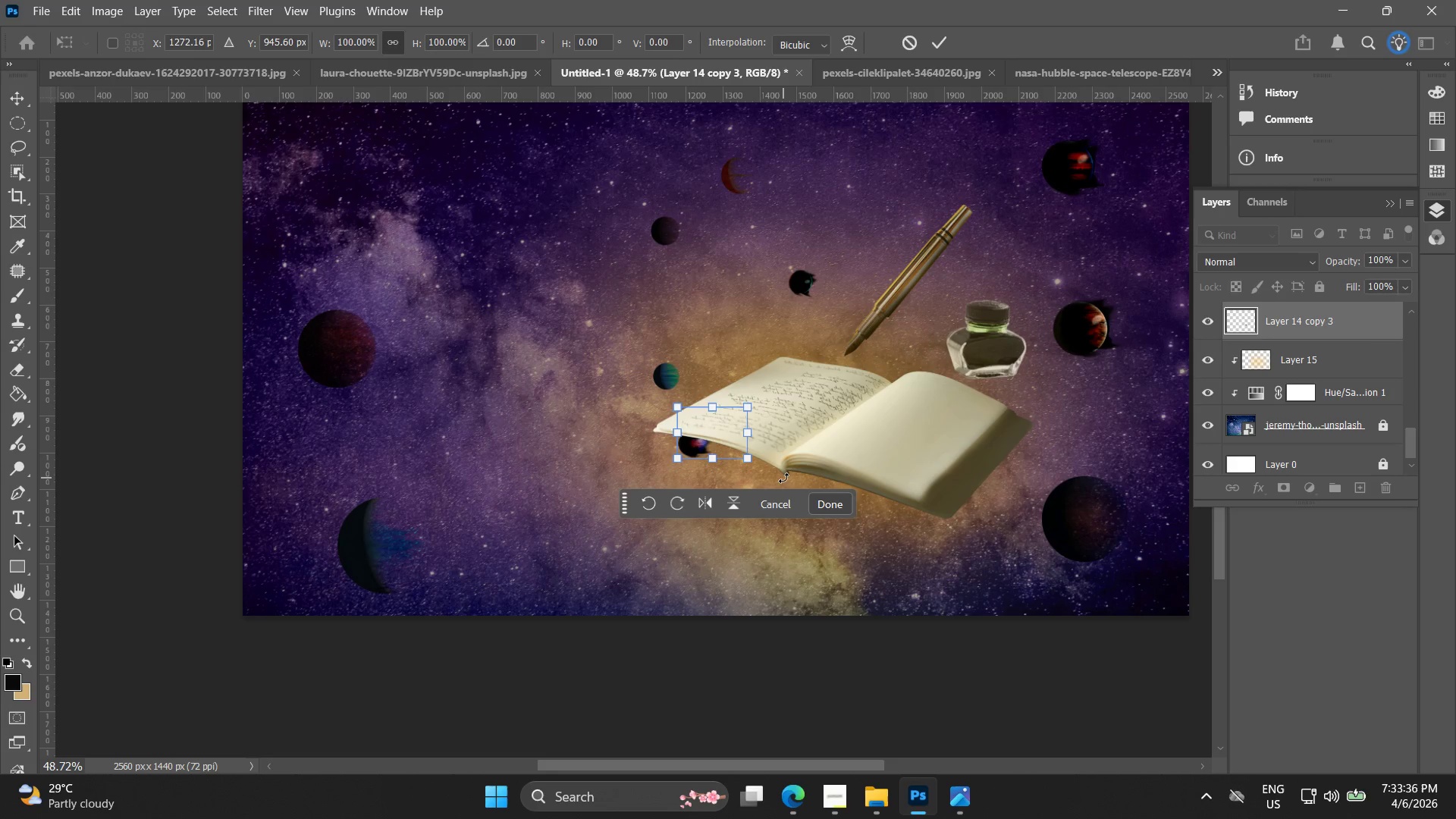 
key(ArrowLeft)
 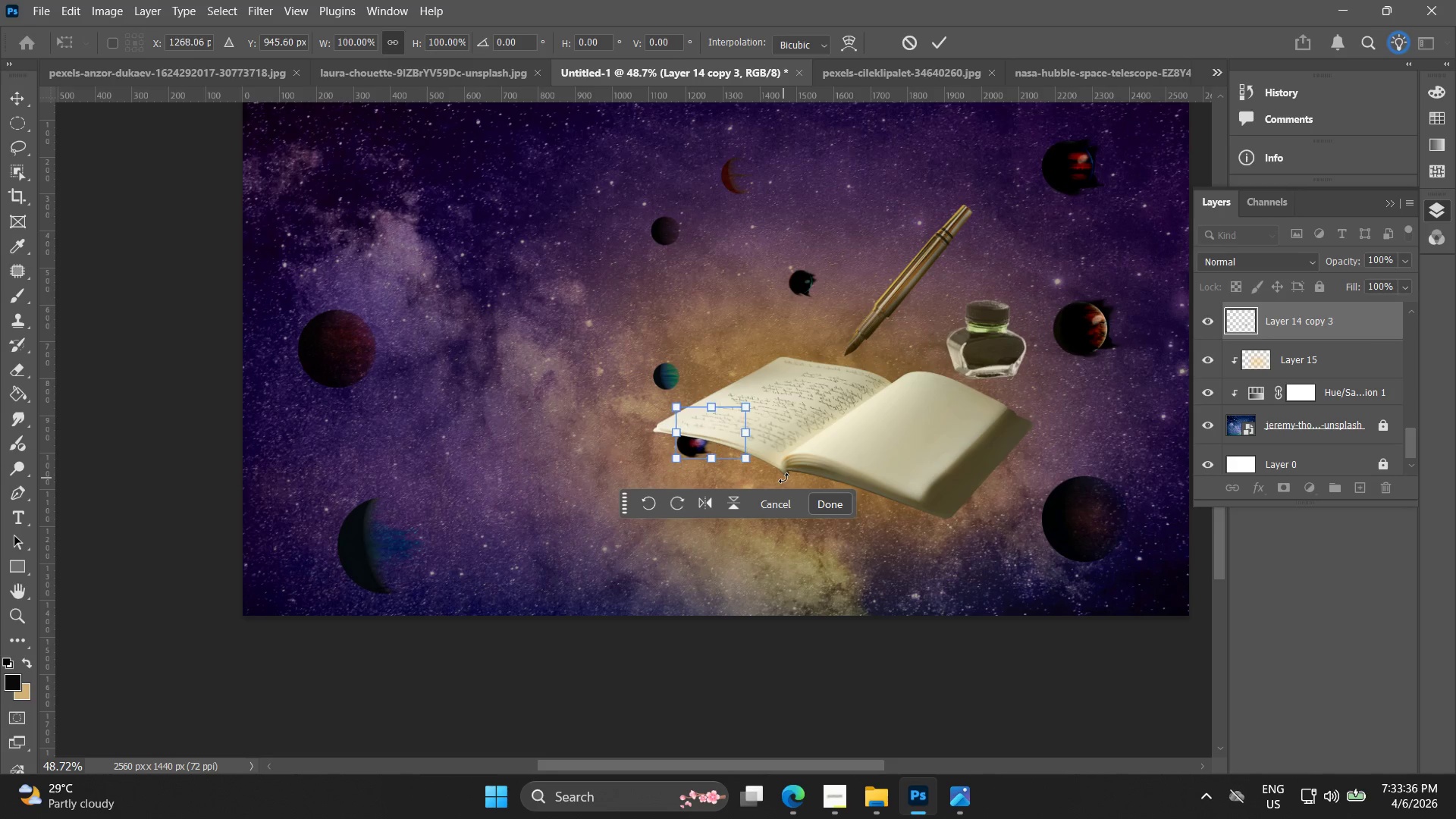 
key(ArrowLeft)
 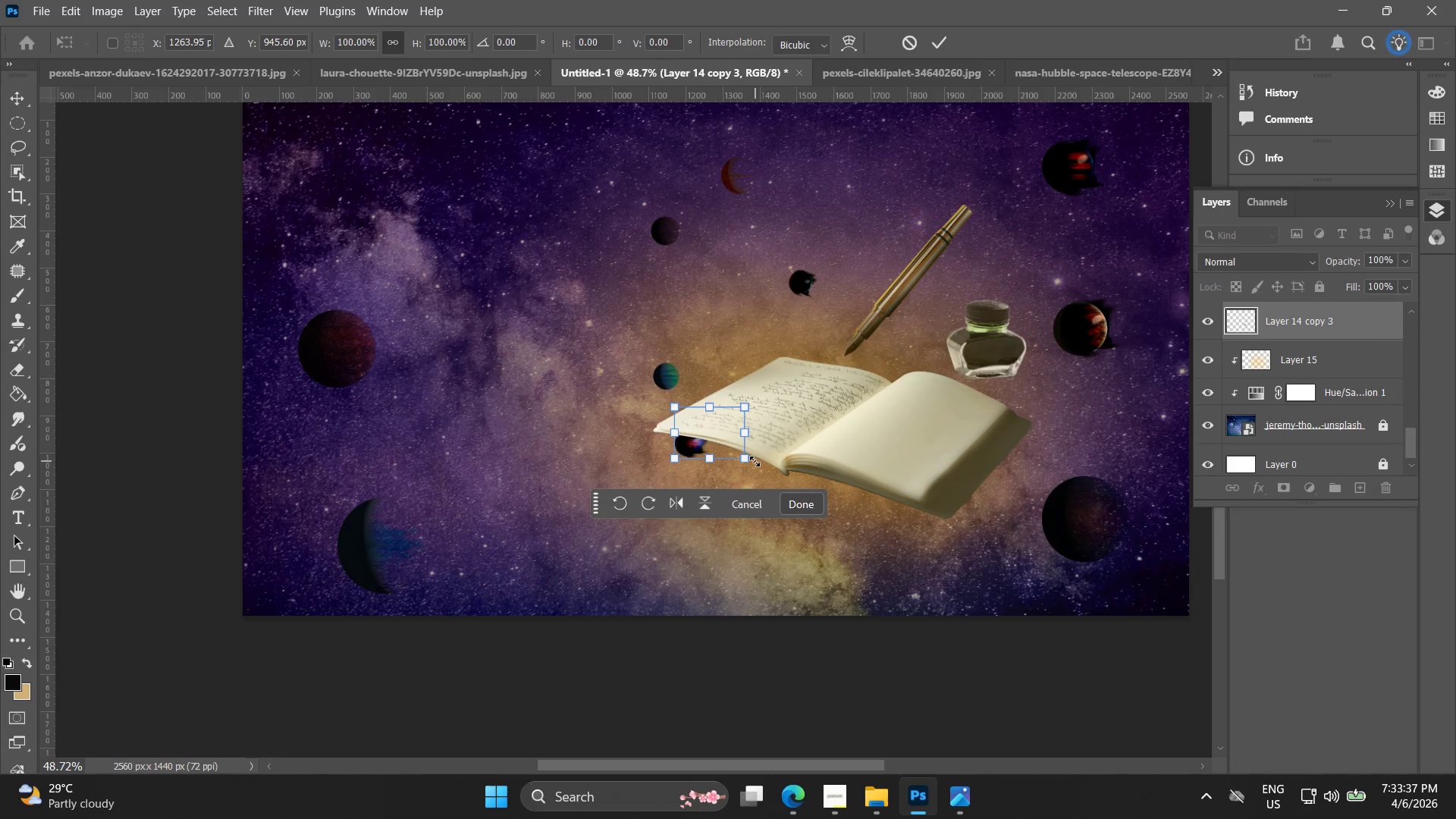 
left_click_drag(start_coordinate=[753, 462], to_coordinate=[742, 458])
 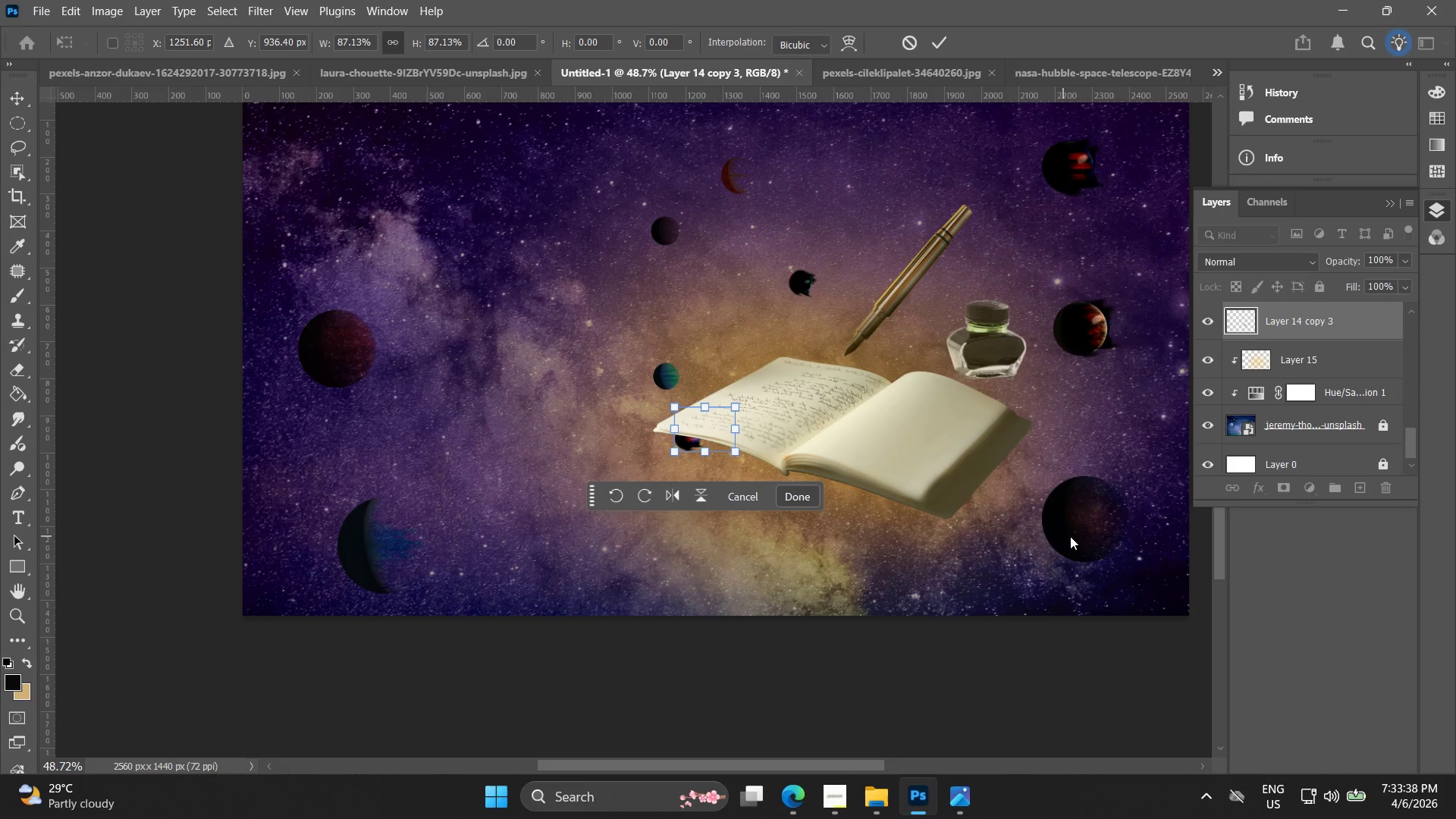 
left_click([1087, 538])
 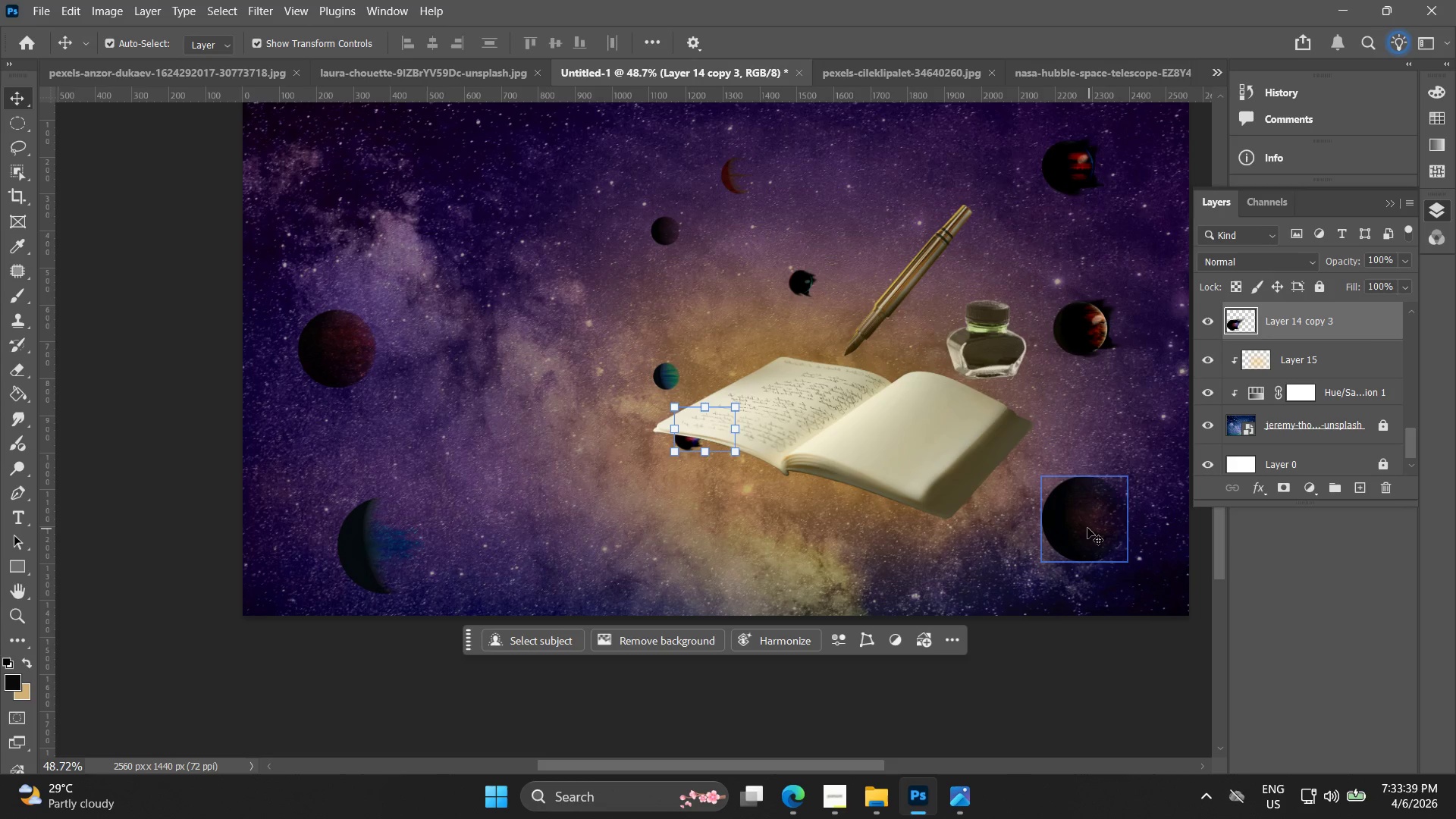 
left_click_drag(start_coordinate=[1084, 529], to_coordinate=[1114, 556])
 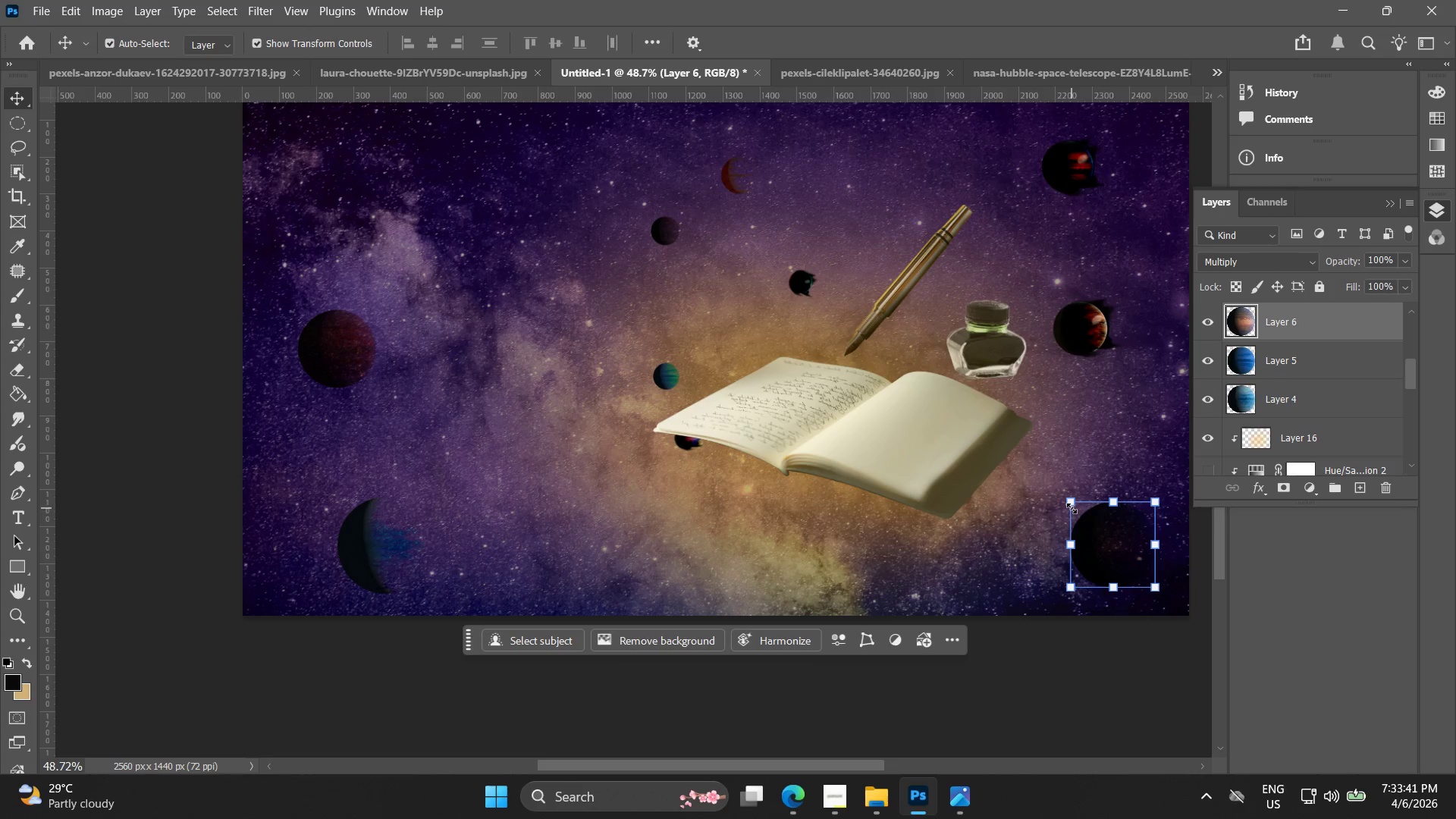 
left_click_drag(start_coordinate=[1072, 505], to_coordinate=[1101, 528])
 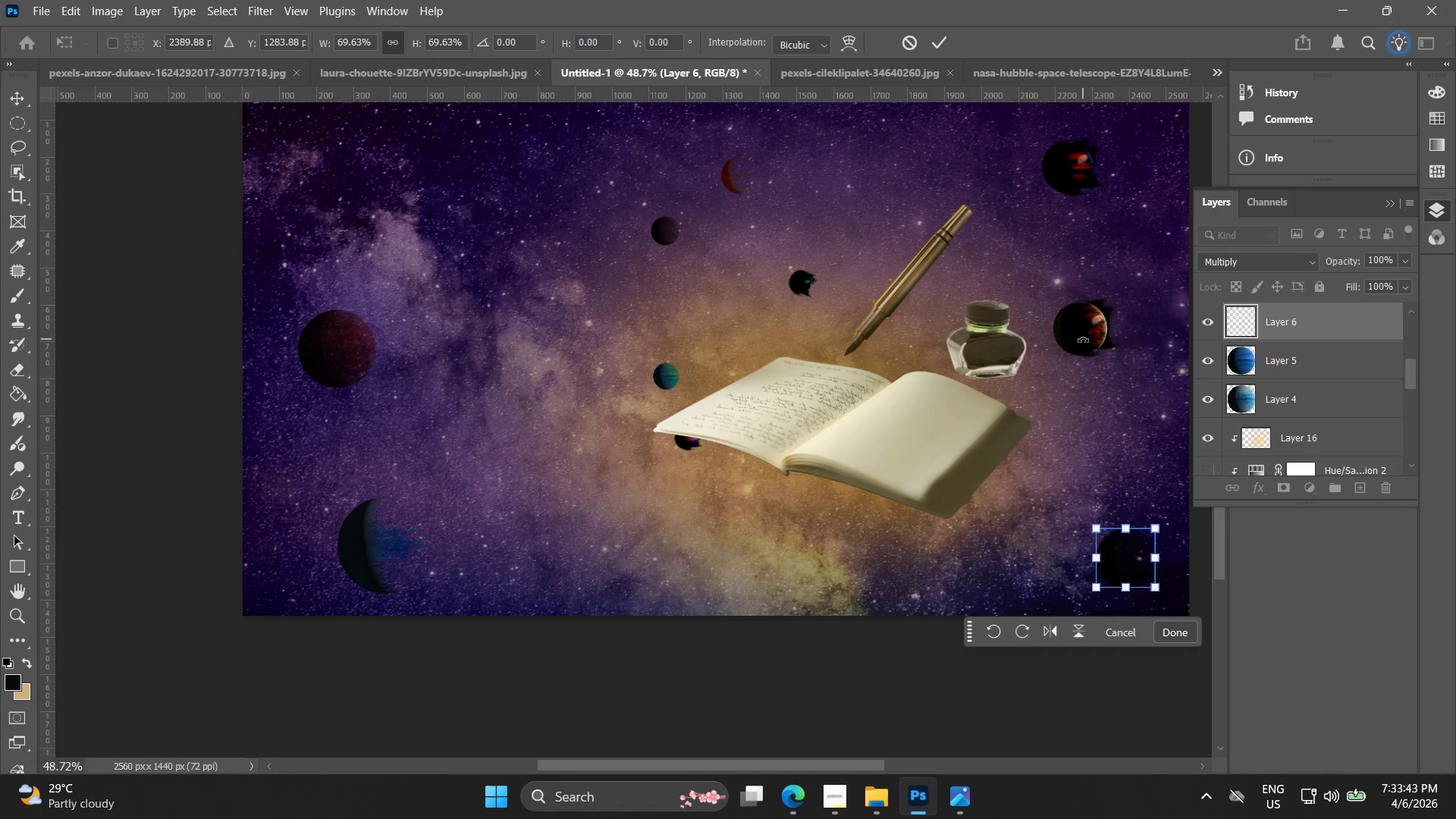 
left_click_drag(start_coordinate=[1083, 339], to_coordinate=[1106, 340])
 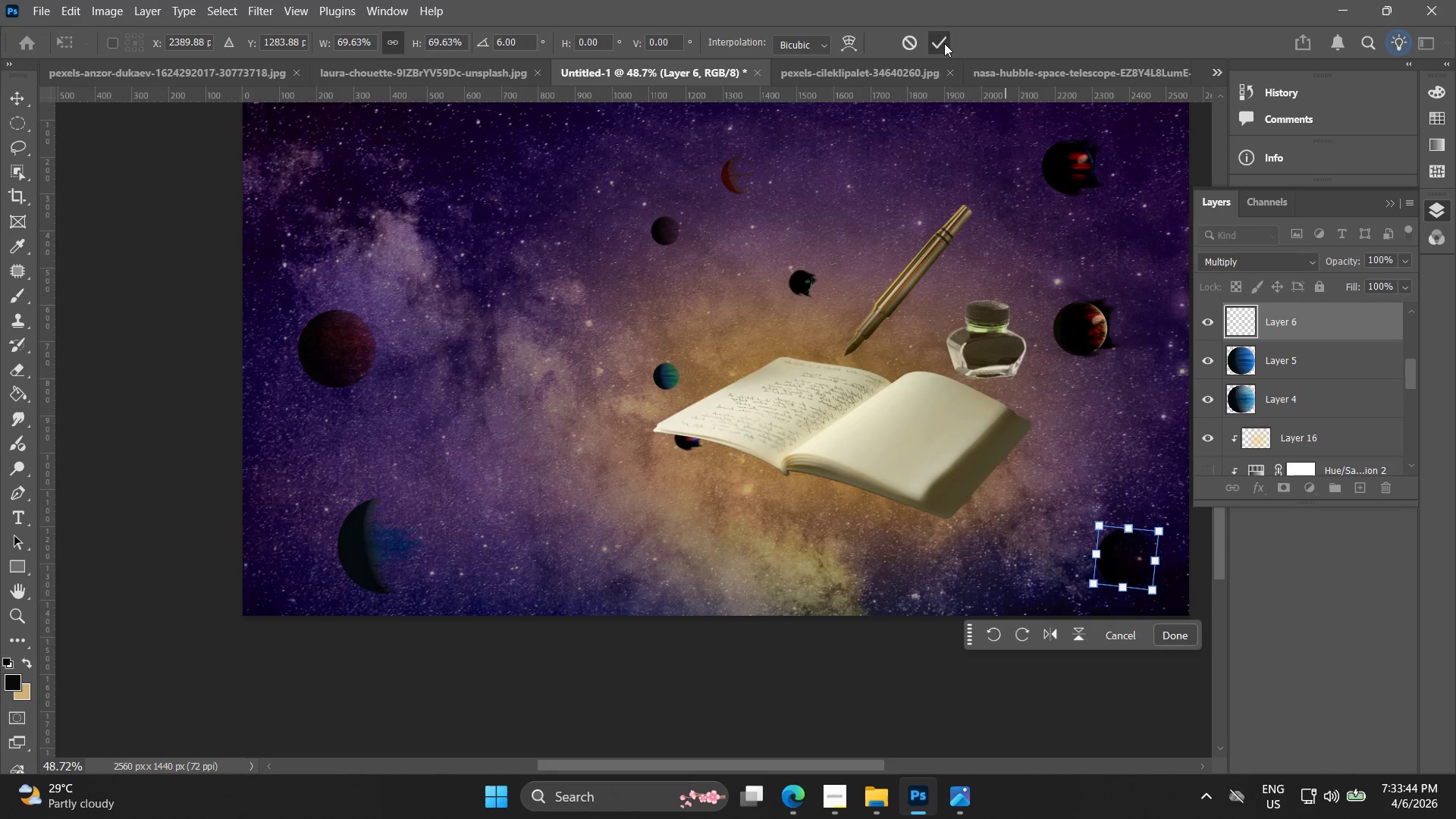 
hold_key(key=Space, duration=0.5)
 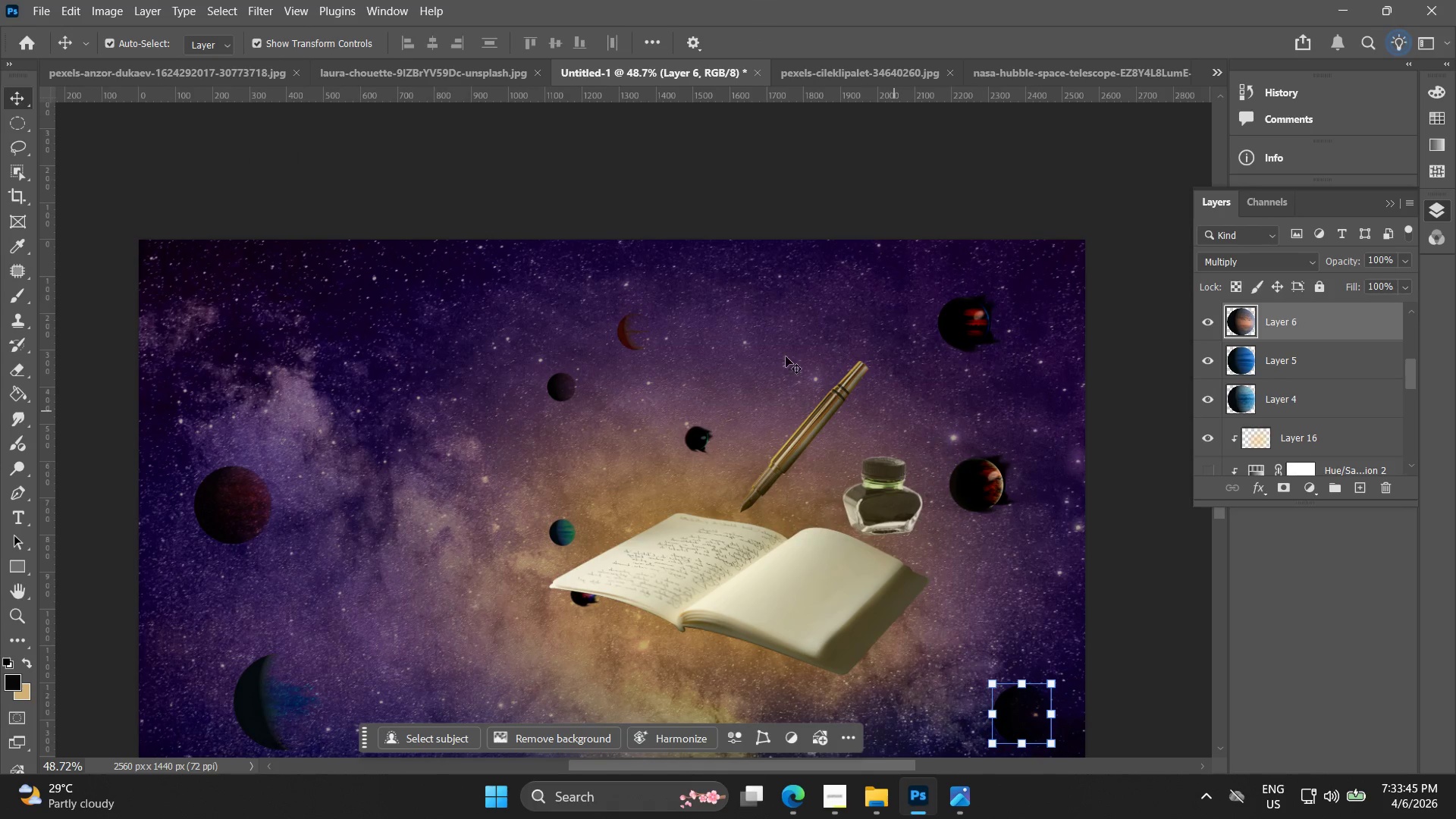 
left_click_drag(start_coordinate=[1006, 262], to_coordinate=[902, 418])
 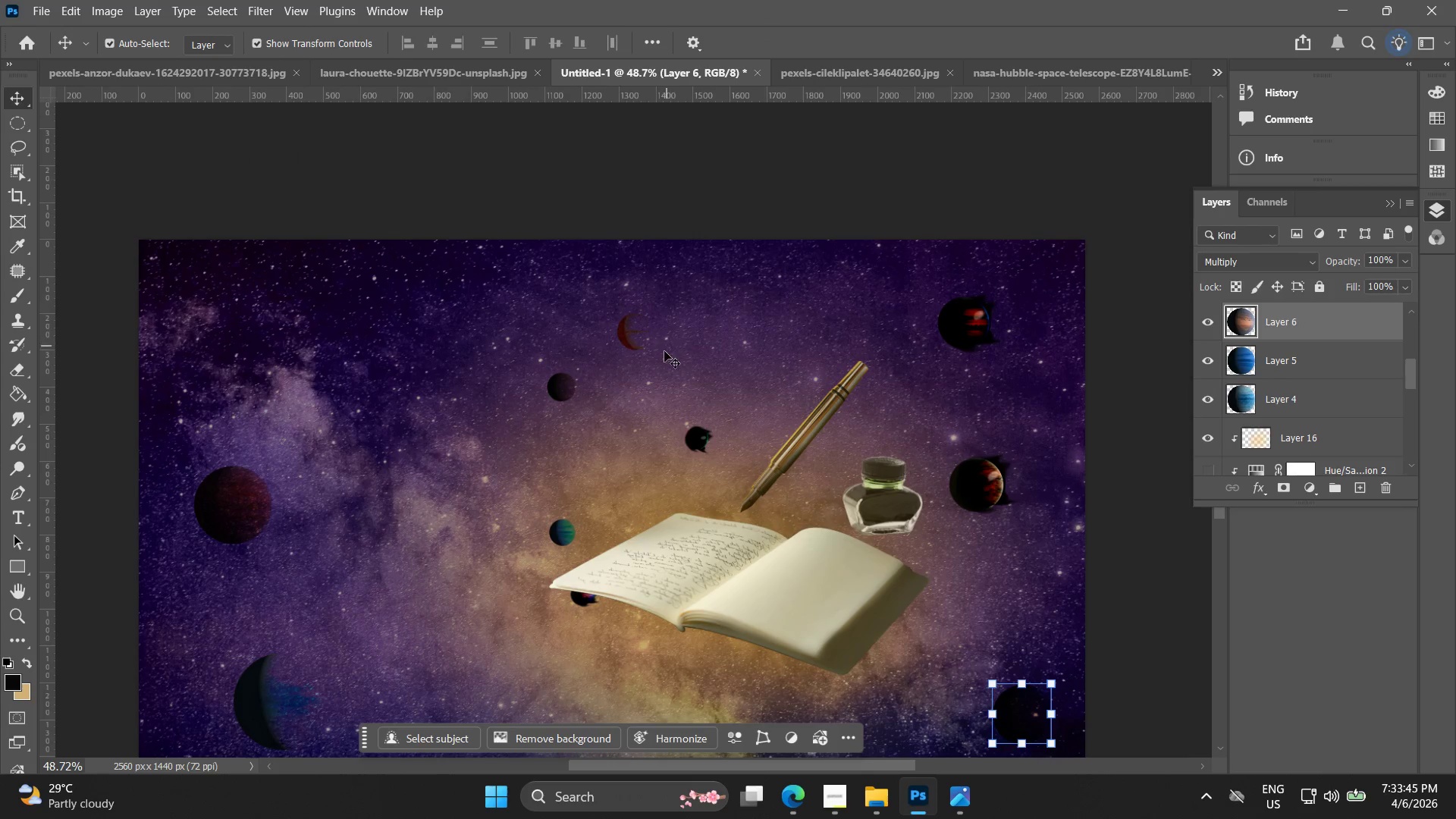 
left_click([636, 336])
 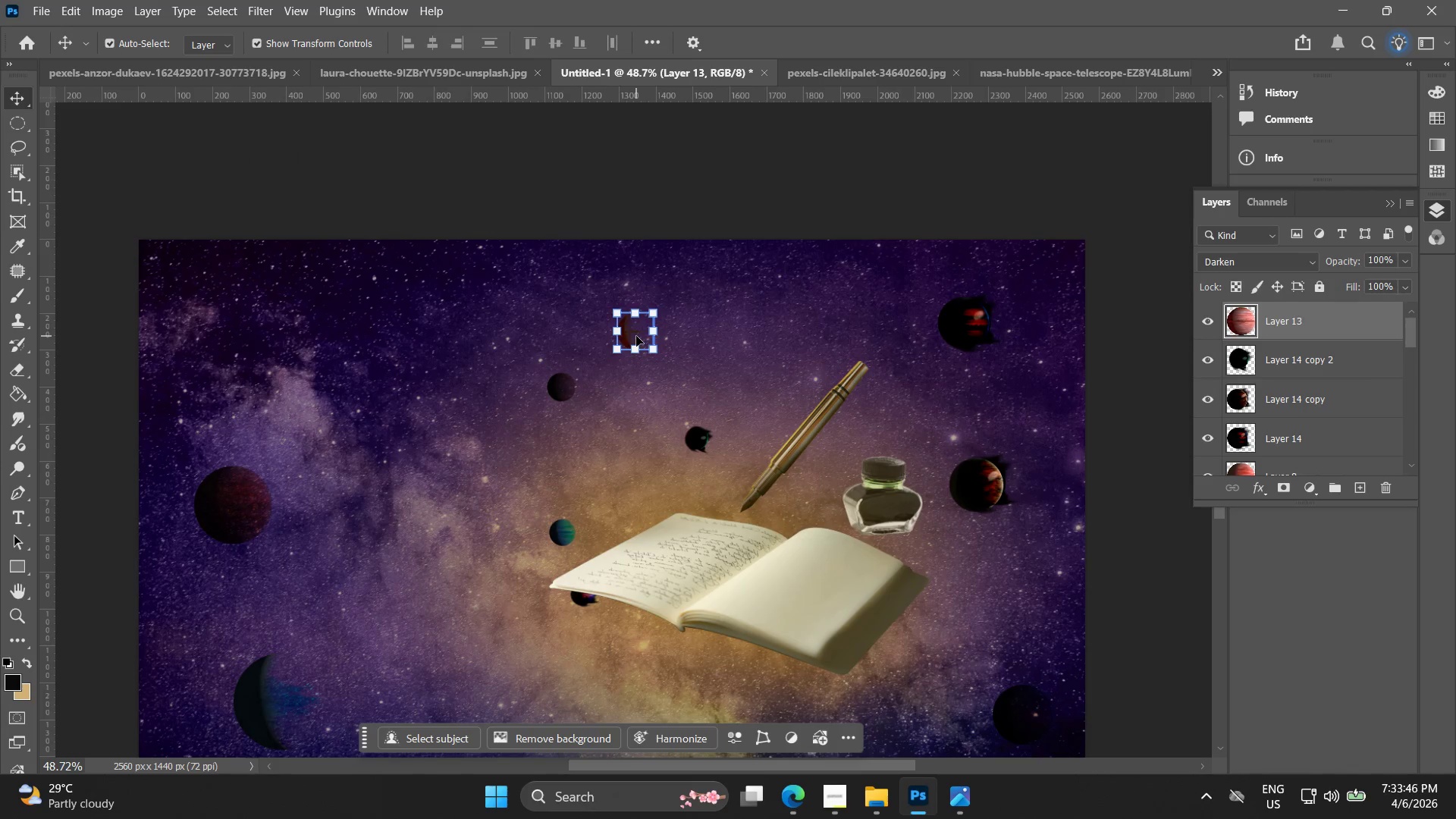 
key(Delete)
 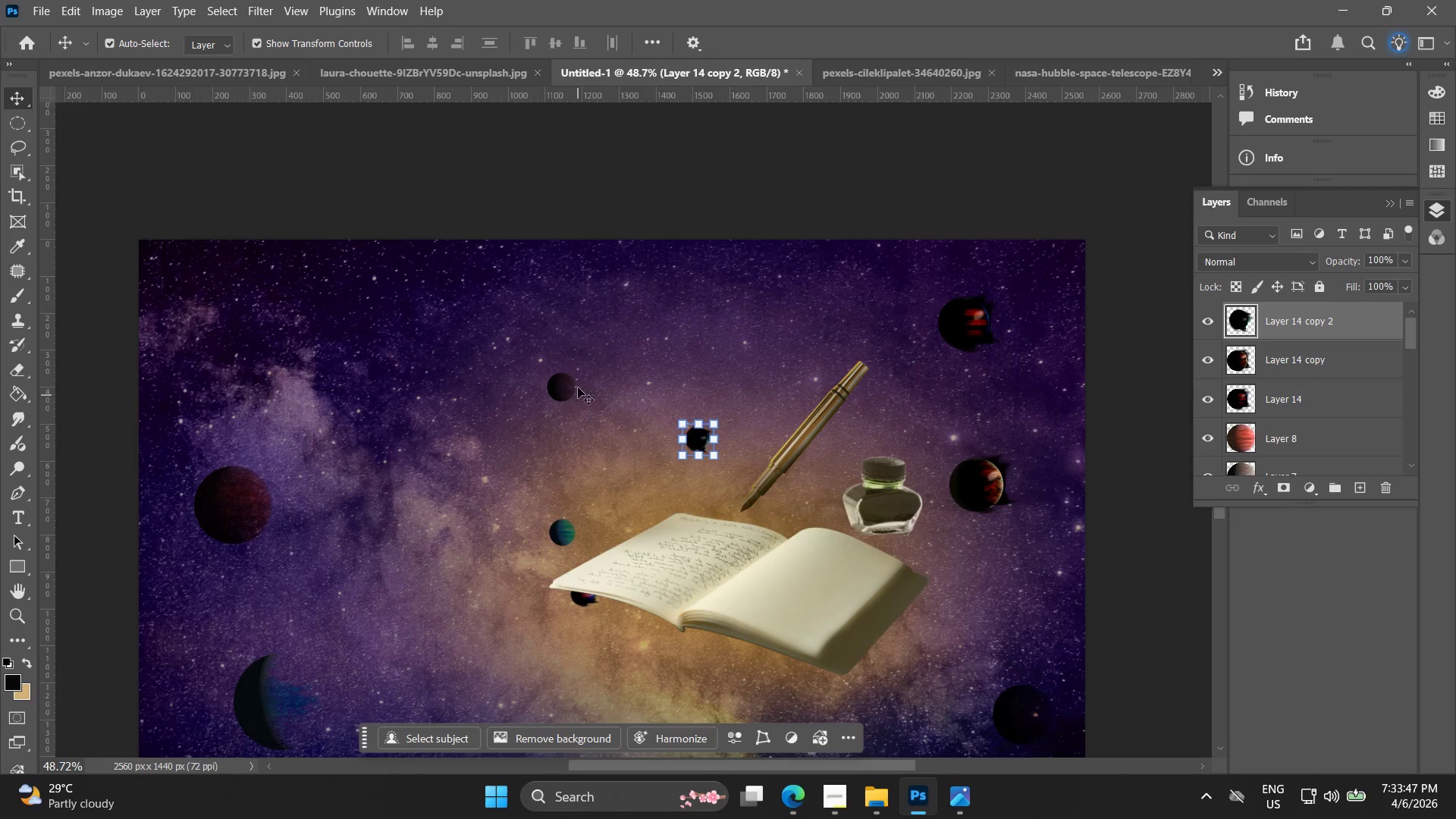 
left_click([566, 380])
 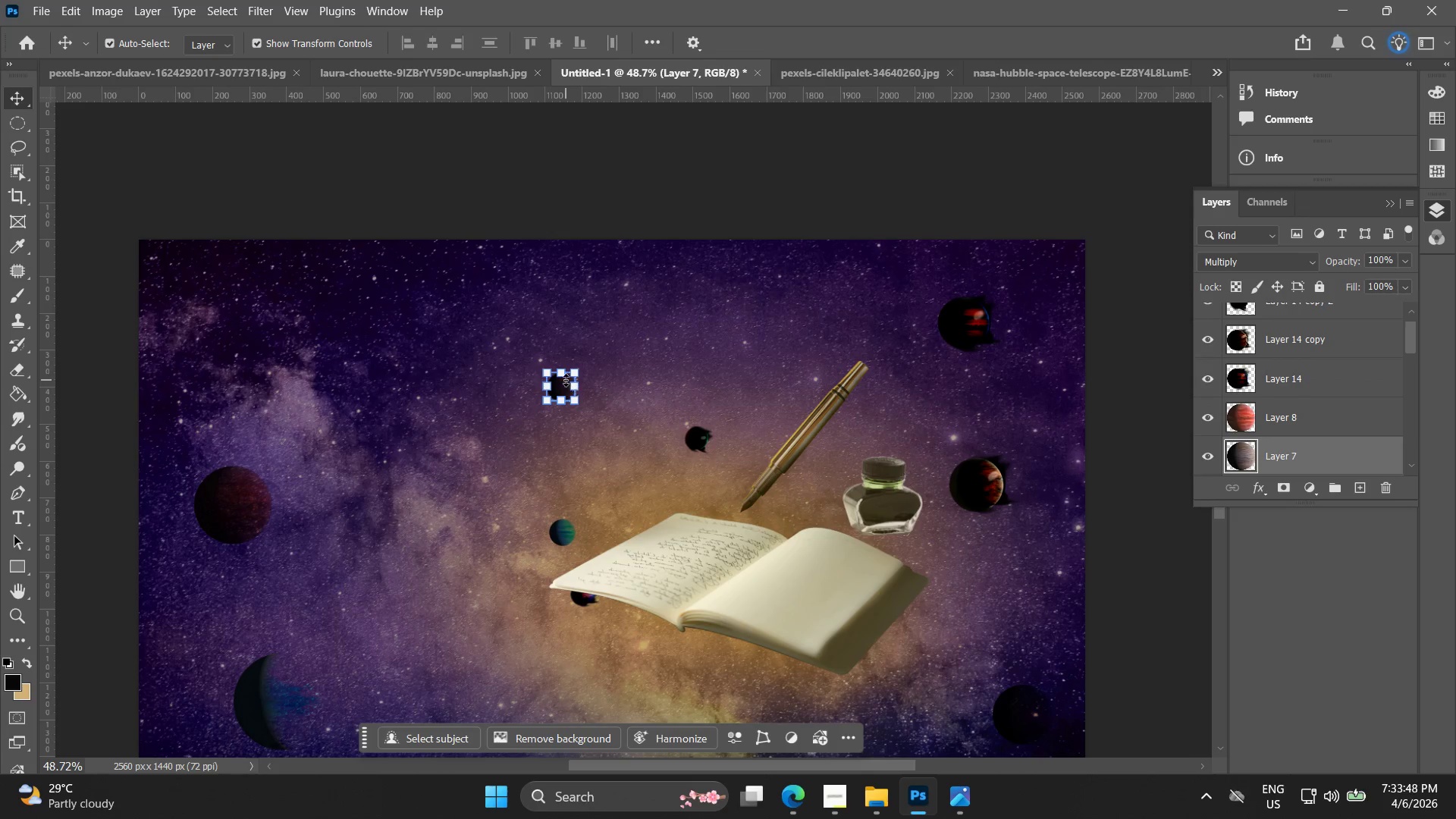 
key(Delete)
 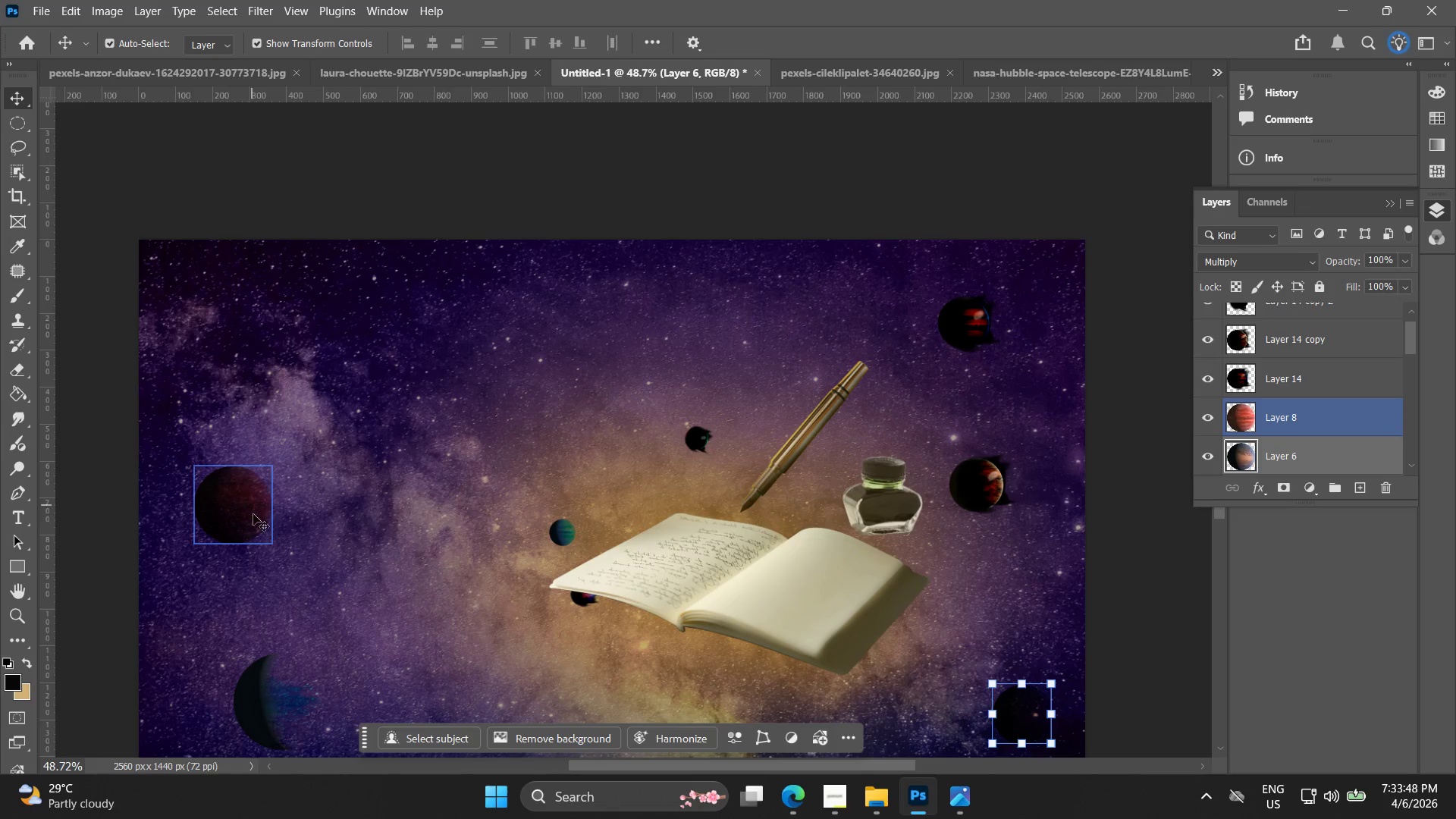 
left_click_drag(start_coordinate=[255, 518], to_coordinate=[237, 419])
 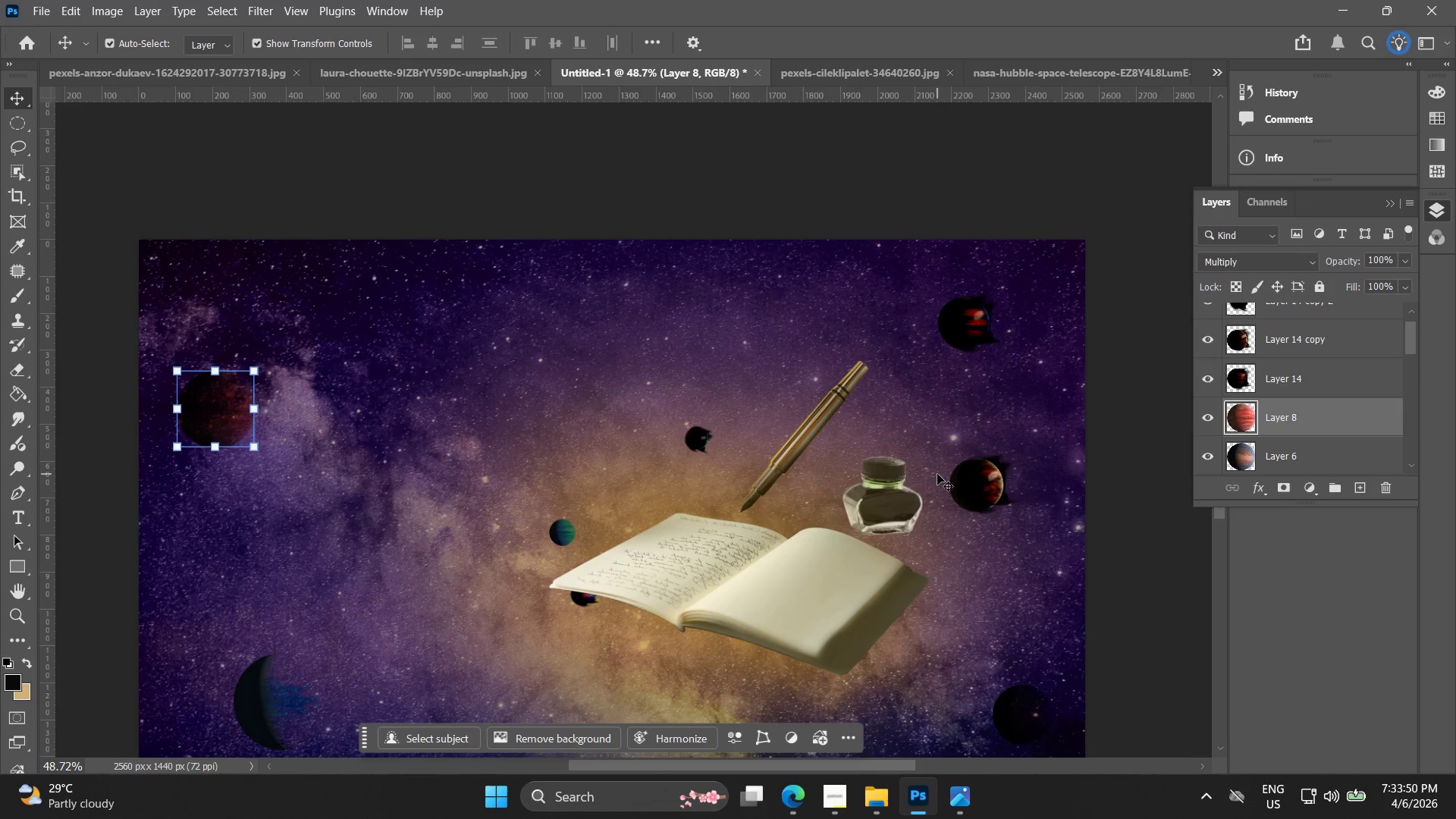 
left_click_drag(start_coordinate=[984, 484], to_coordinate=[898, 366])
 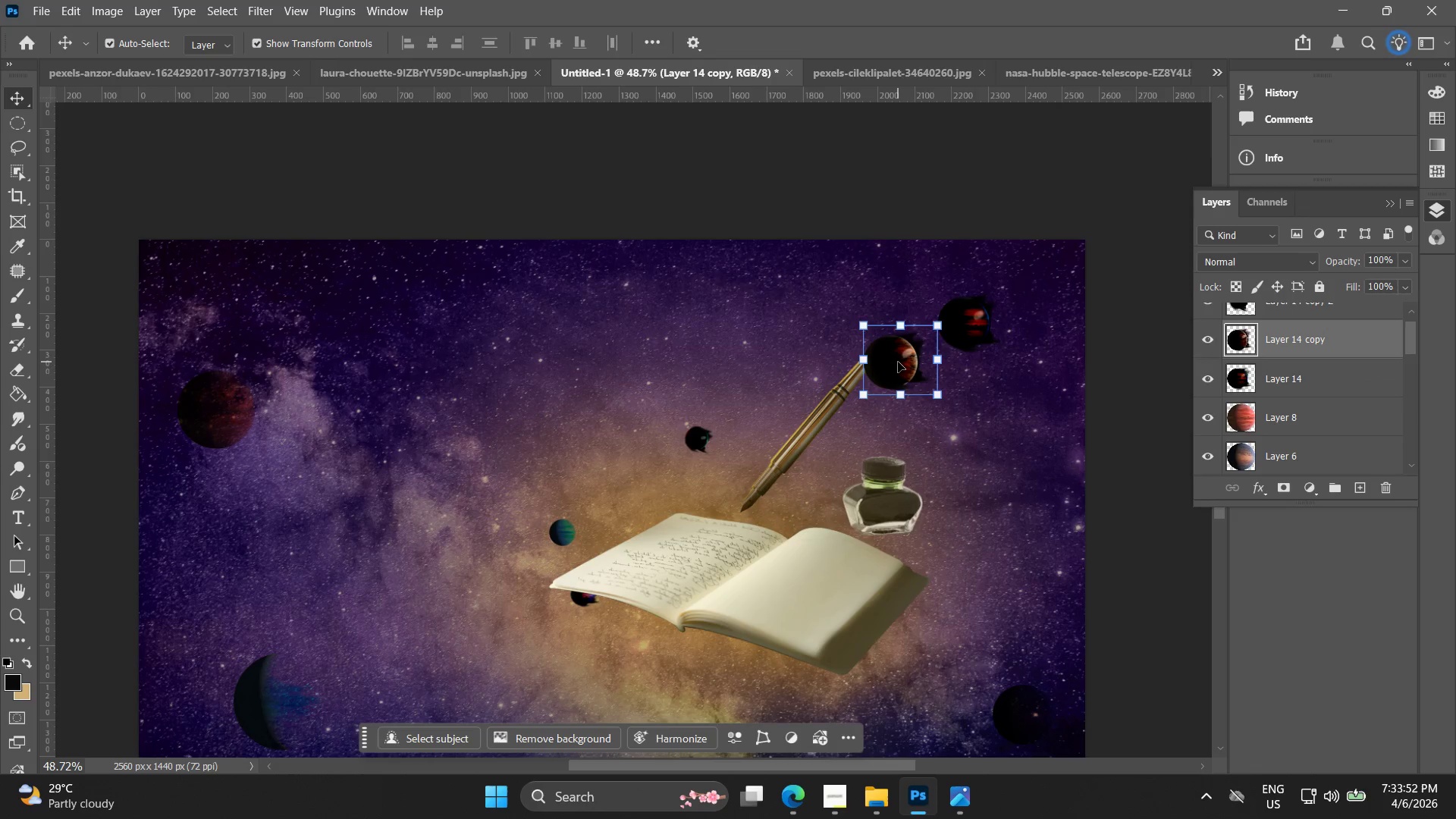 
hold_key(key=AltLeft, duration=0.36)
scroll: coordinate [898, 359], scroll_direction: up, amount: 4.0
 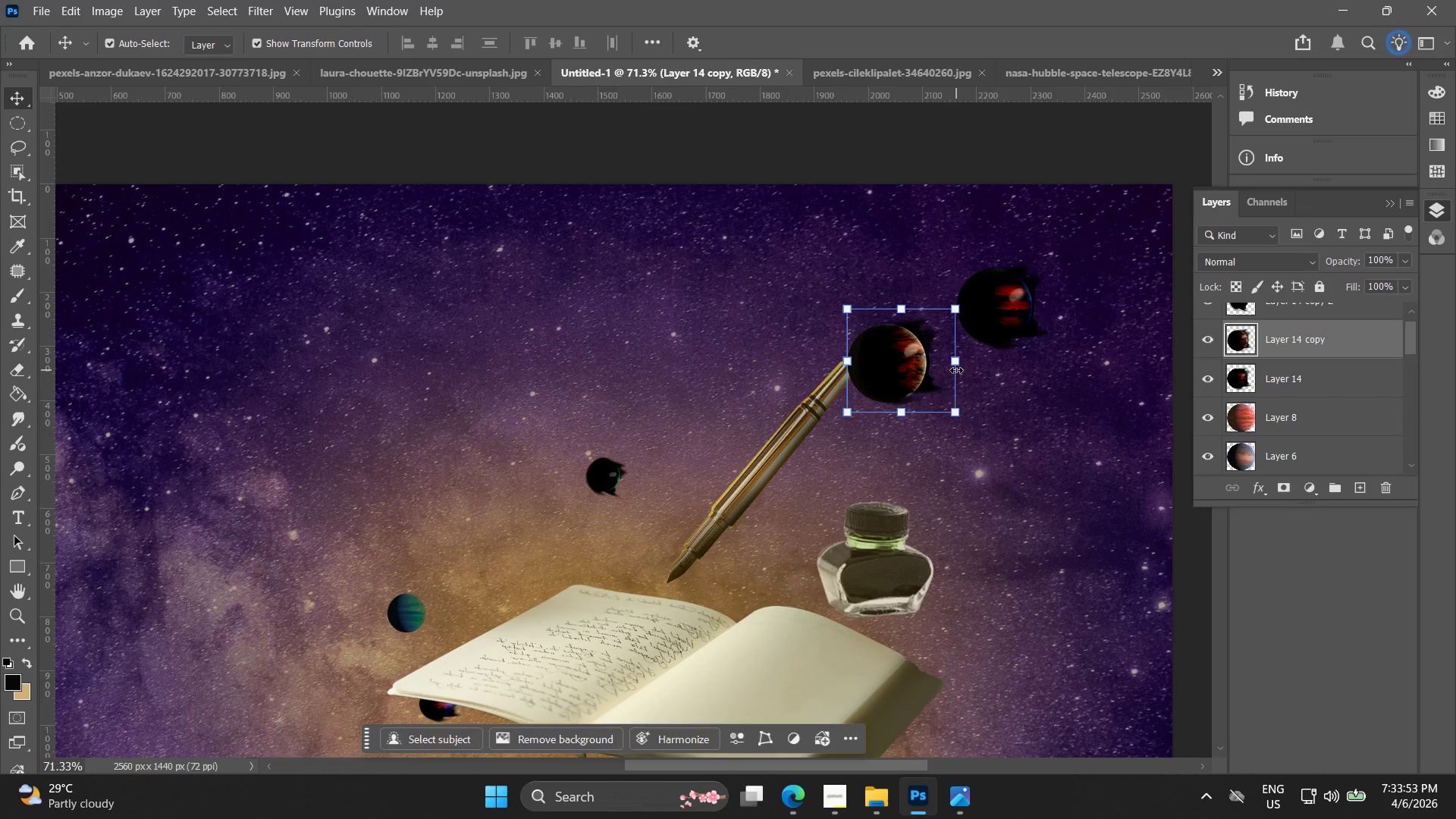 
left_click_drag(start_coordinate=[956, 370], to_coordinate=[899, 362])
 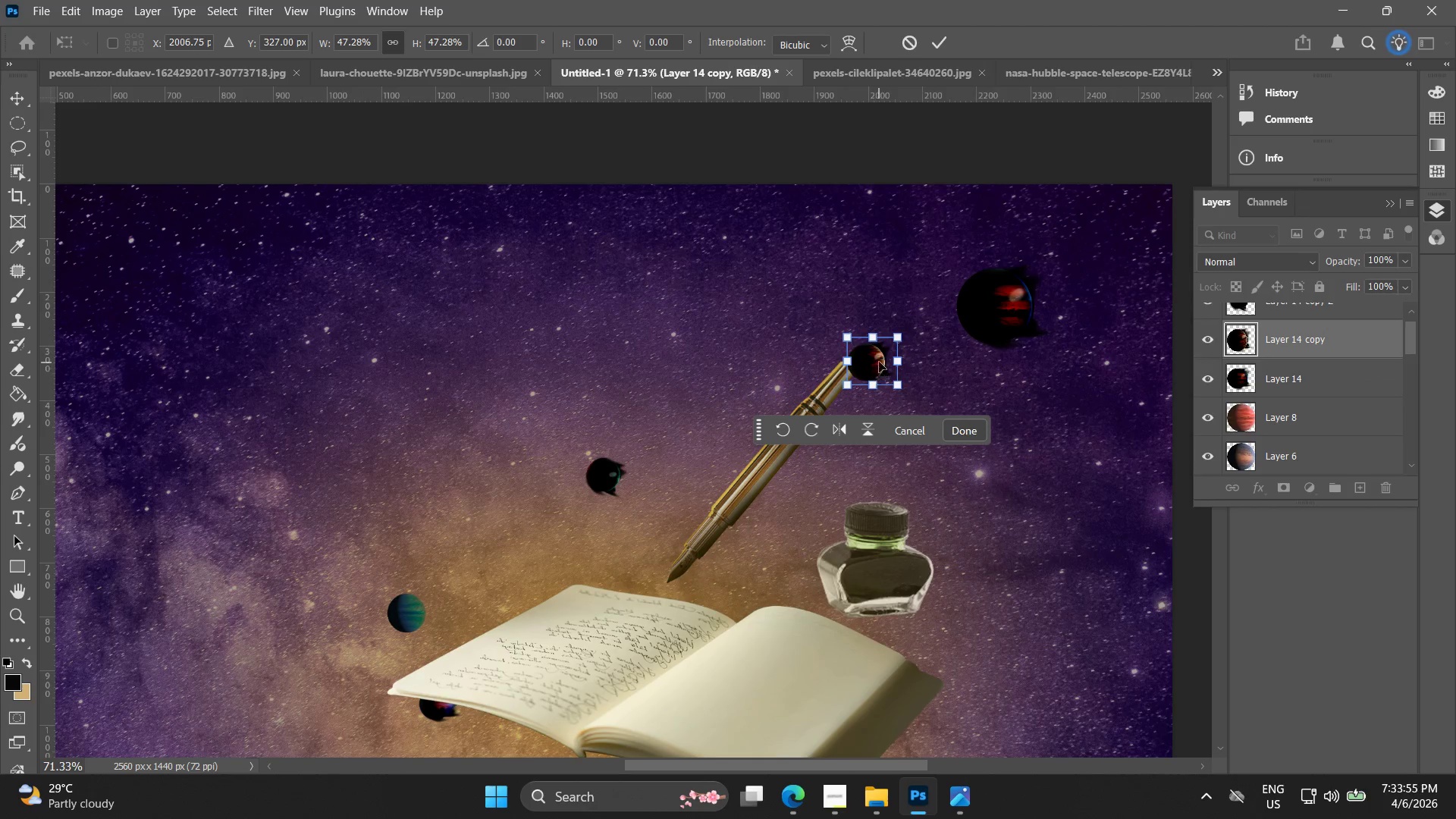 
left_click_drag(start_coordinate=[879, 359], to_coordinate=[947, 579])
 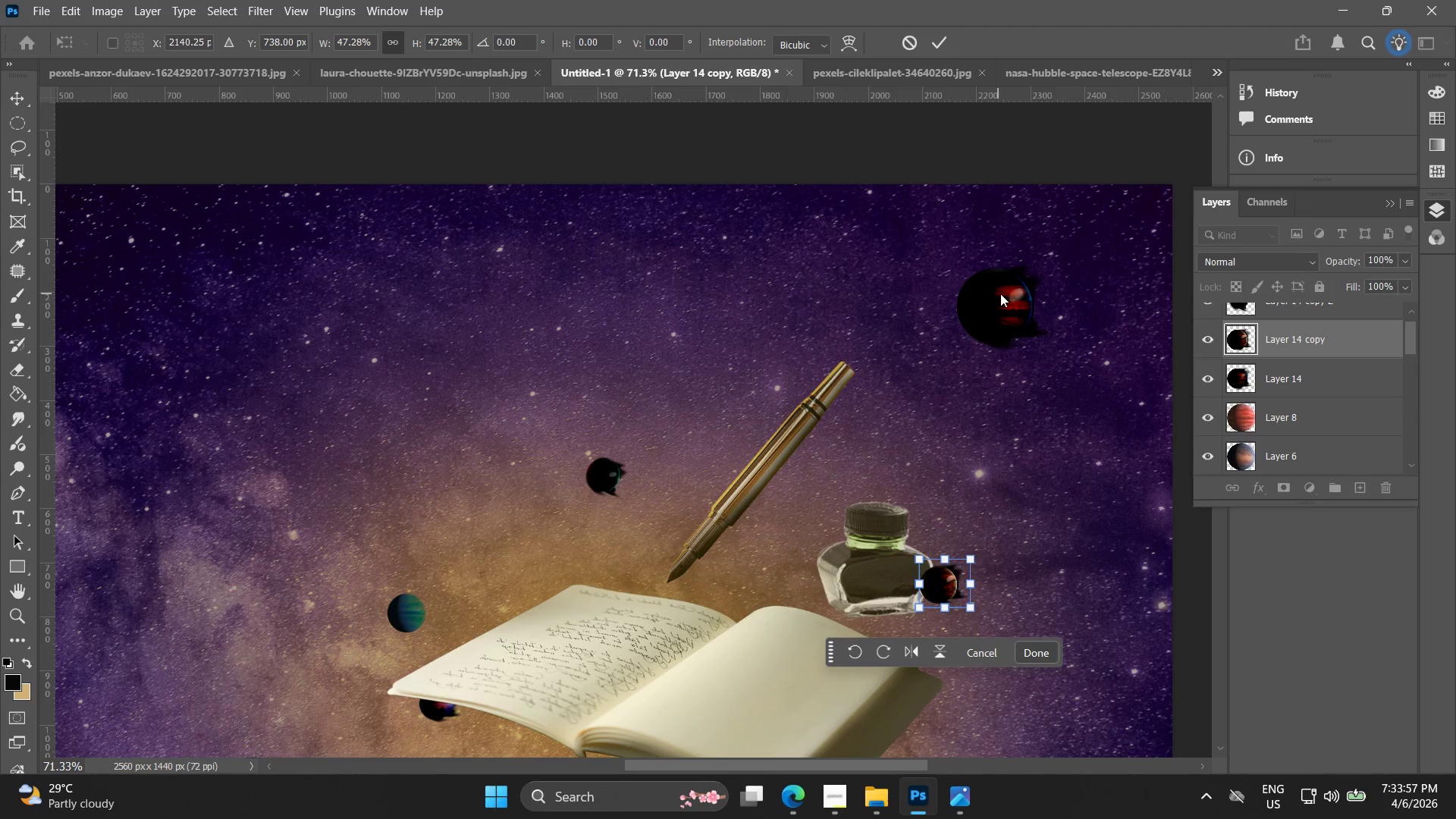 
left_click_drag(start_coordinate=[1000, 293], to_coordinate=[1069, 276])
 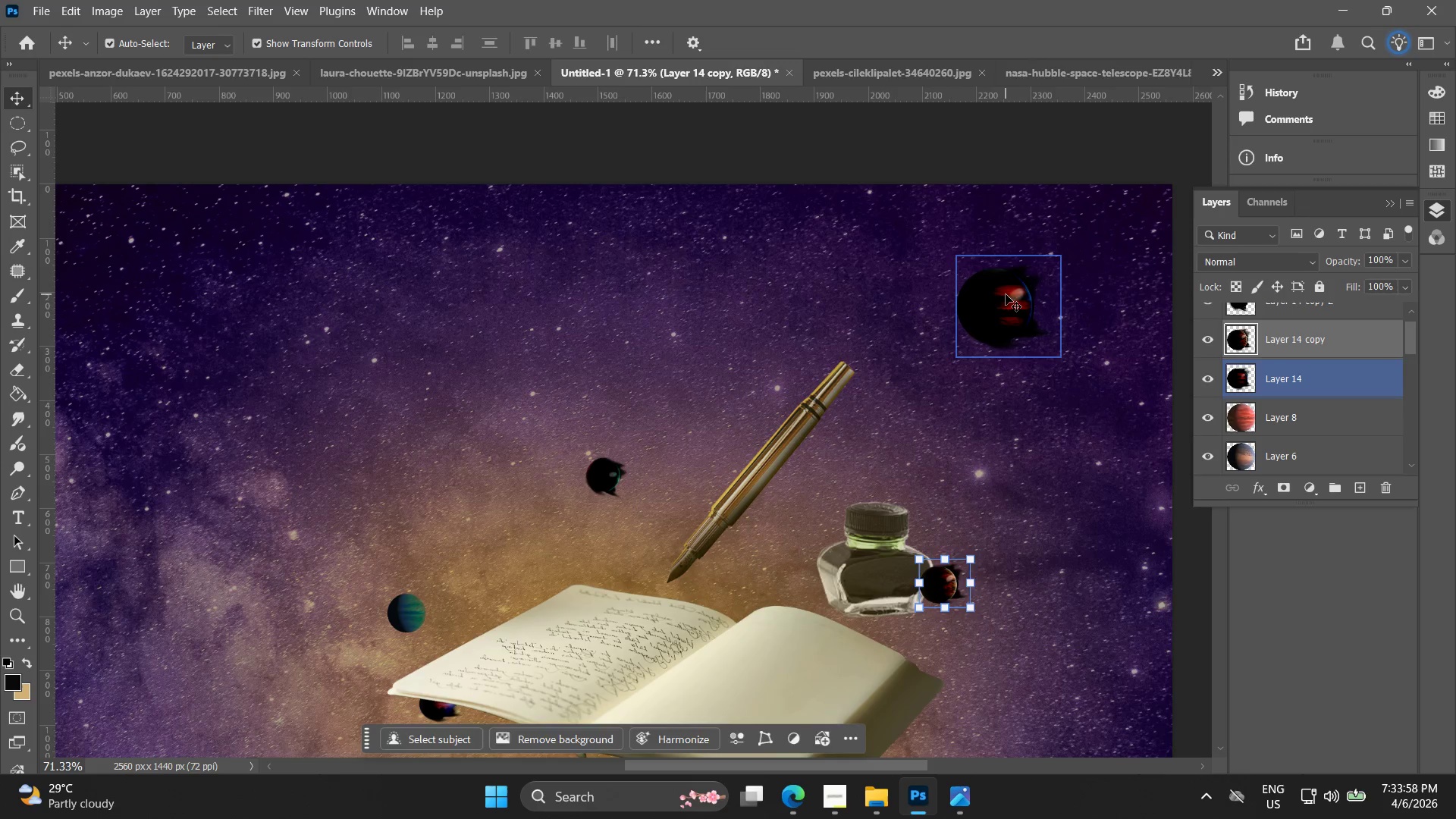 
left_click_drag(start_coordinate=[1006, 295], to_coordinate=[1078, 253])
 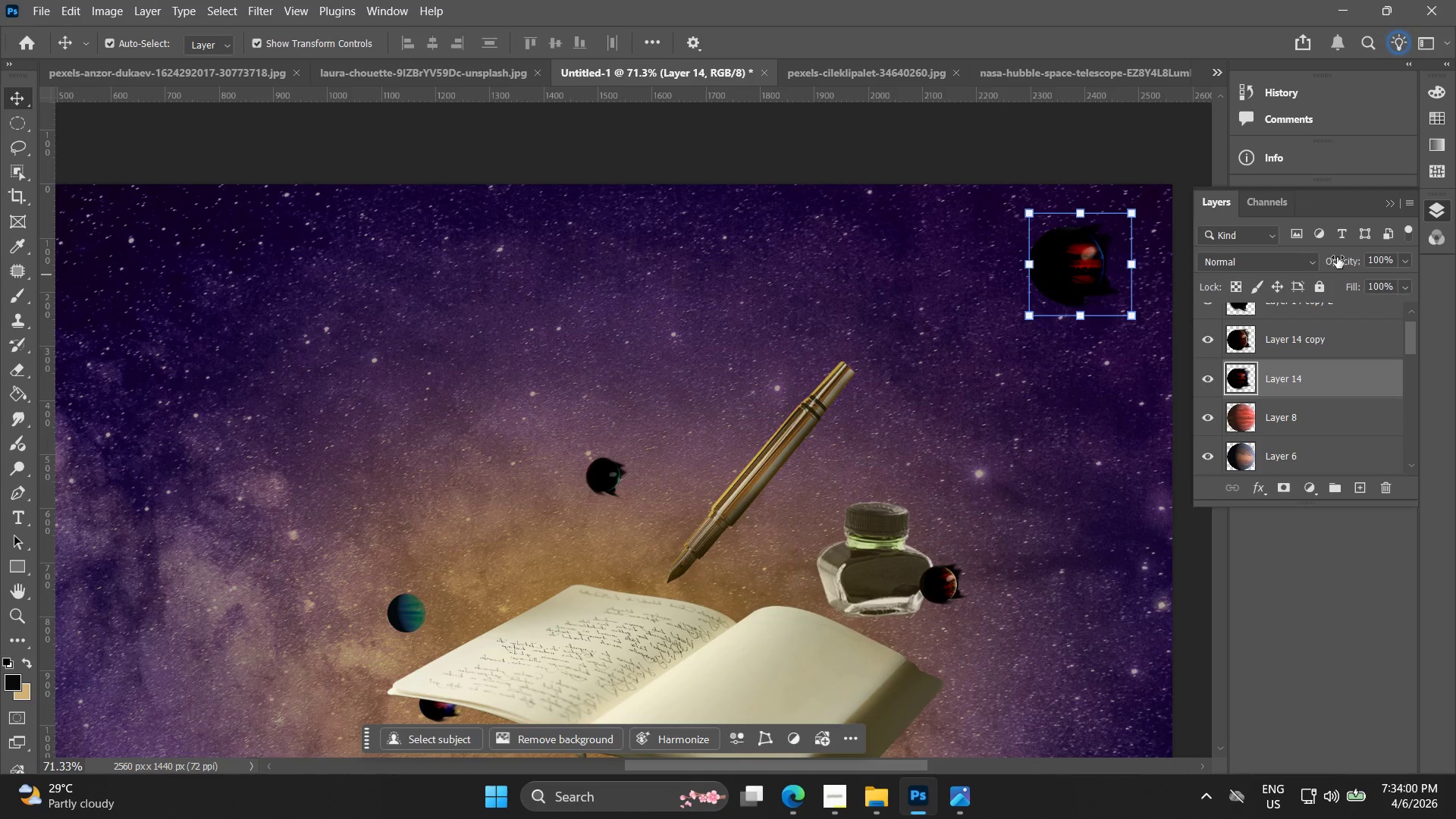 
left_click_drag(start_coordinate=[1343, 262], to_coordinate=[1311, 260])
 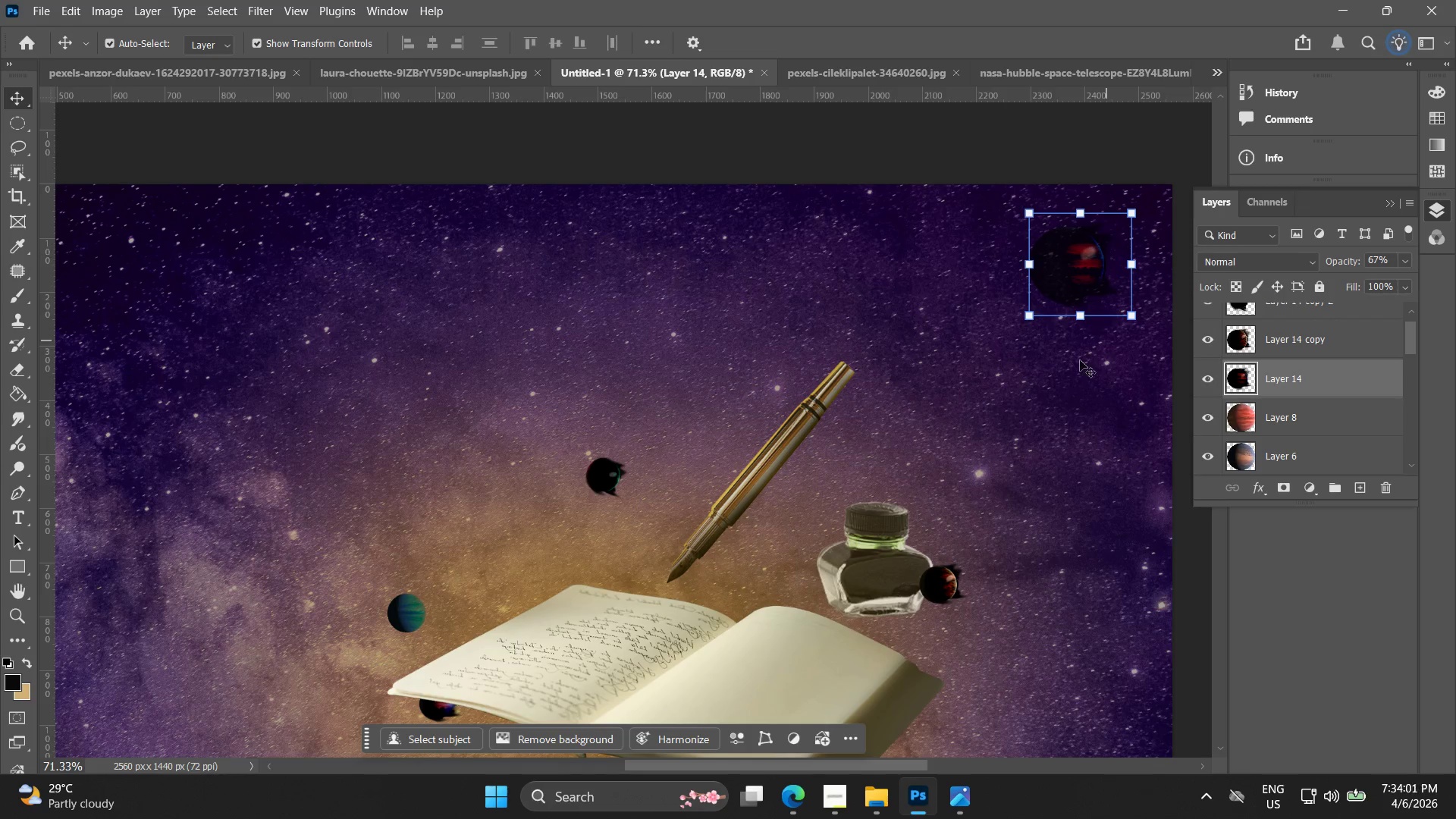 
key(Alt+AltLeft)
 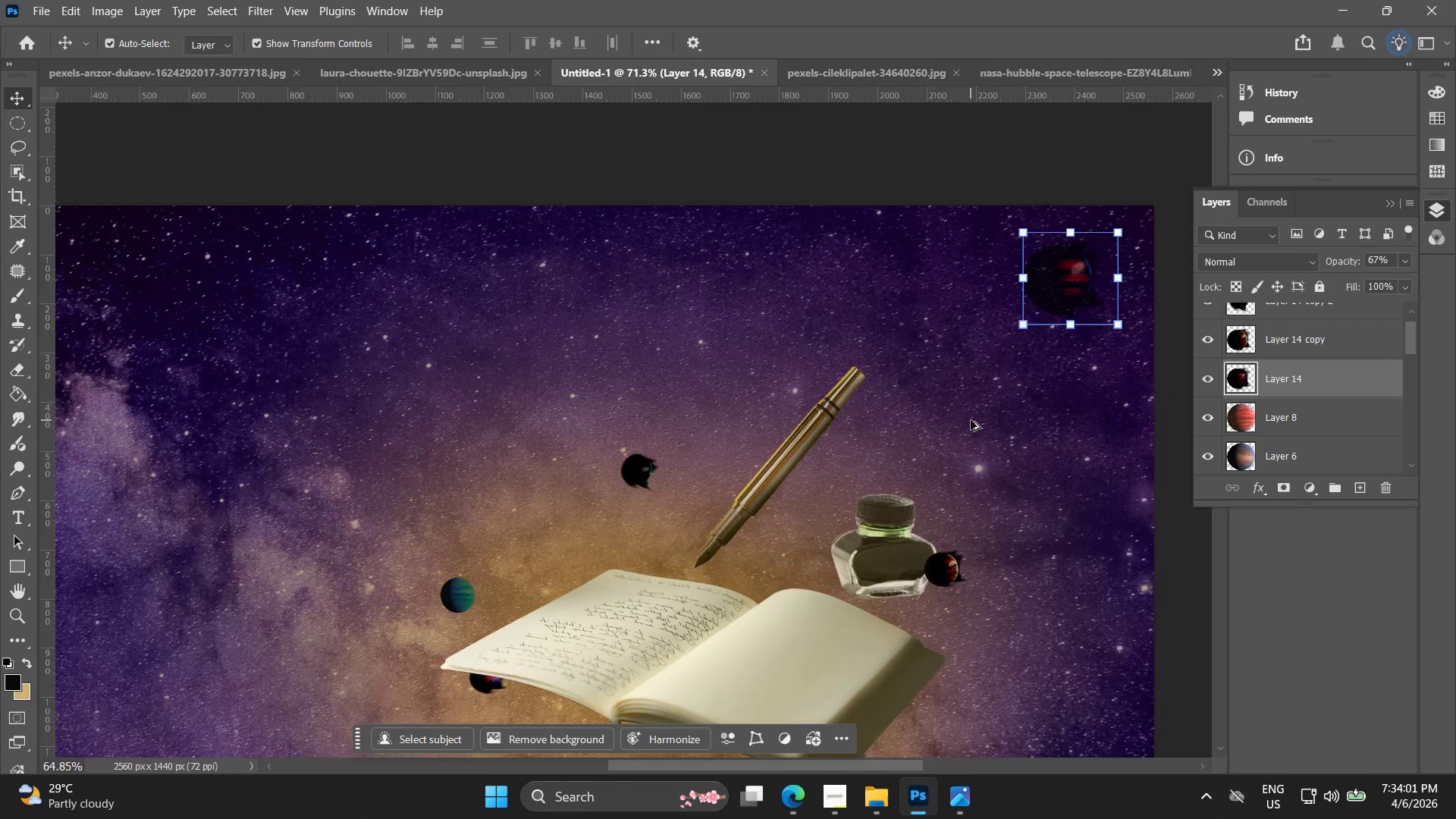 
hold_key(key=Space, duration=0.44)
 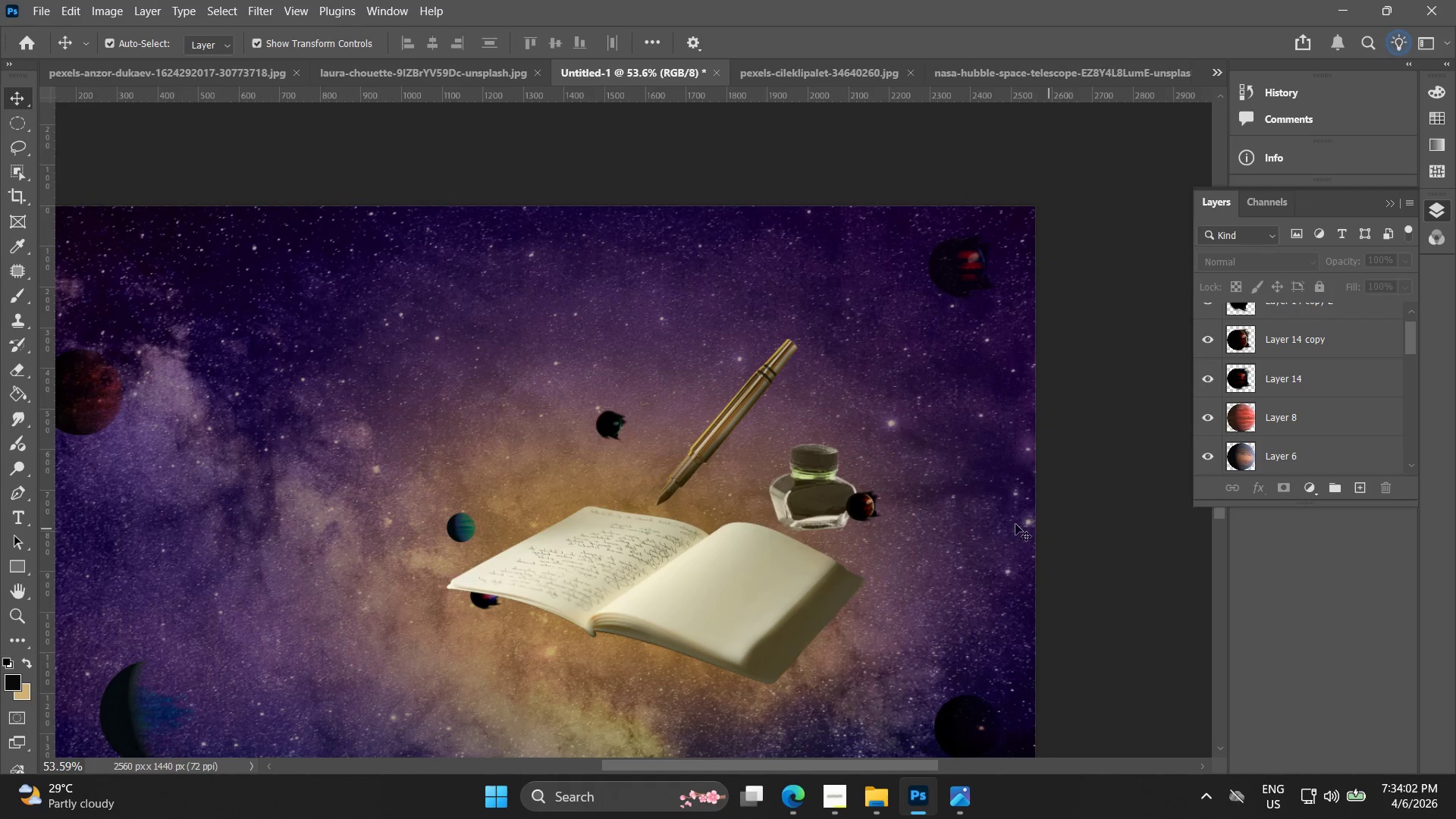 
left_click_drag(start_coordinate=[943, 418], to_coordinate=[857, 381])
 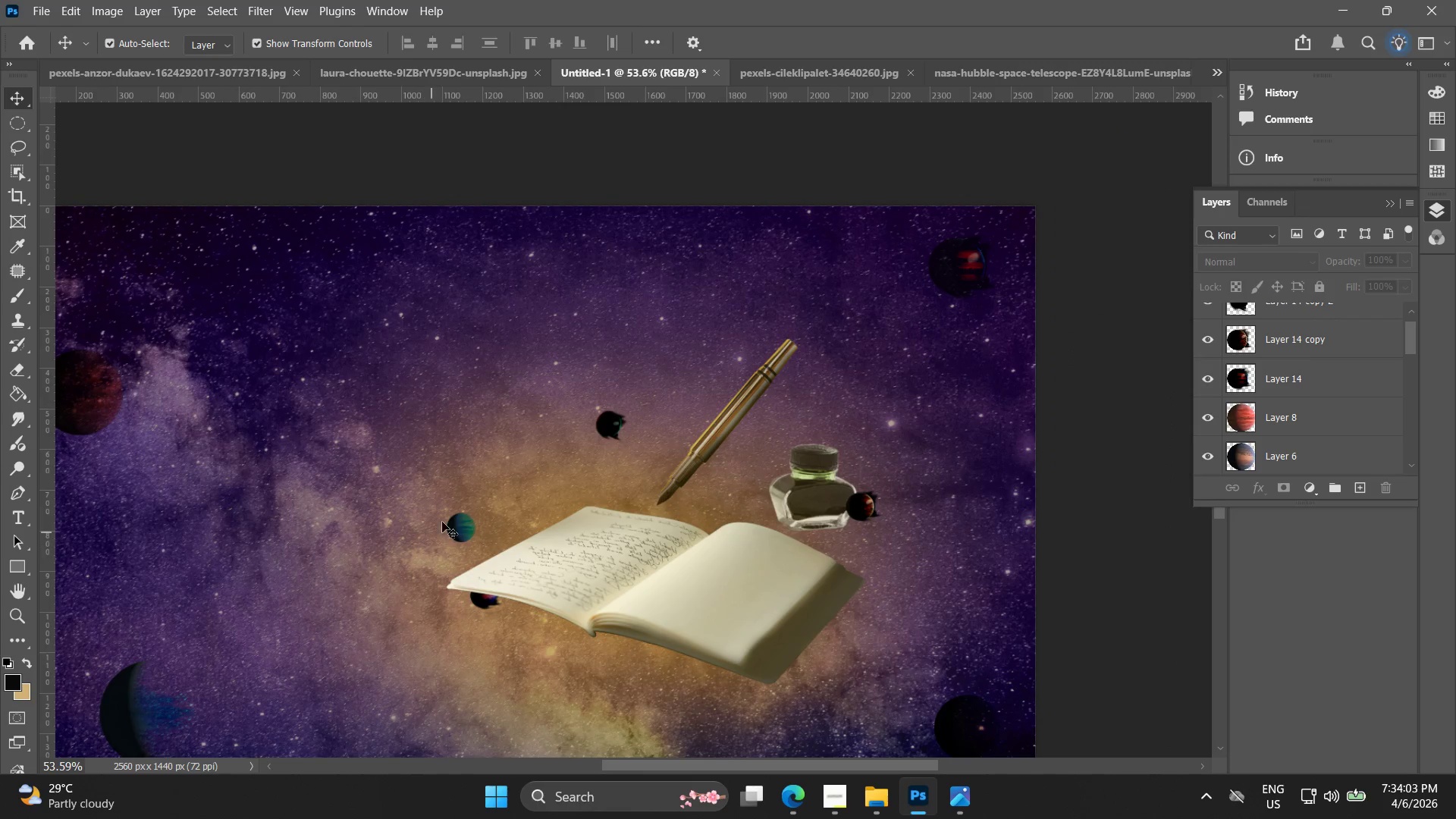 
scroll: coordinate [971, 420], scroll_direction: down, amount: 3.0
 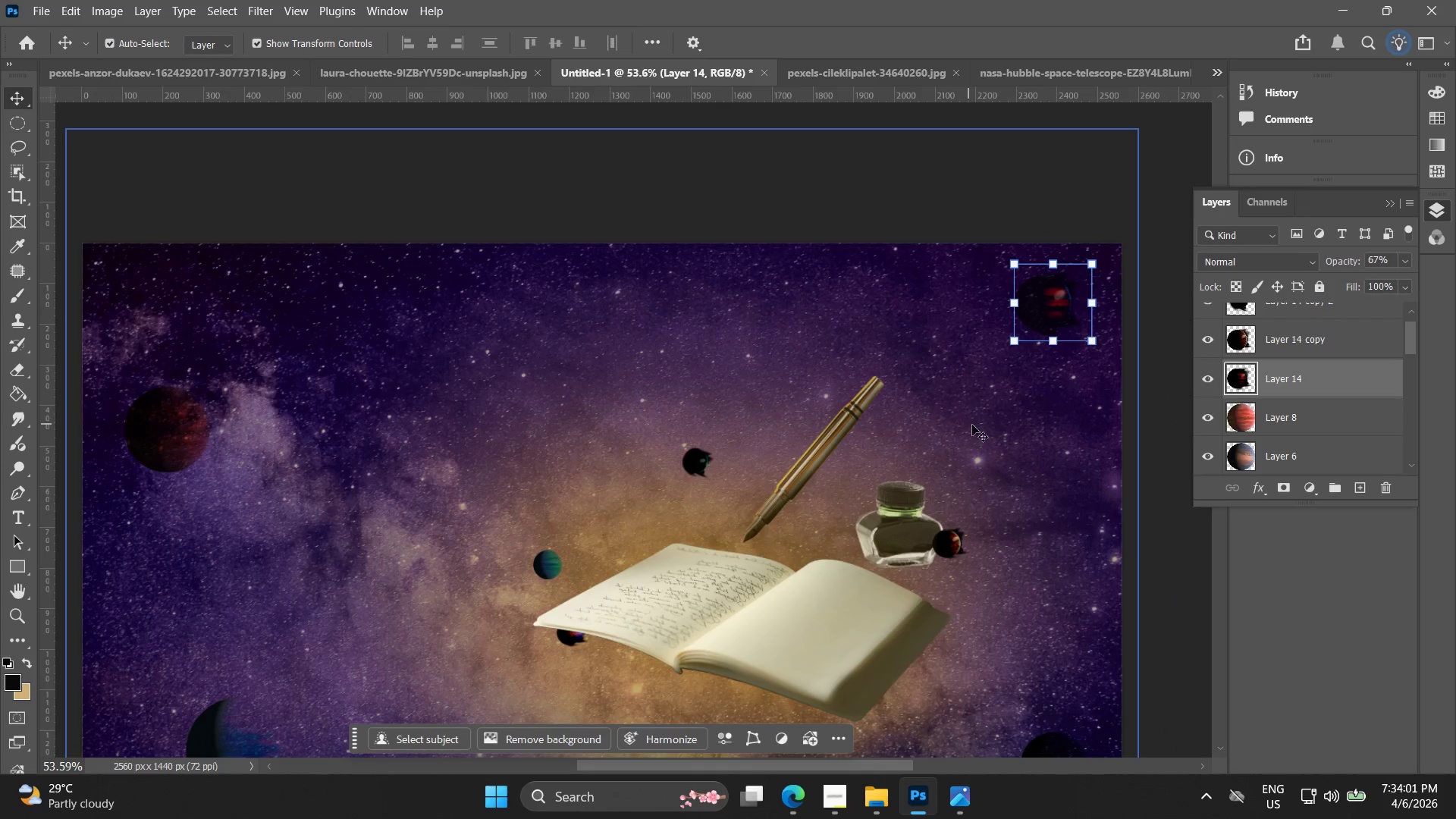 
left_click_drag(start_coordinate=[461, 527], to_coordinate=[256, 438])
 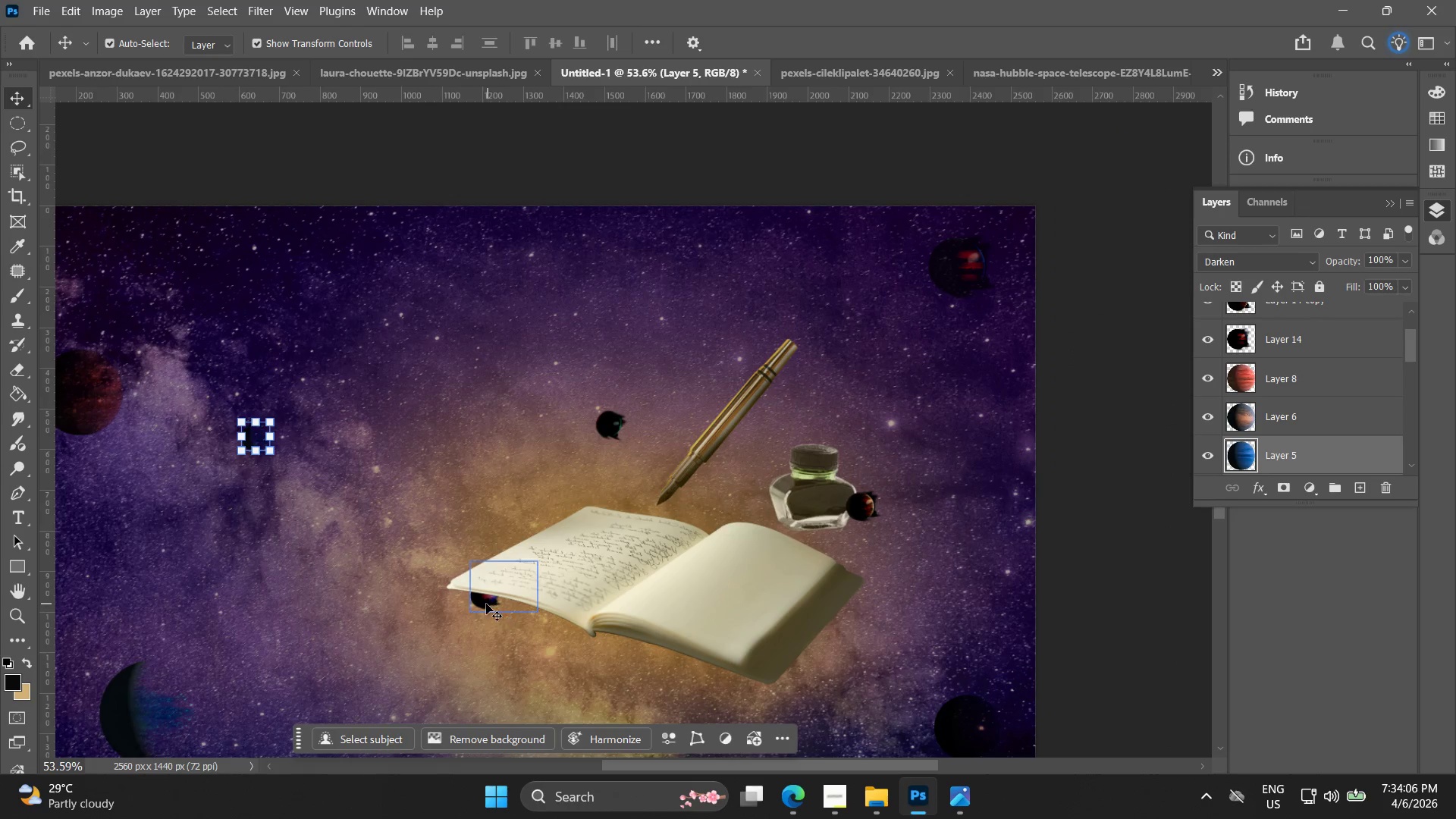 
left_click_drag(start_coordinate=[486, 604], to_coordinate=[960, 610])
 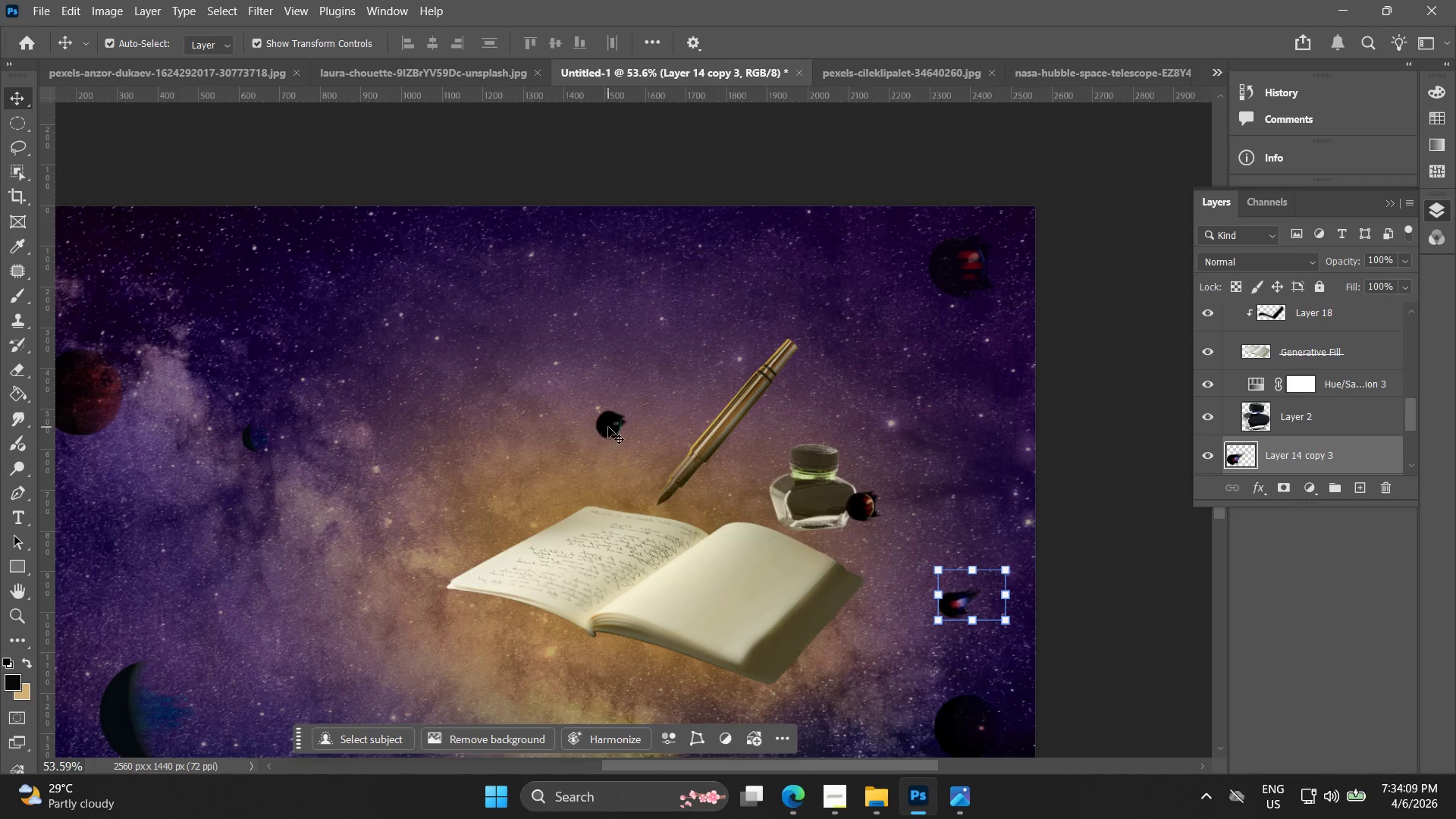 
left_click_drag(start_coordinate=[609, 427], to_coordinate=[607, 489])
 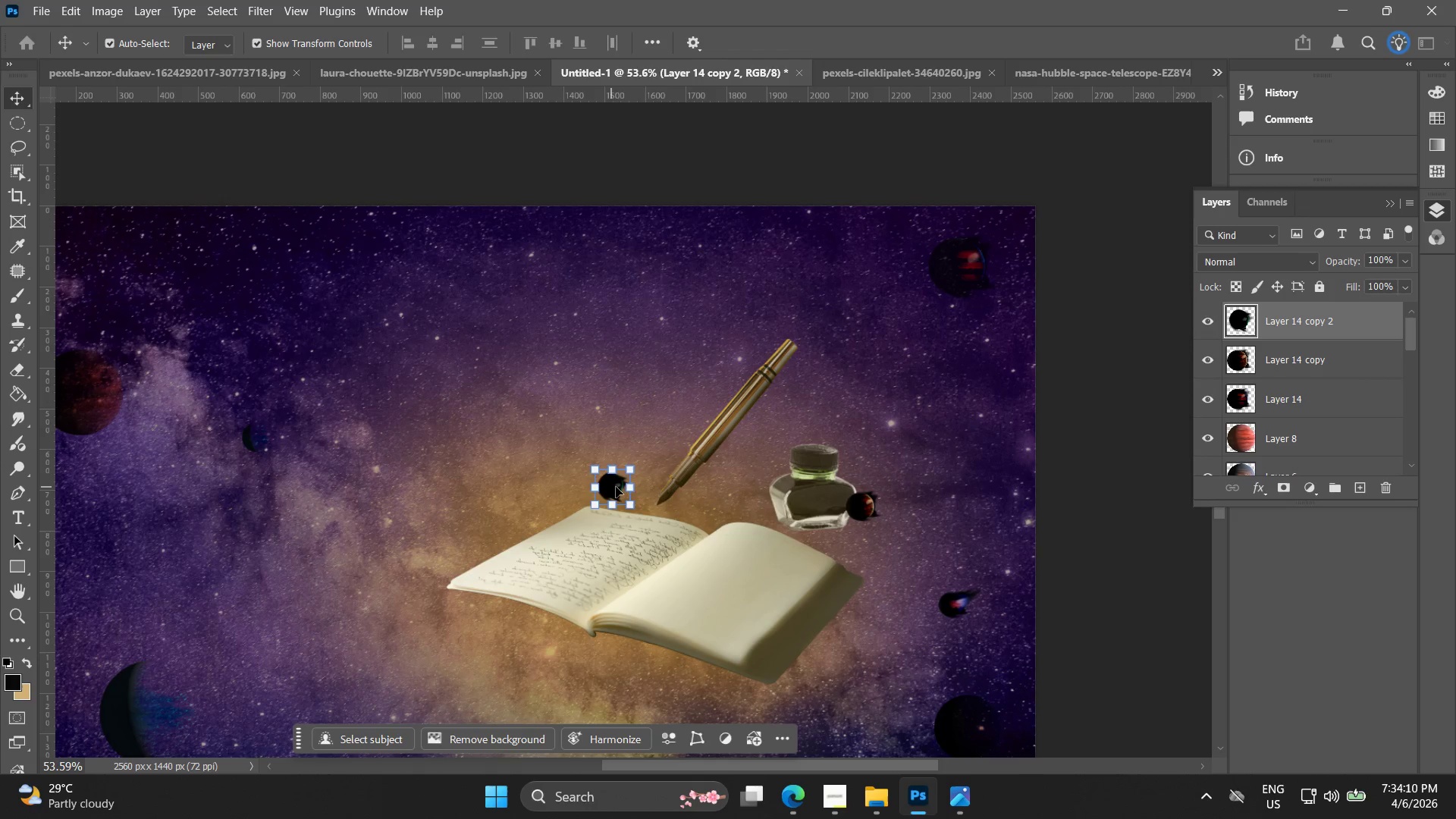 
key(Alt+AltLeft)
 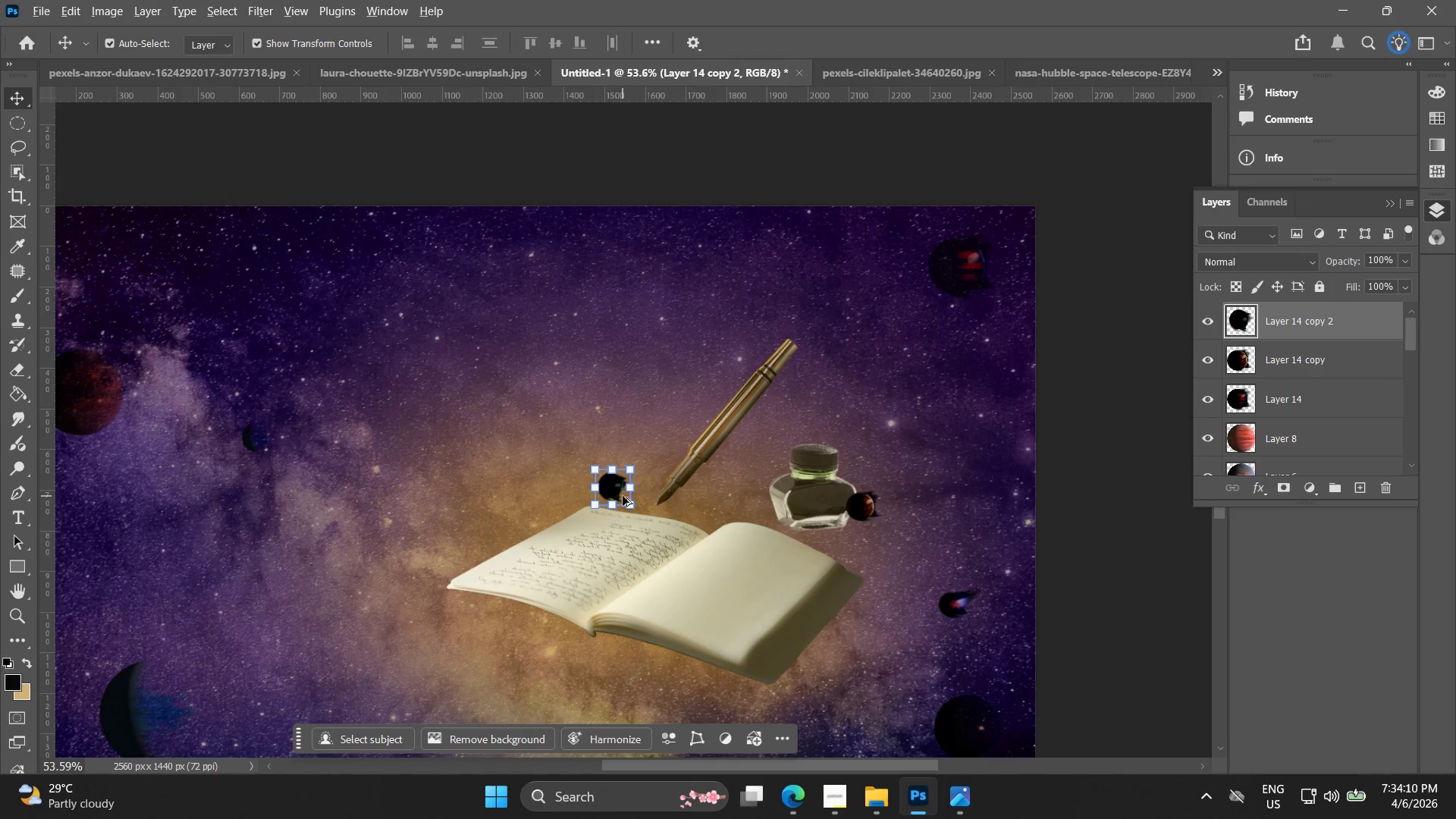 
hold_key(key=AltLeft, duration=0.33)
scroll: coordinate [626, 491], scroll_direction: up, amount: 7.0
 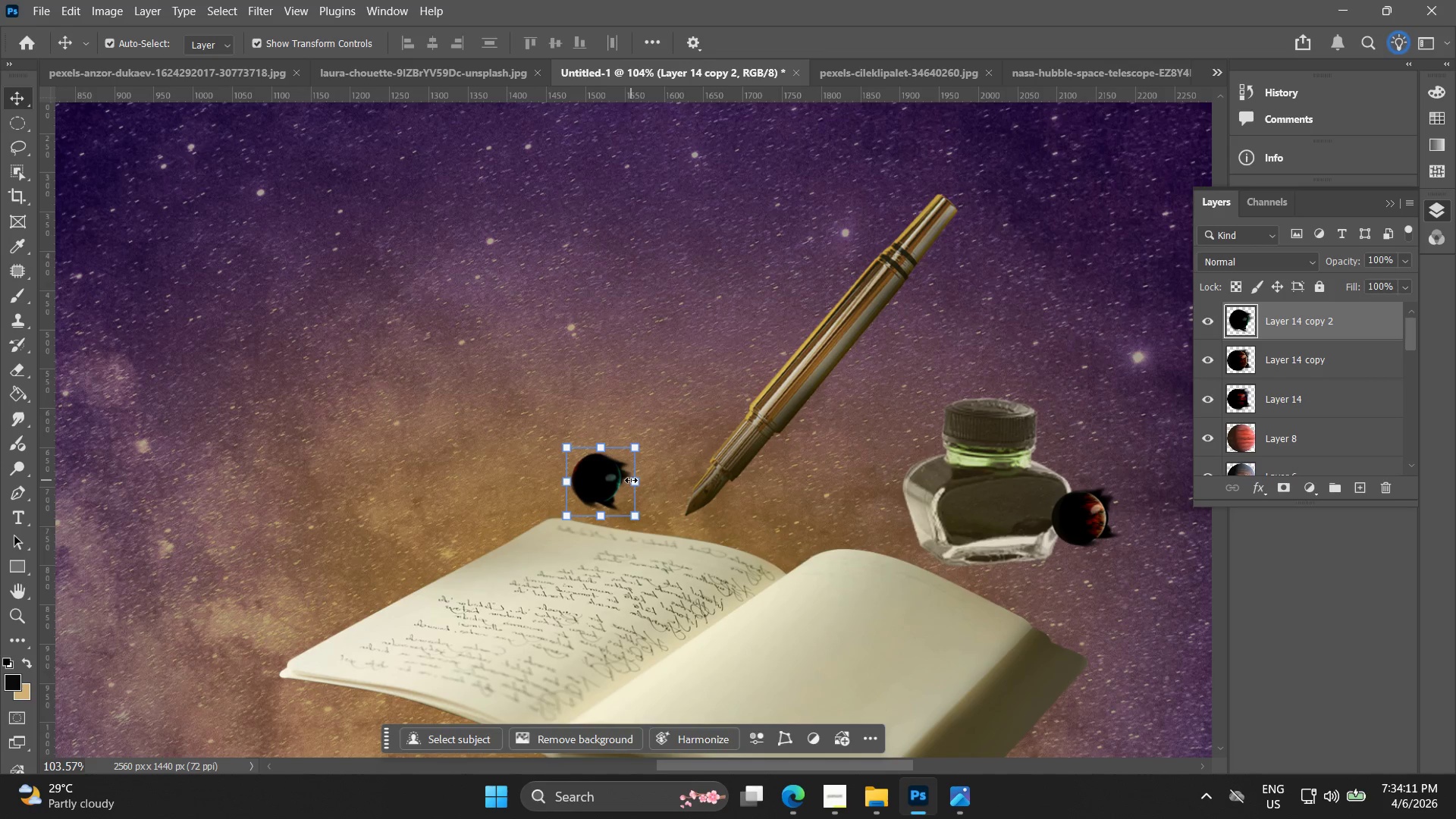 
left_click_drag(start_coordinate=[632, 480], to_coordinate=[727, 487])
 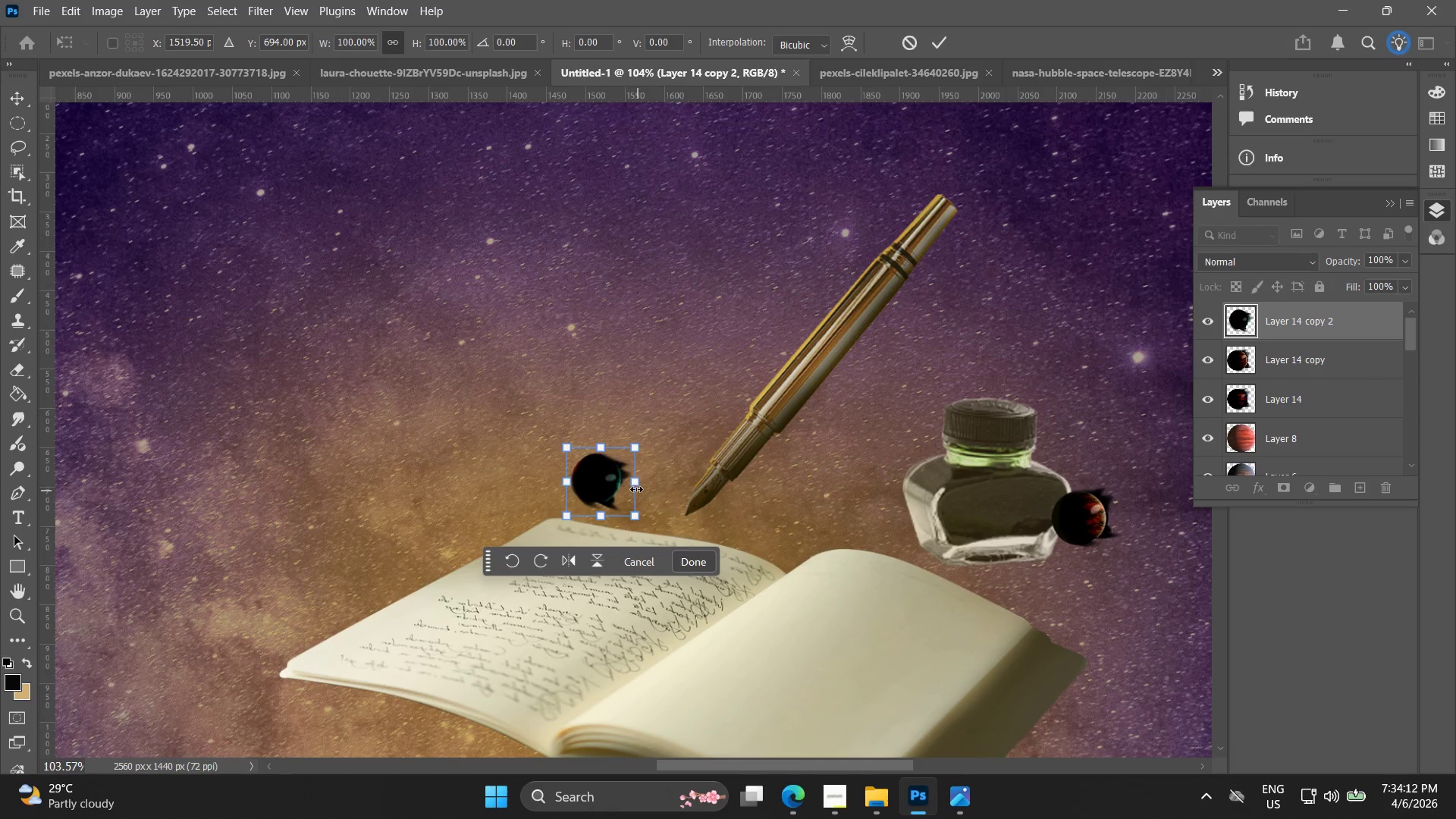 
key(Control+ControlLeft)
 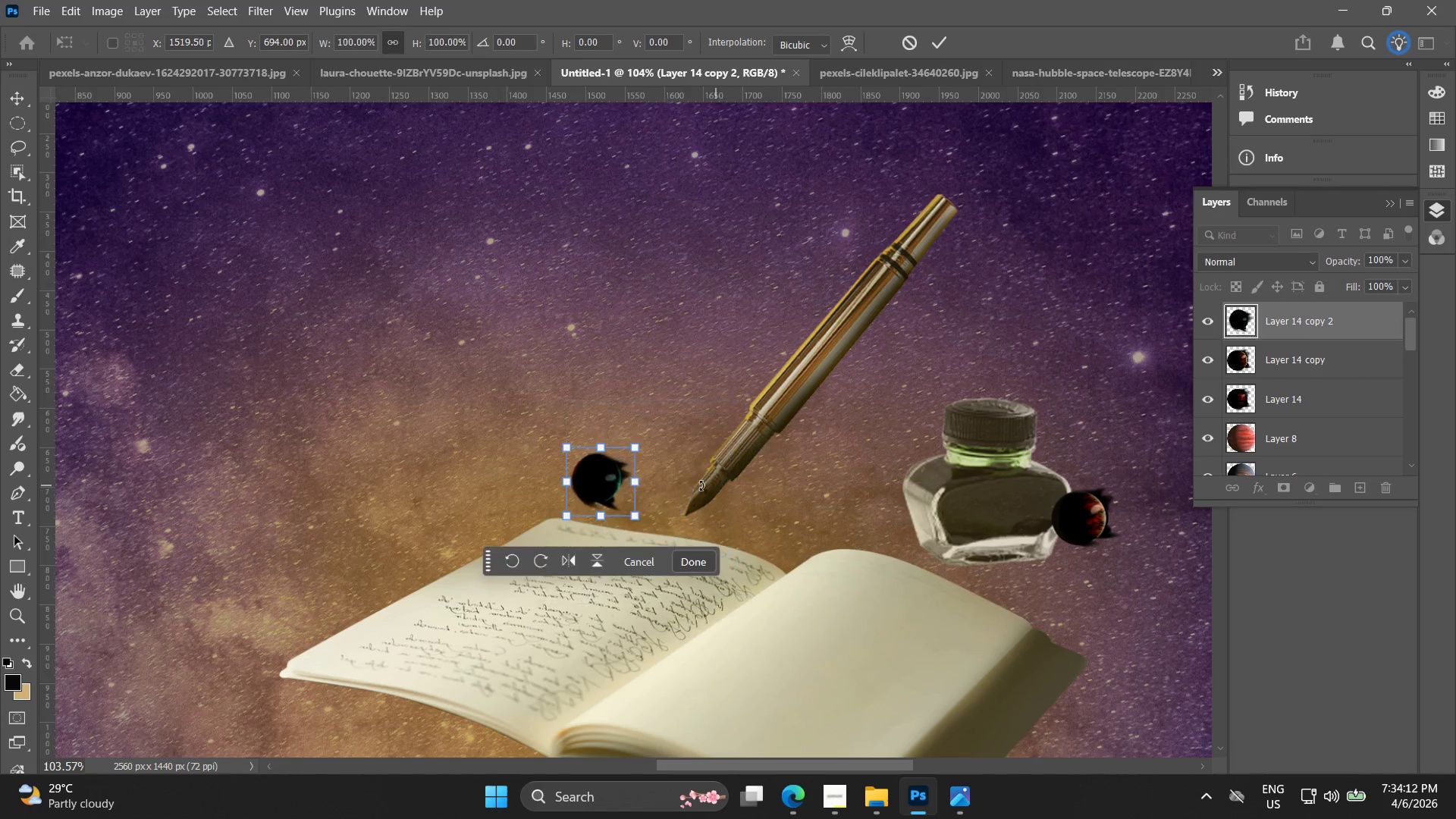 
key(Control+Z)
 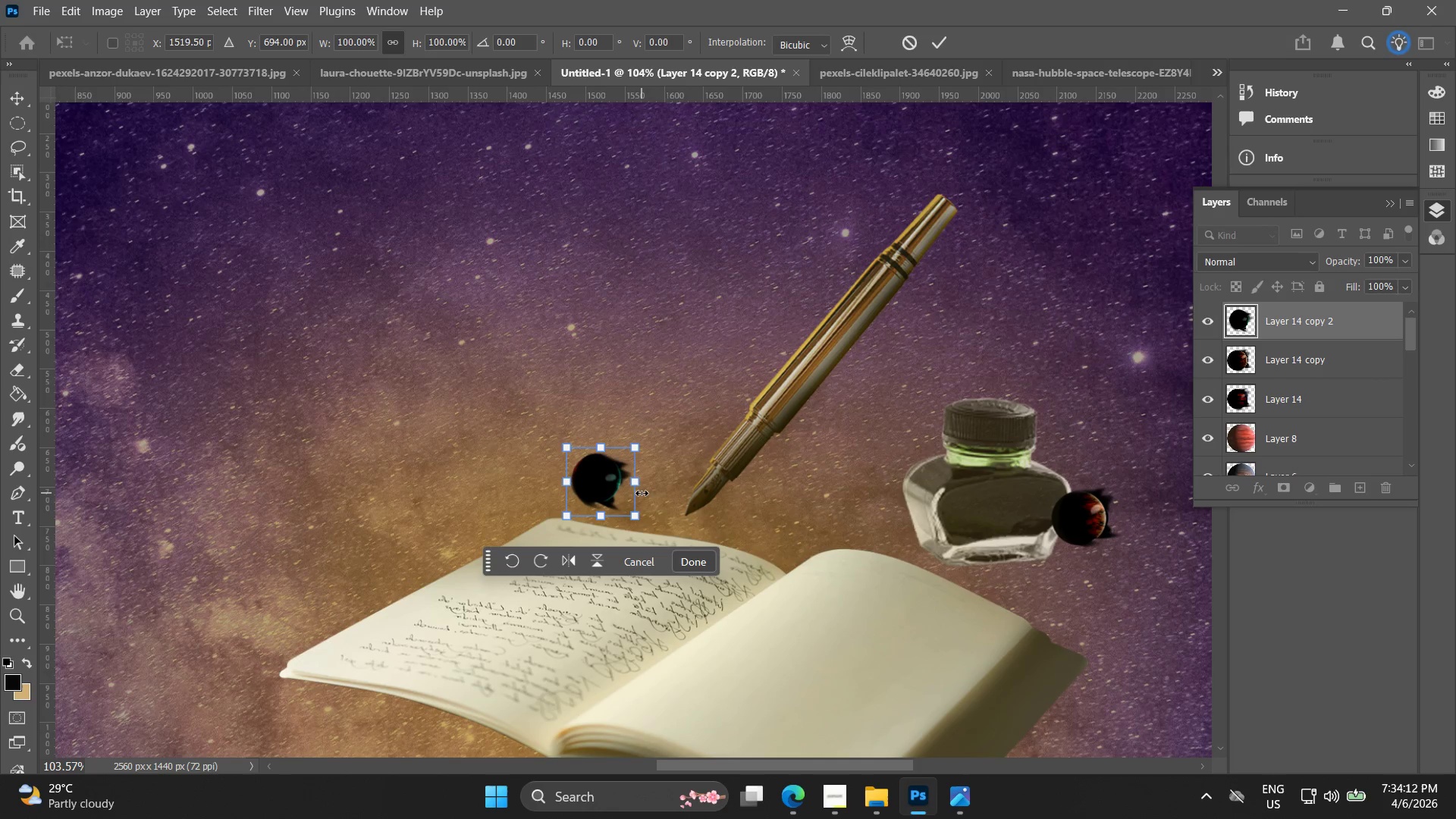 
hold_key(key=AltLeft, duration=0.62)
left_click_drag(start_coordinate=[636, 487], to_coordinate=[674, 491])
 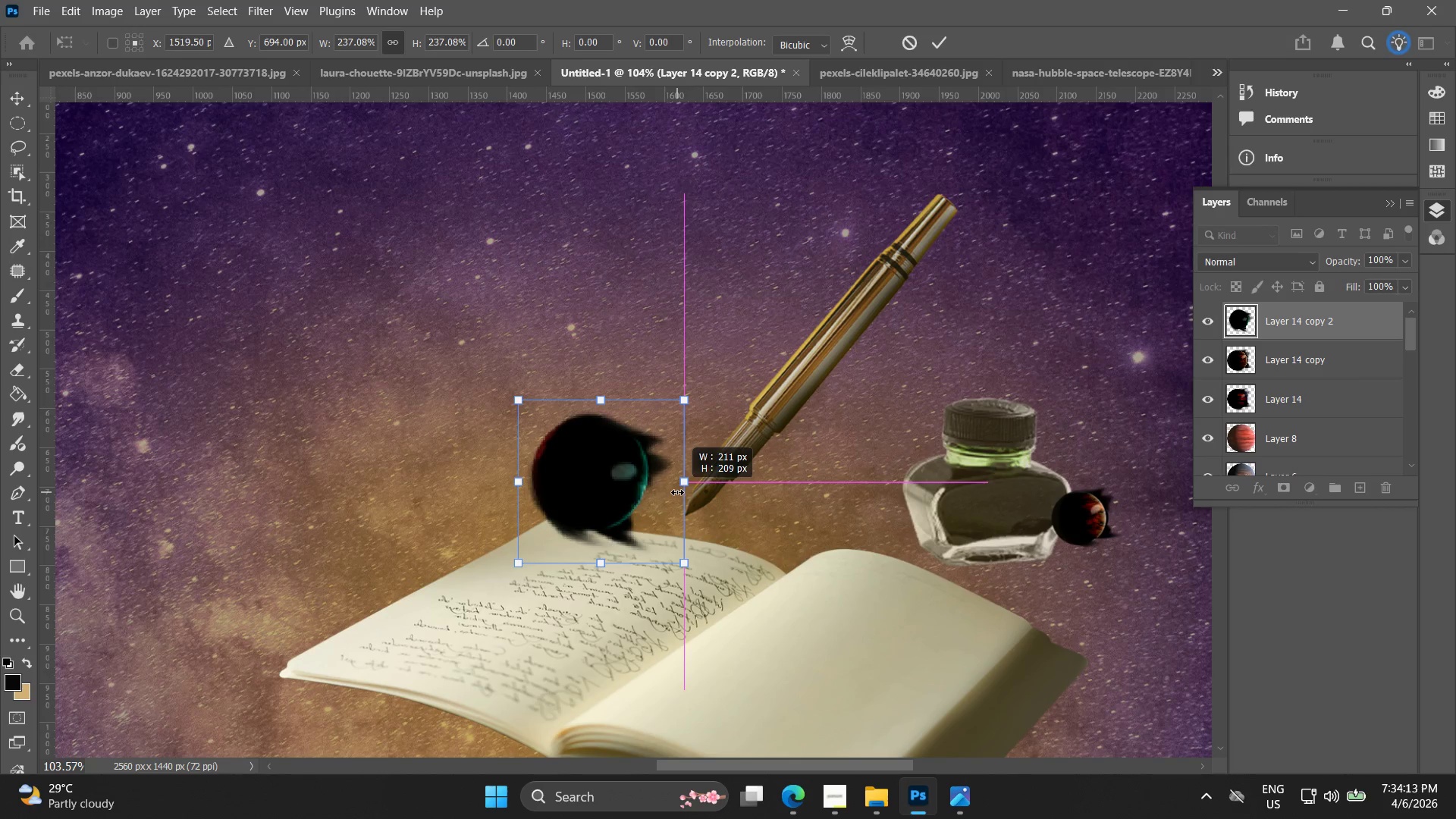 
key(Control+ControlLeft)
 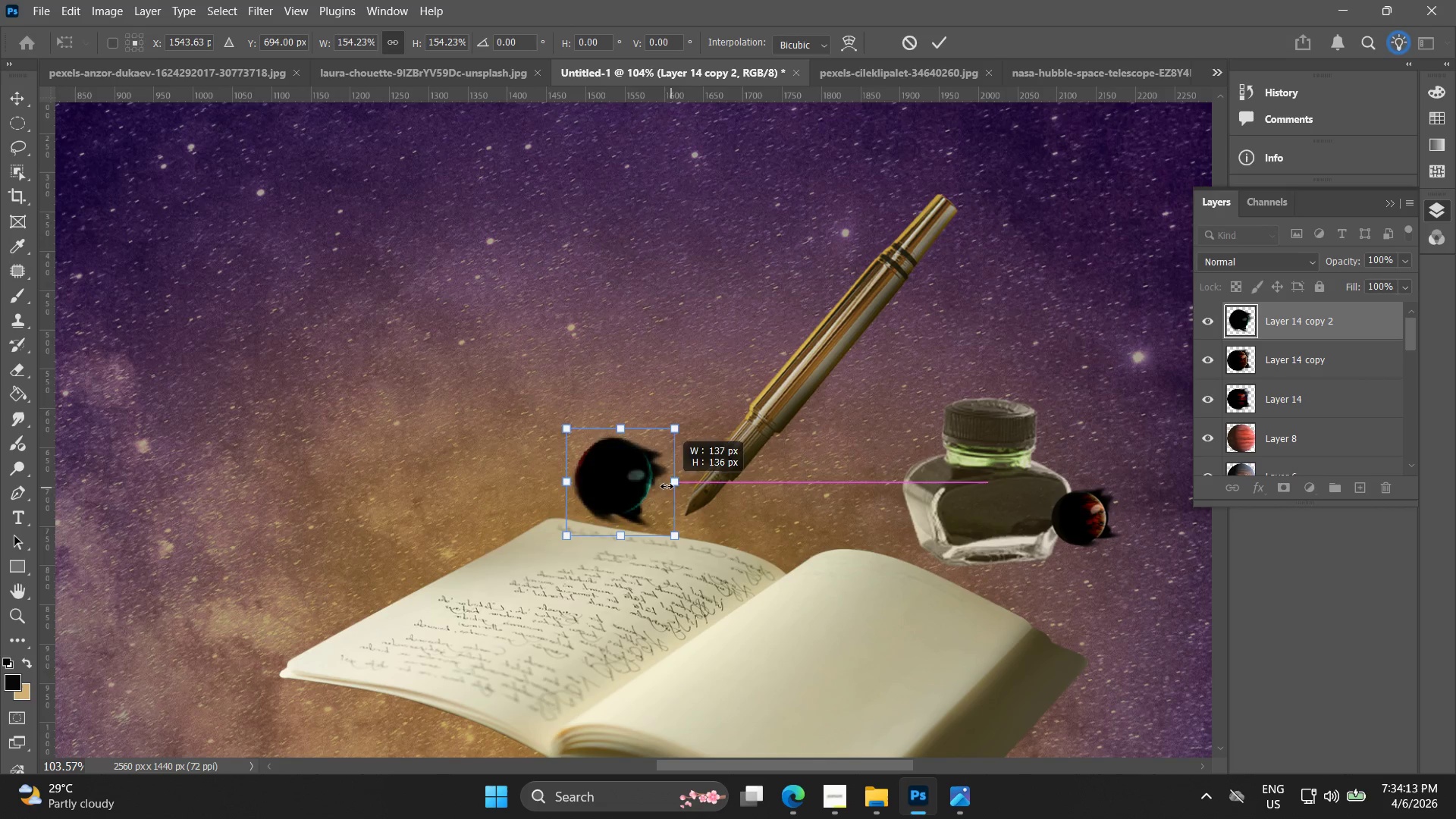 
key(Control+Z)
 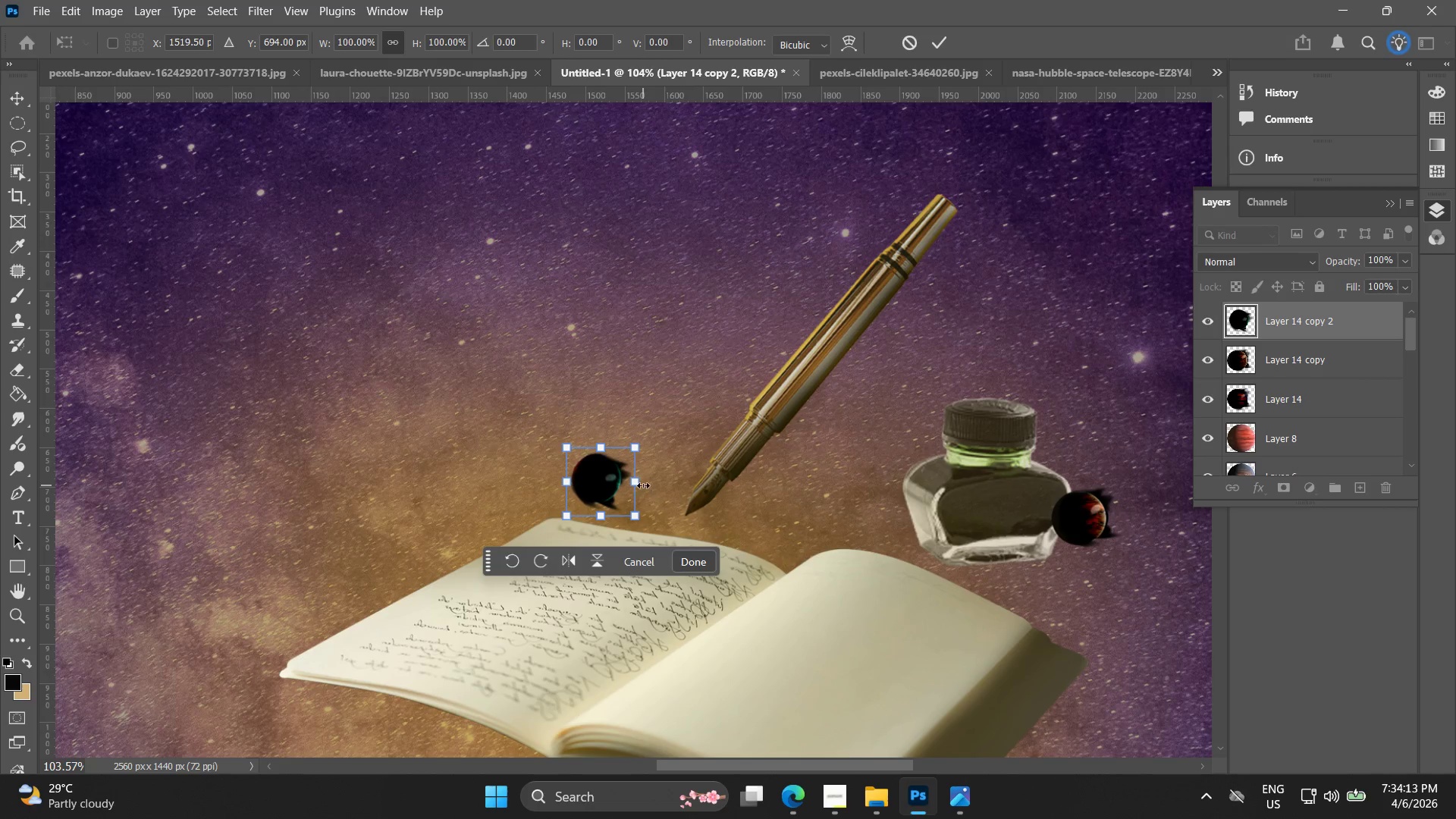 
hold_key(key=ShiftLeft, duration=1.52)
left_click_drag(start_coordinate=[639, 485], to_coordinate=[874, 485])
 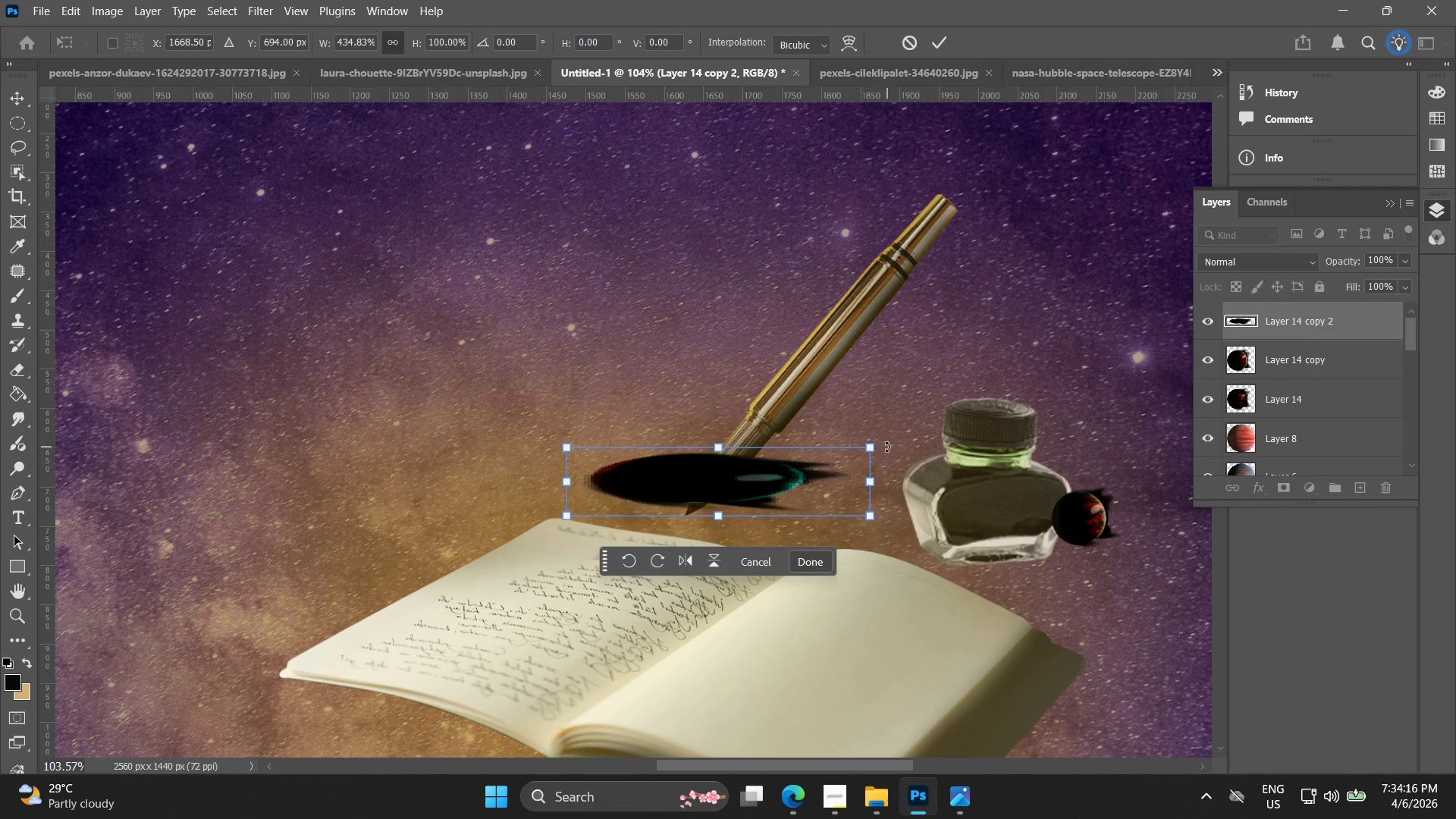 
hold_key(key=ShiftLeft, duration=0.42)
 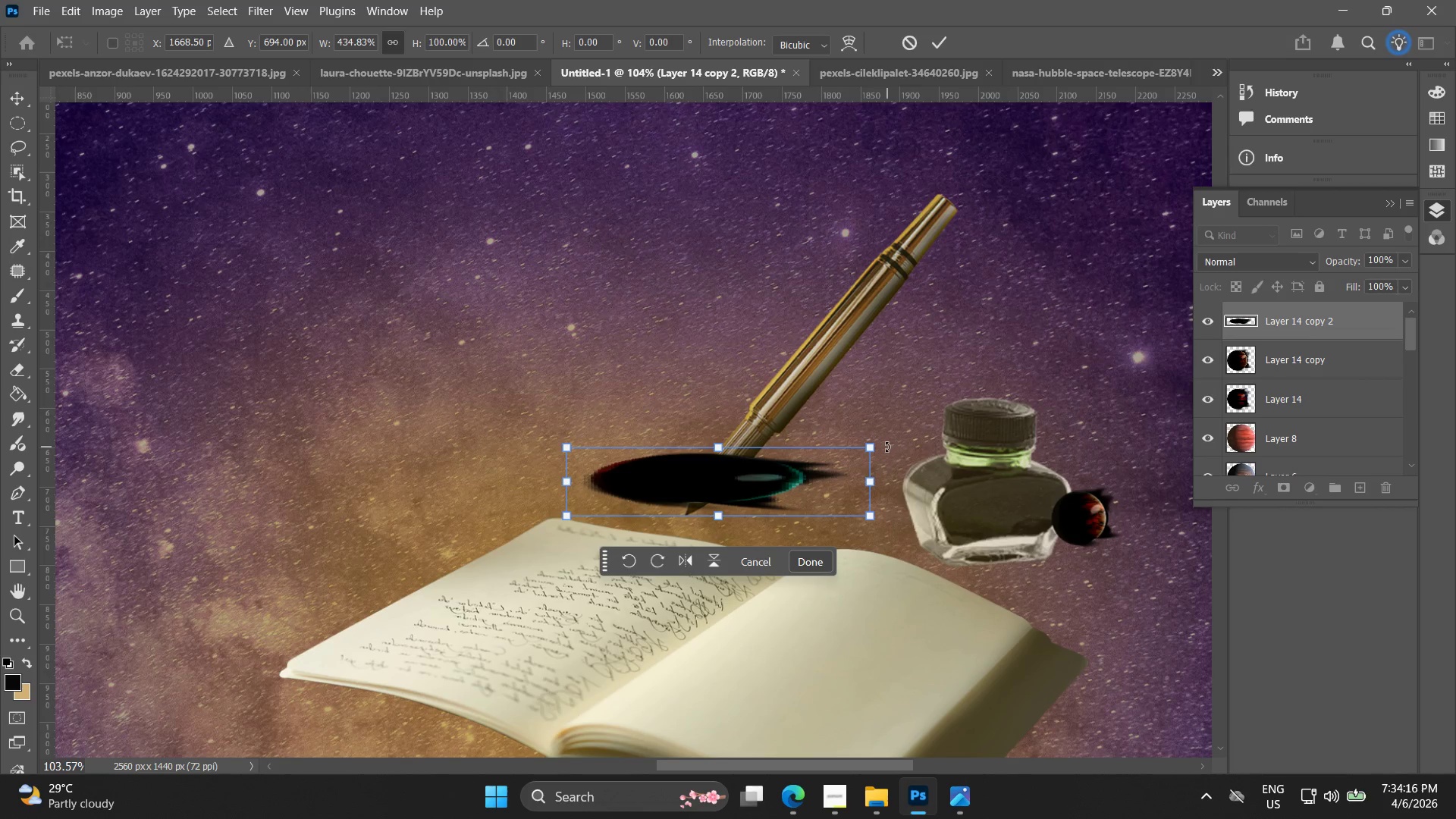 
left_click_drag(start_coordinate=[886, 447], to_coordinate=[849, 383])
 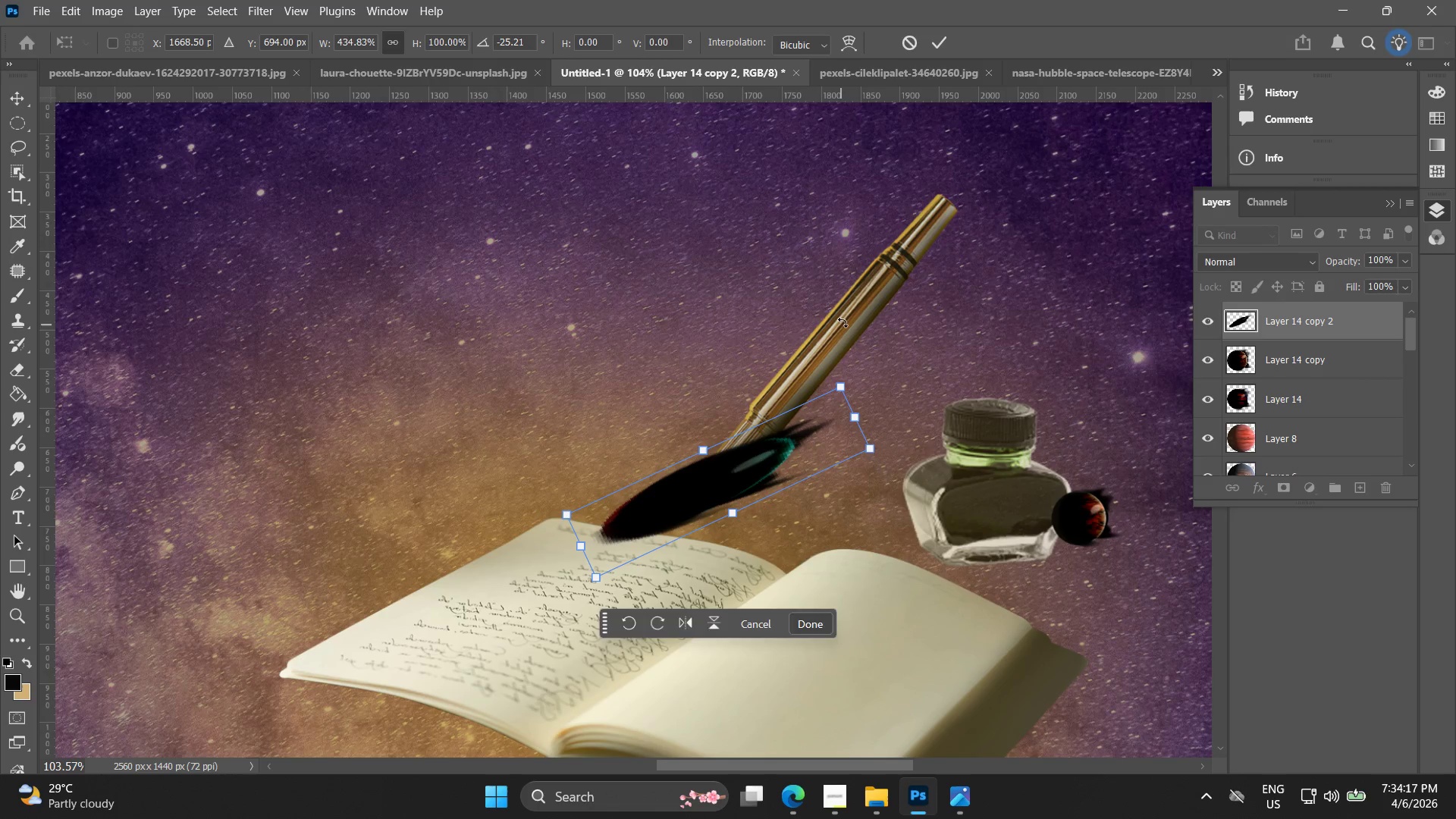 
left_click([843, 319])
 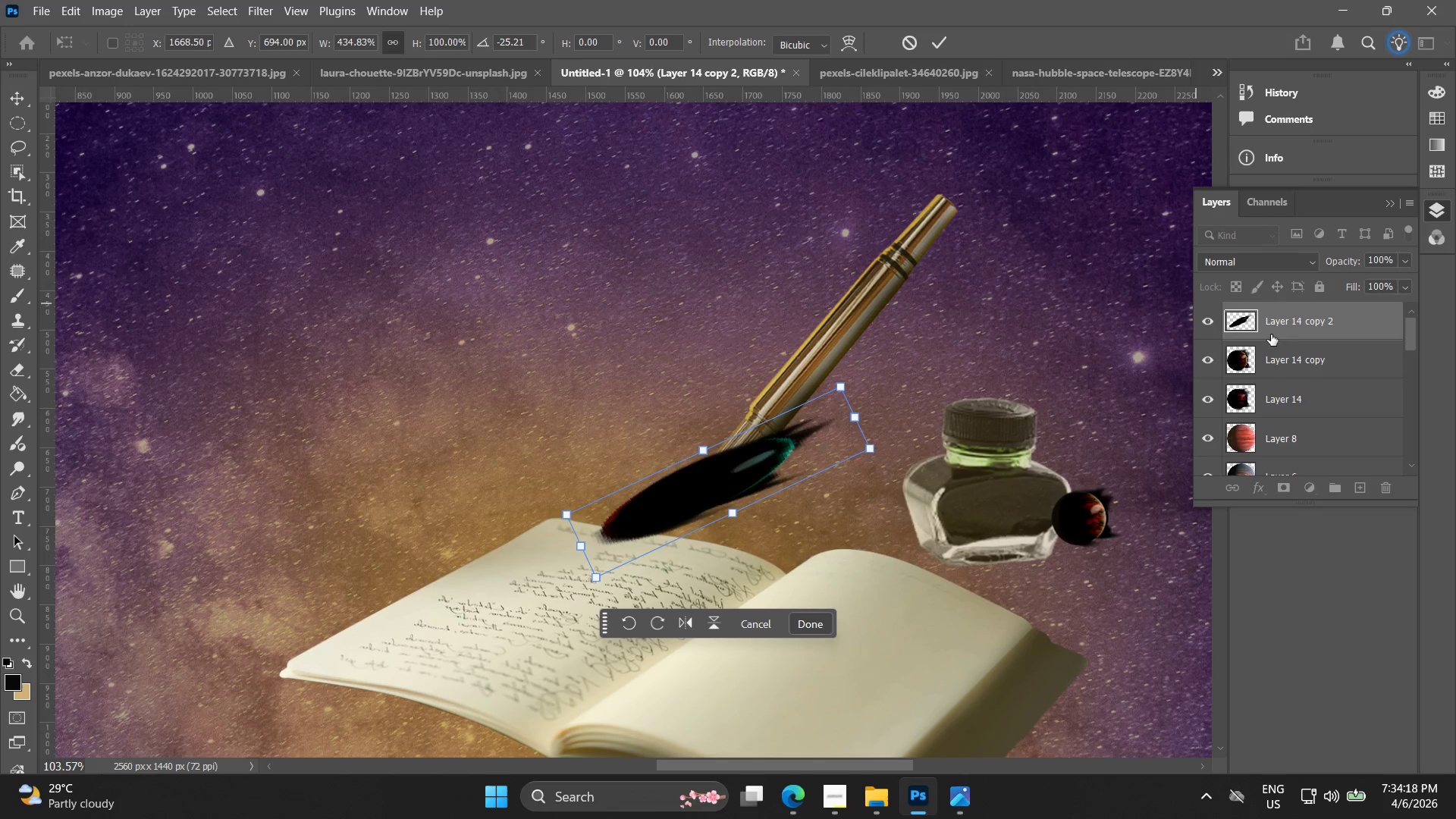 
left_click_drag(start_coordinate=[1300, 322], to_coordinate=[1288, 450])
 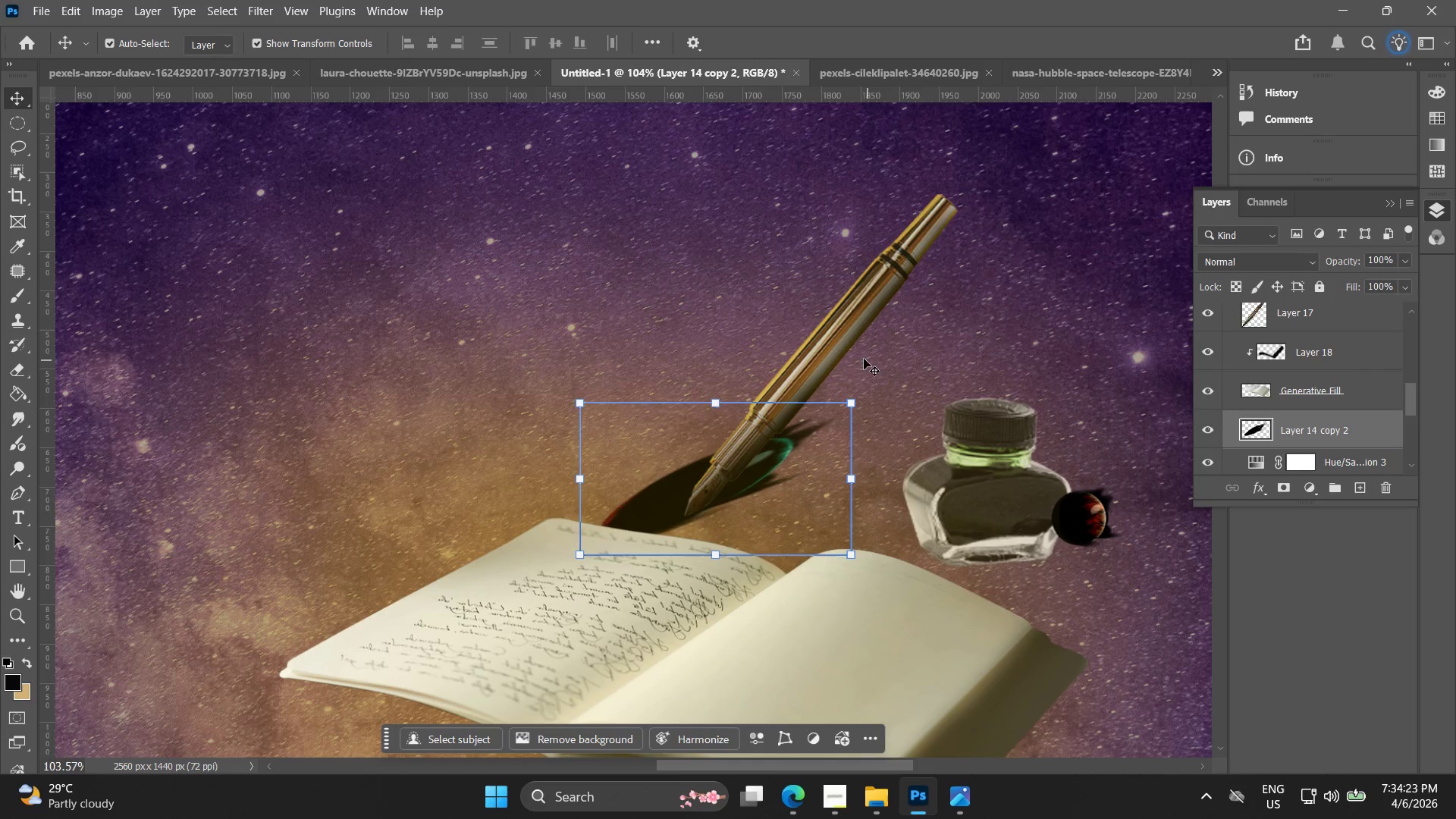 
key(V)
 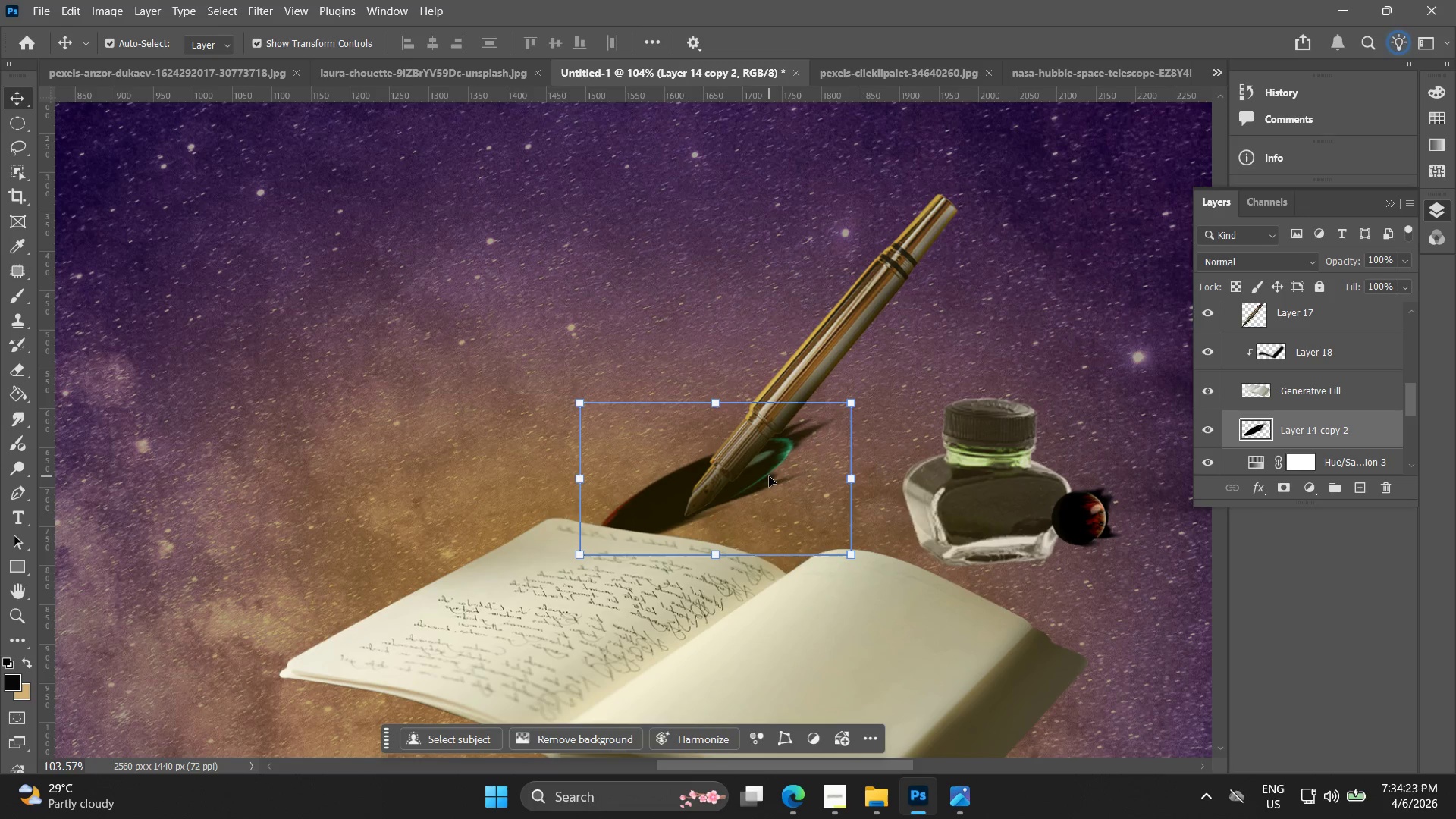 
left_click_drag(start_coordinate=[772, 477], to_coordinate=[685, 413])
 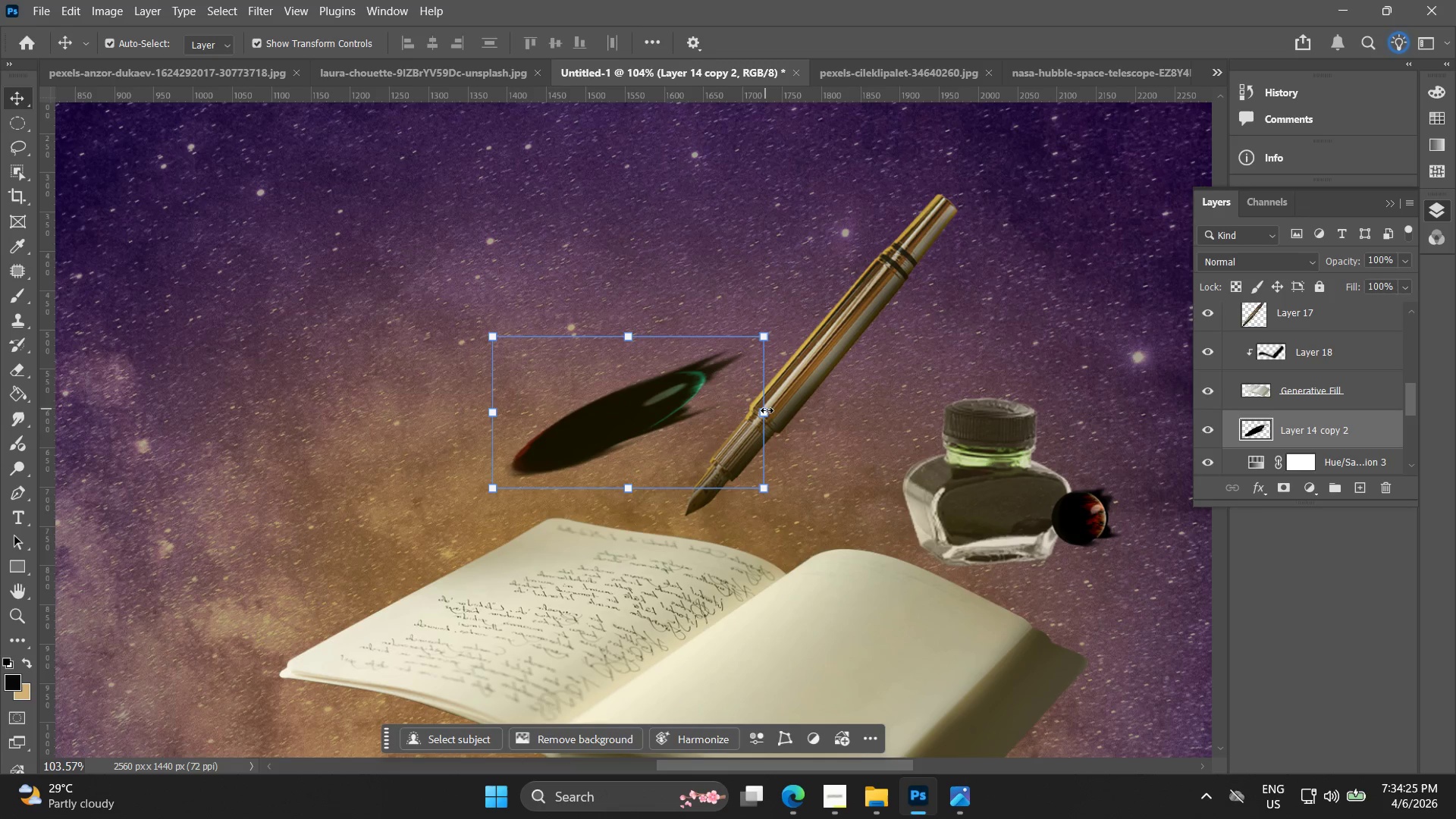 
left_click_drag(start_coordinate=[768, 413], to_coordinate=[723, 415])
 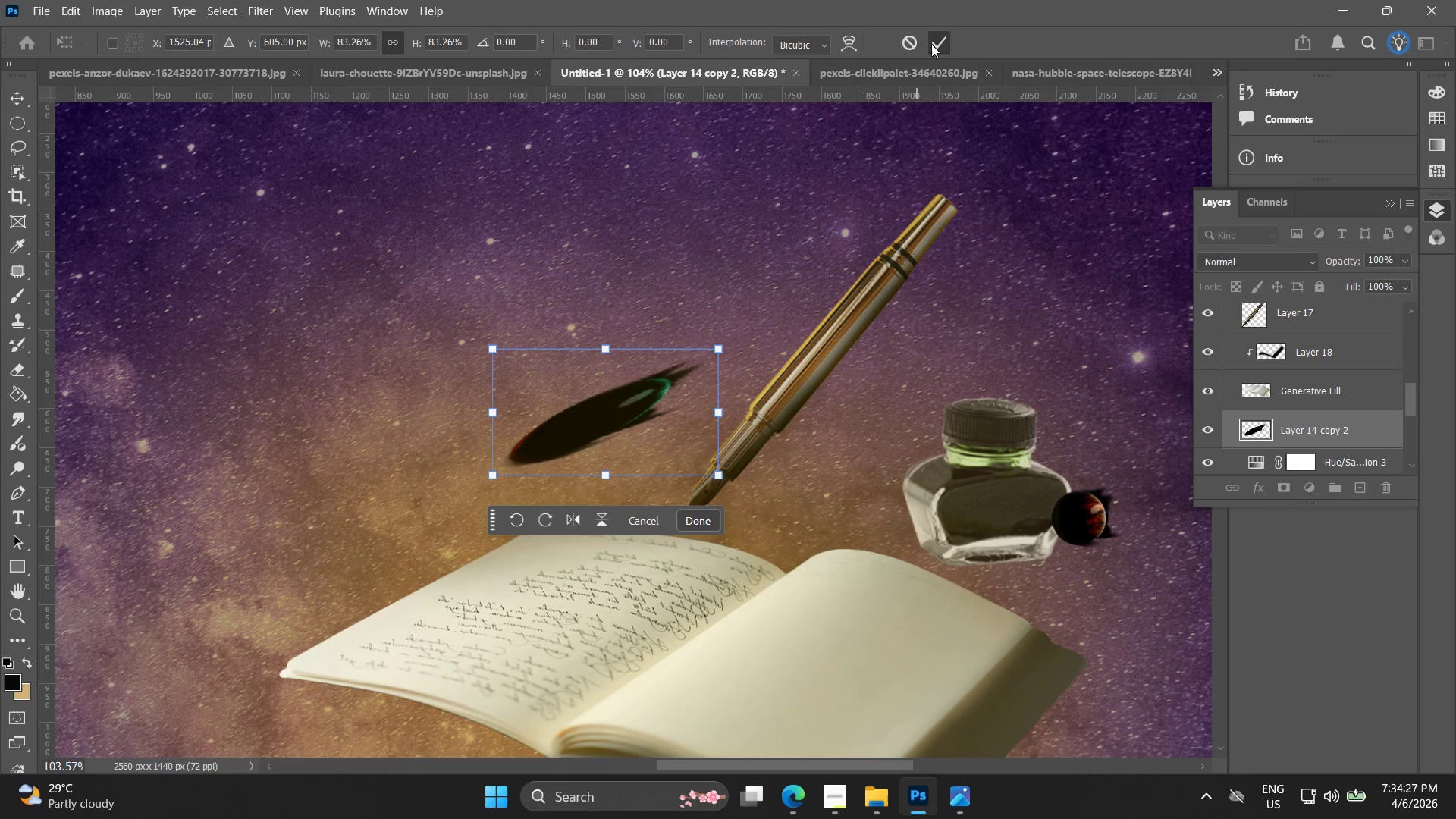 
double_click([991, 297])
 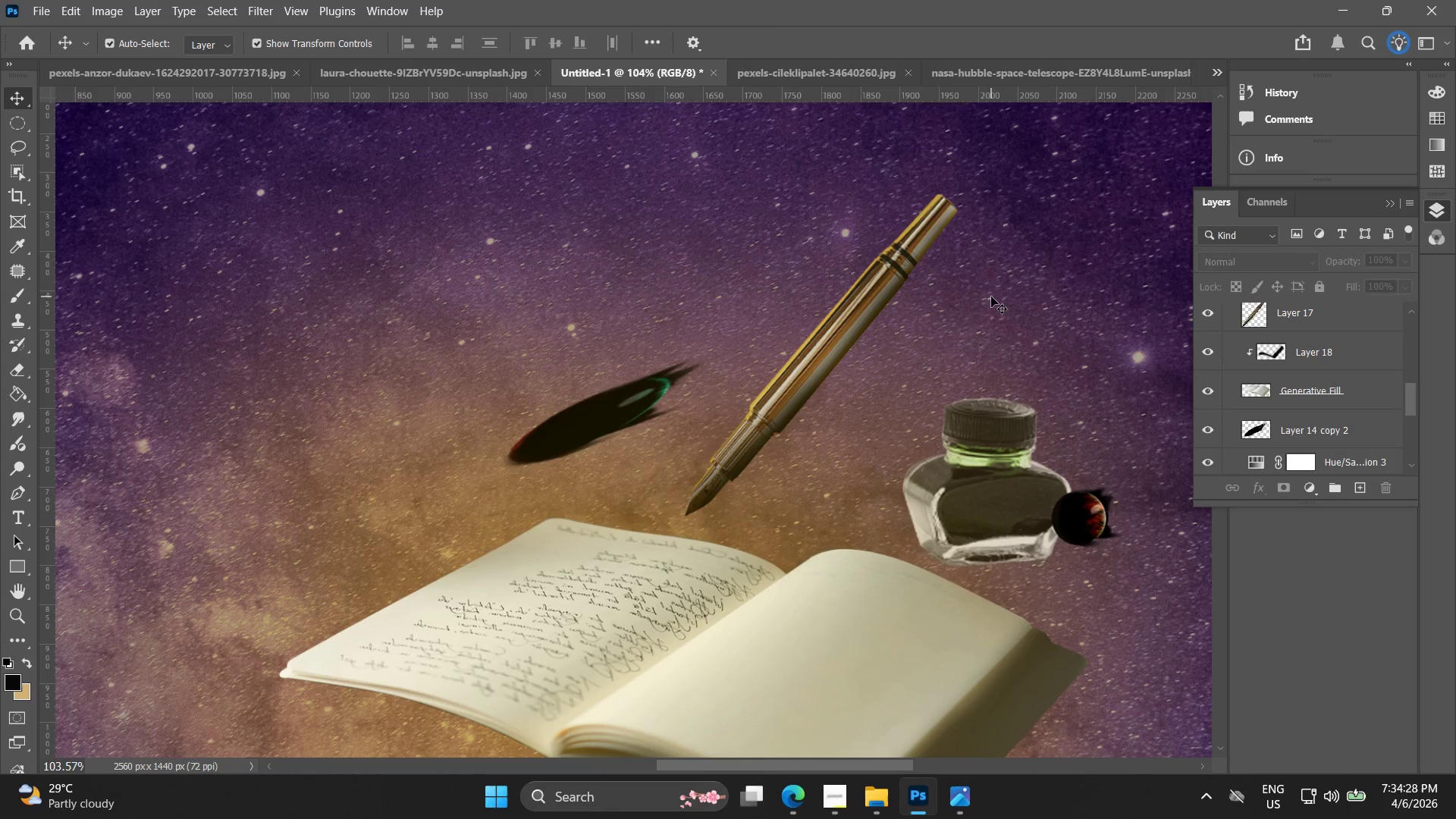 
hold_key(key=AltLeft, duration=0.59)
 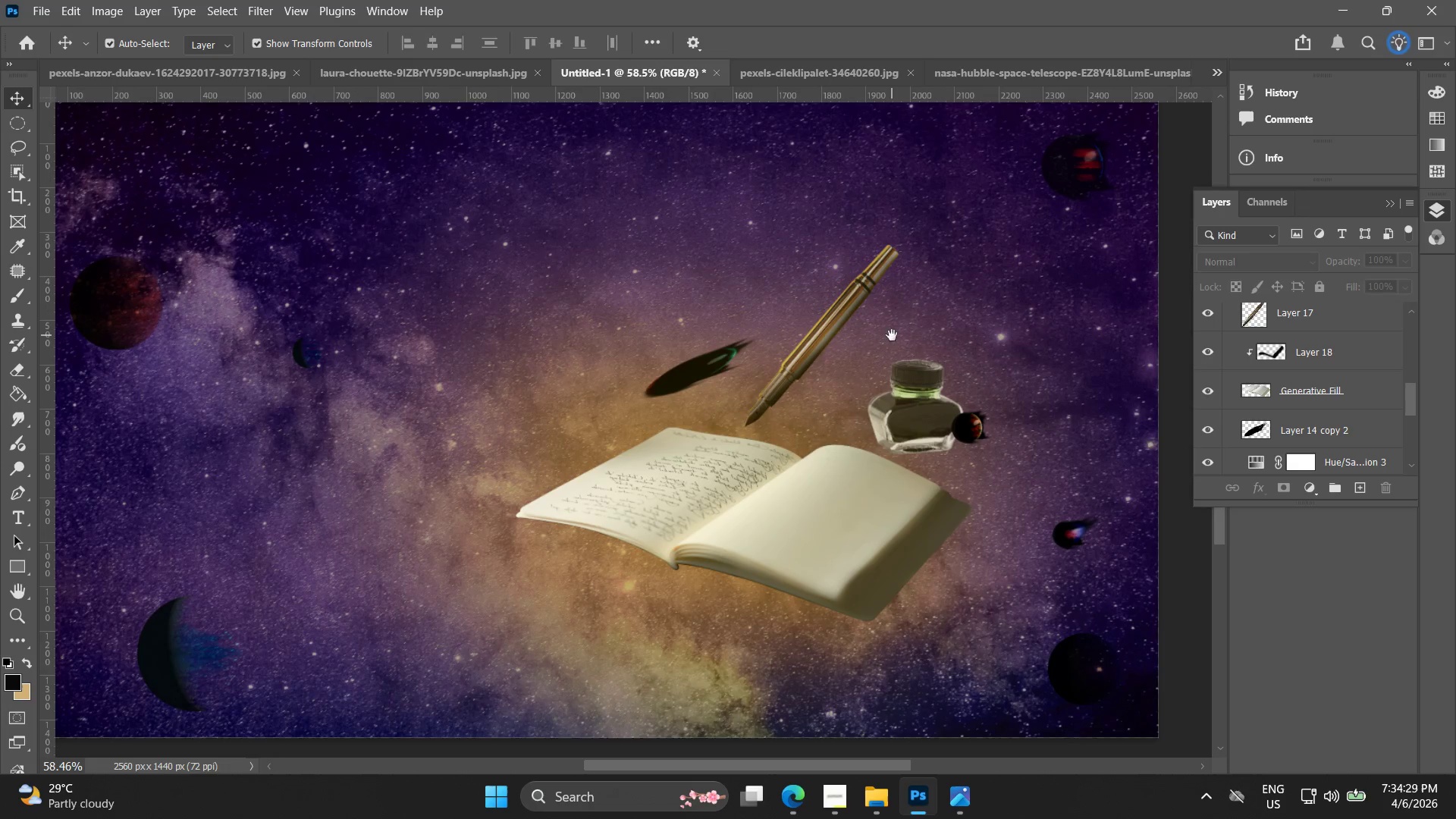 
hold_key(key=Space, duration=0.42)
 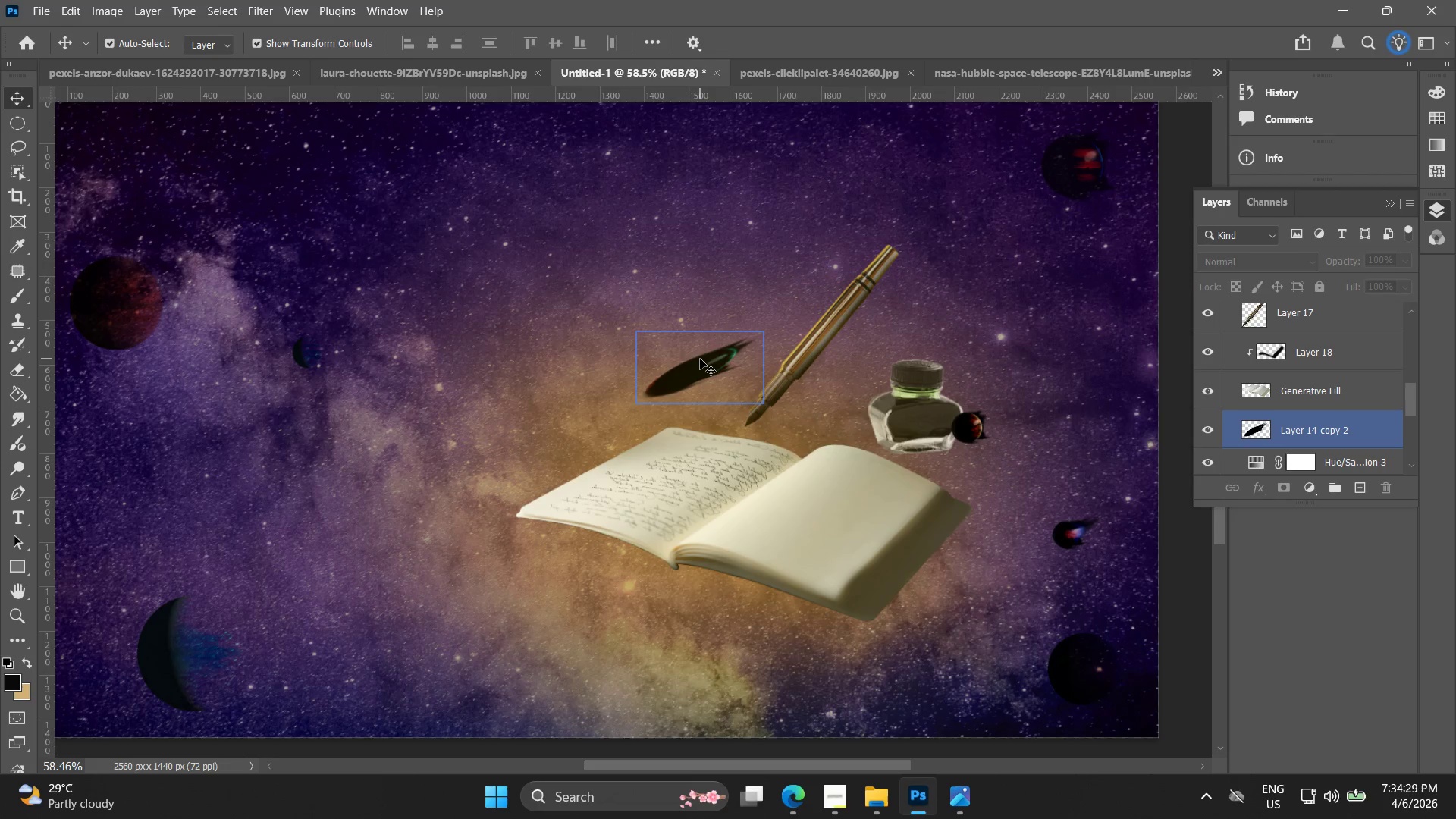 
left_click_drag(start_coordinate=[943, 349], to_coordinate=[892, 335])
 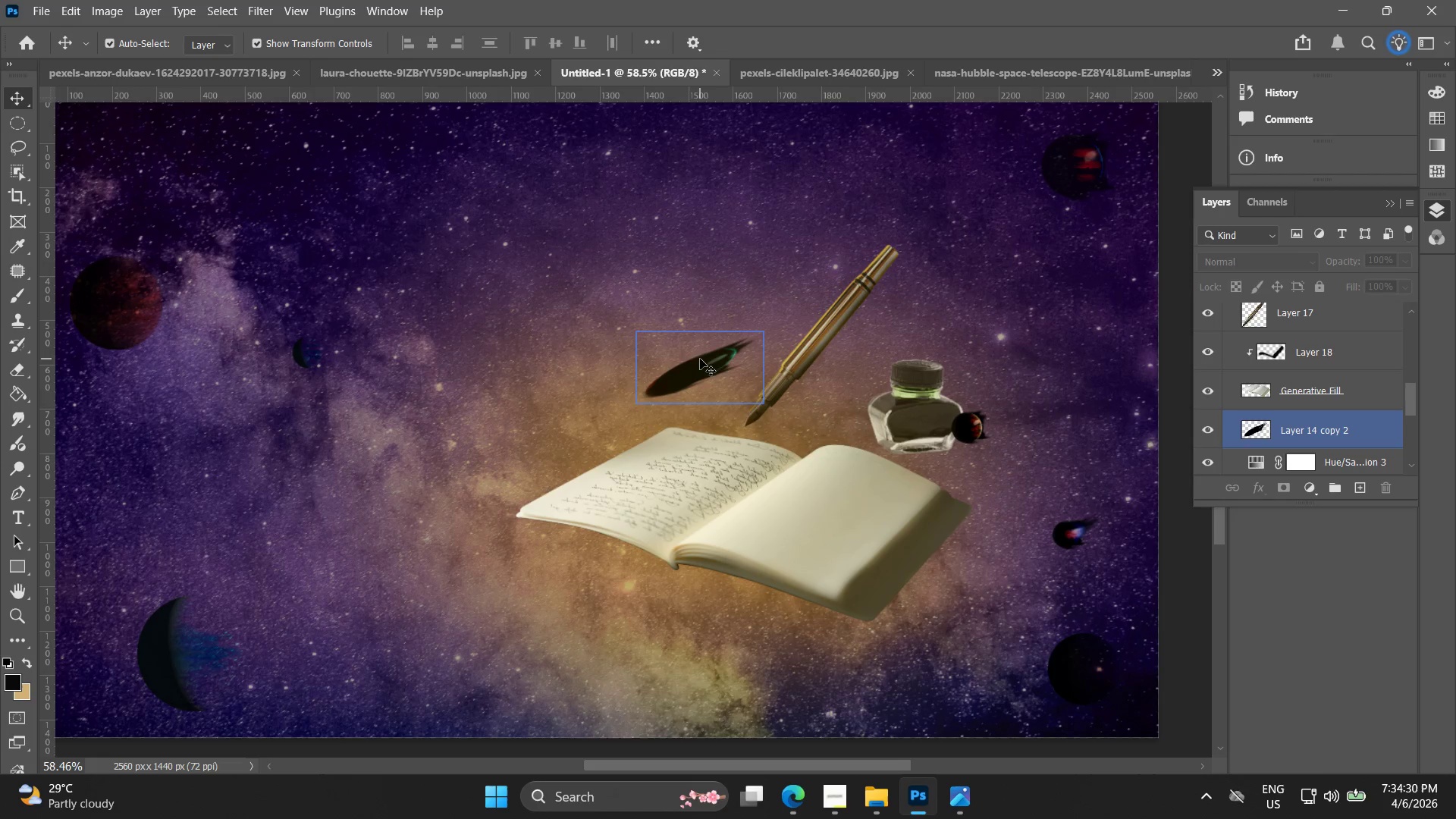 
scroll: coordinate [939, 338], scroll_direction: down, amount: 6.0
 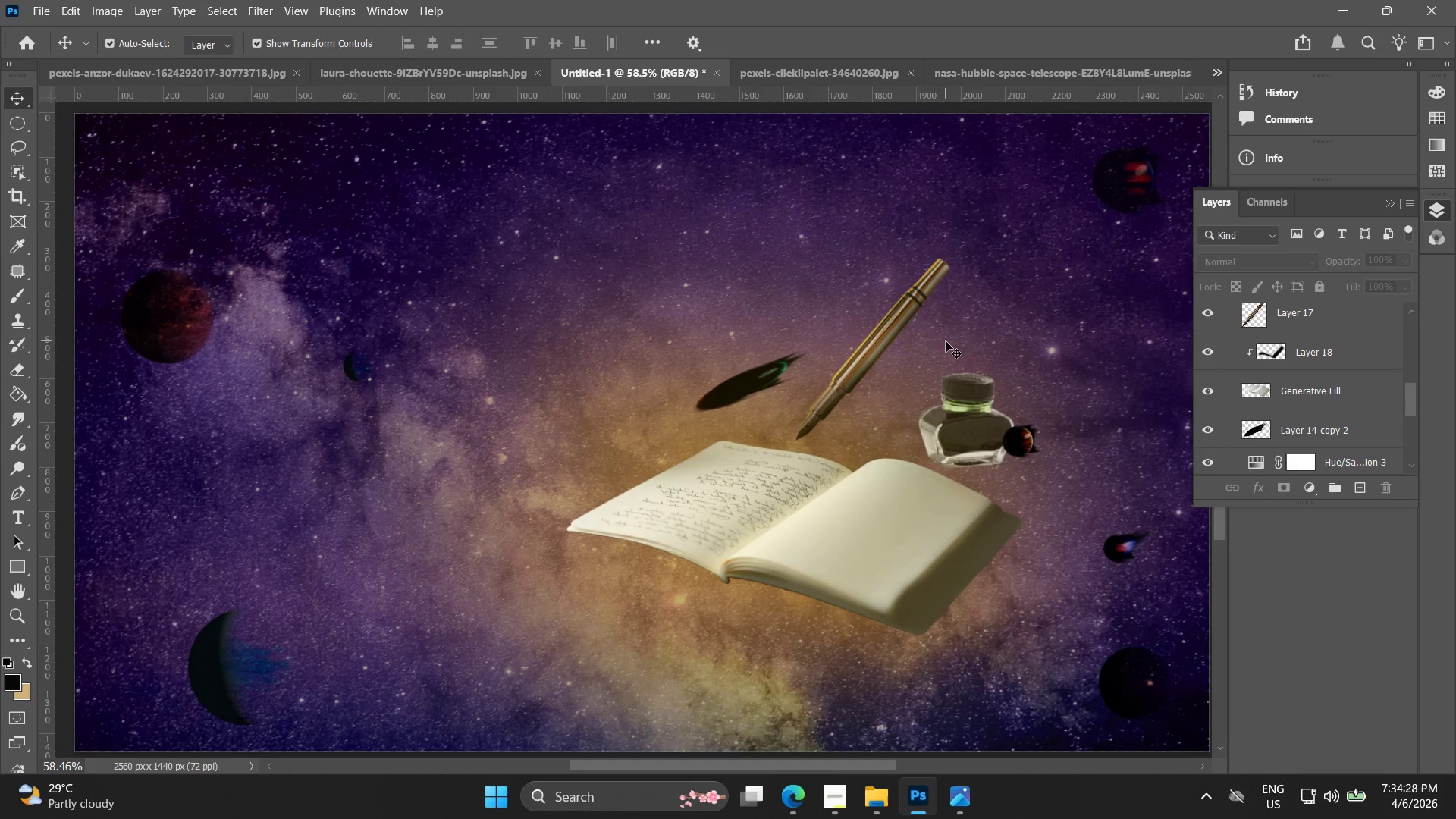 
left_click_drag(start_coordinate=[702, 367], to_coordinate=[950, 315])
 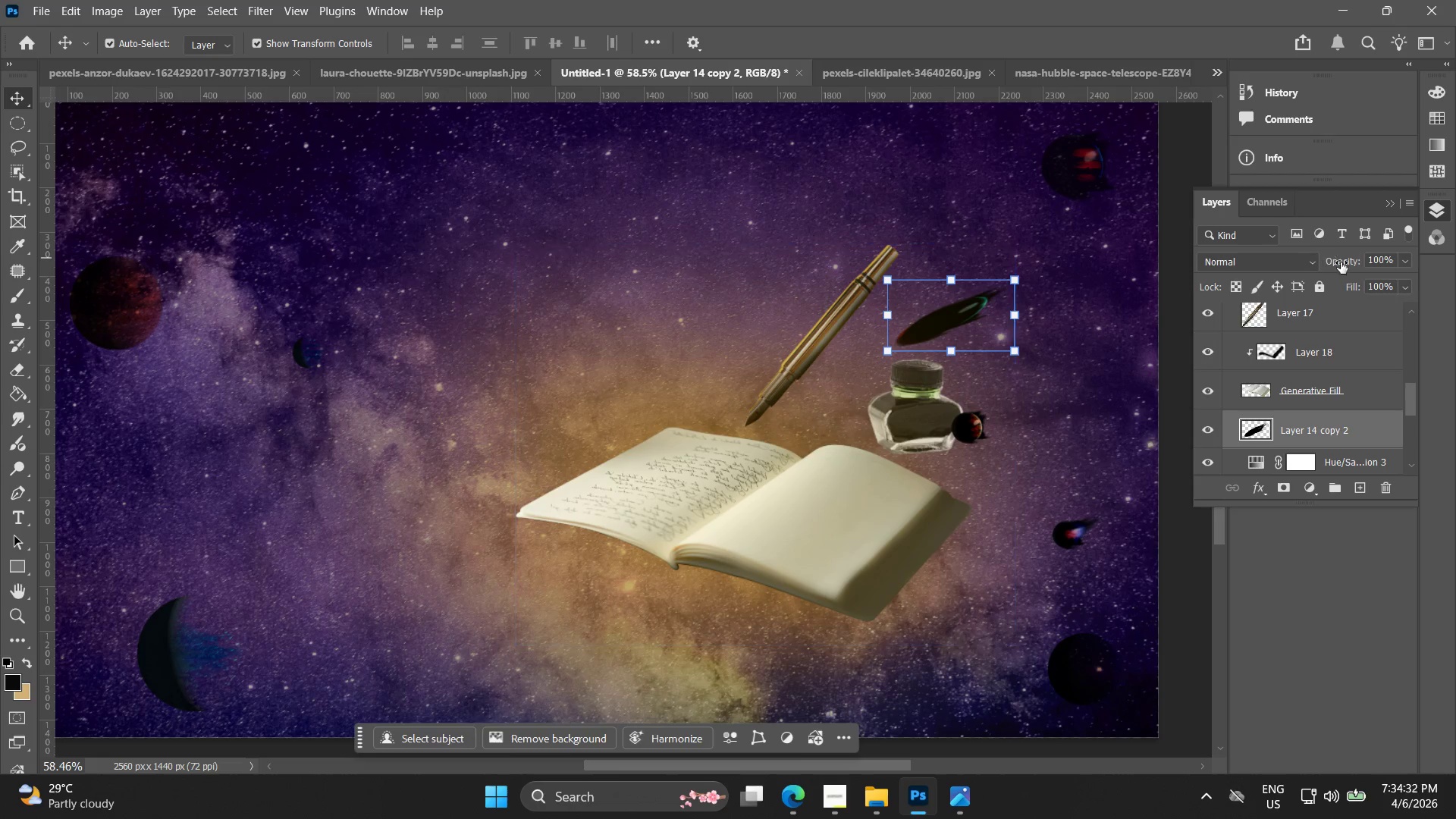 
left_click_drag(start_coordinate=[1351, 266], to_coordinate=[1322, 264])
 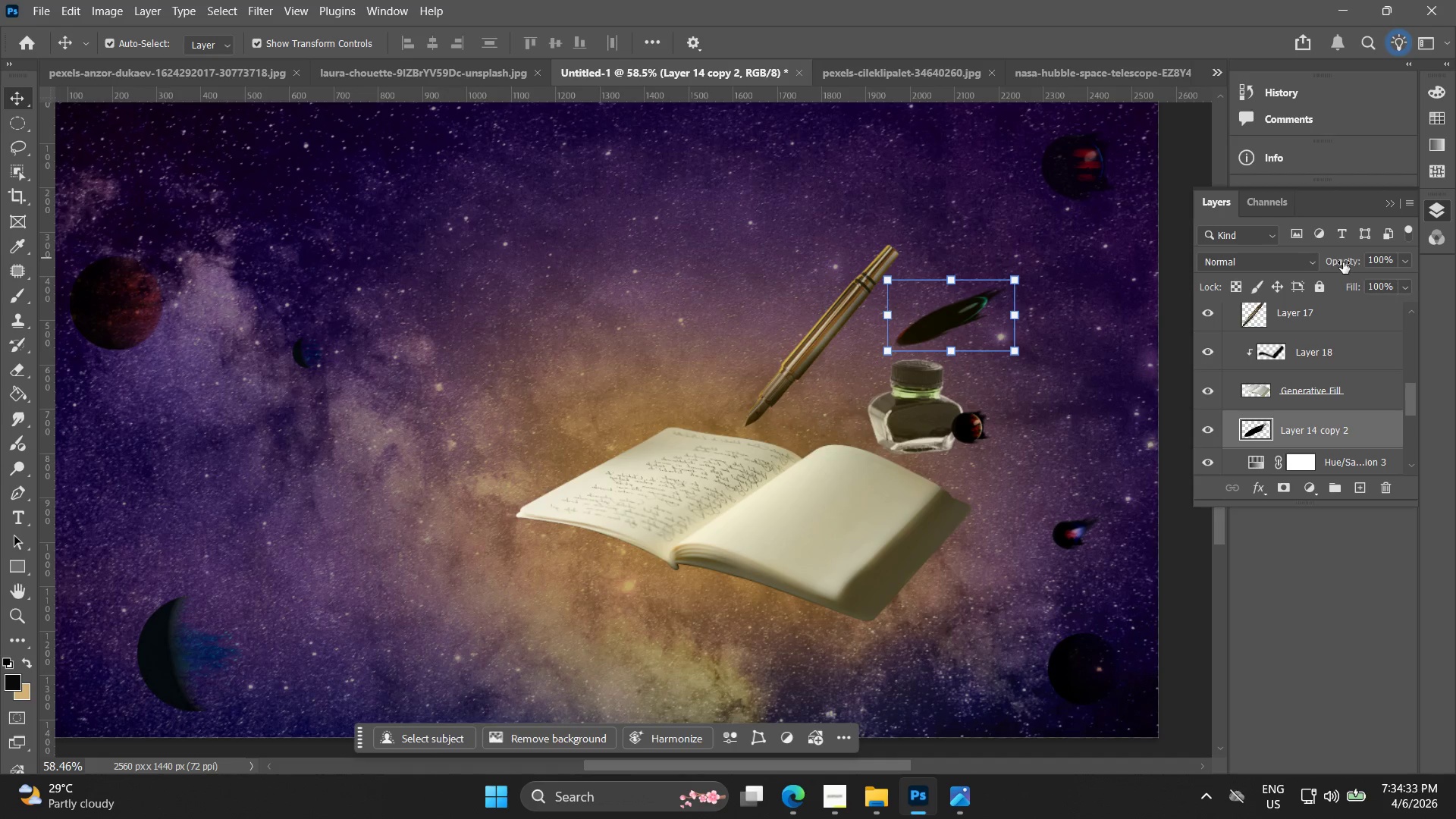 
left_click_drag(start_coordinate=[1349, 262], to_coordinate=[1322, 258])
 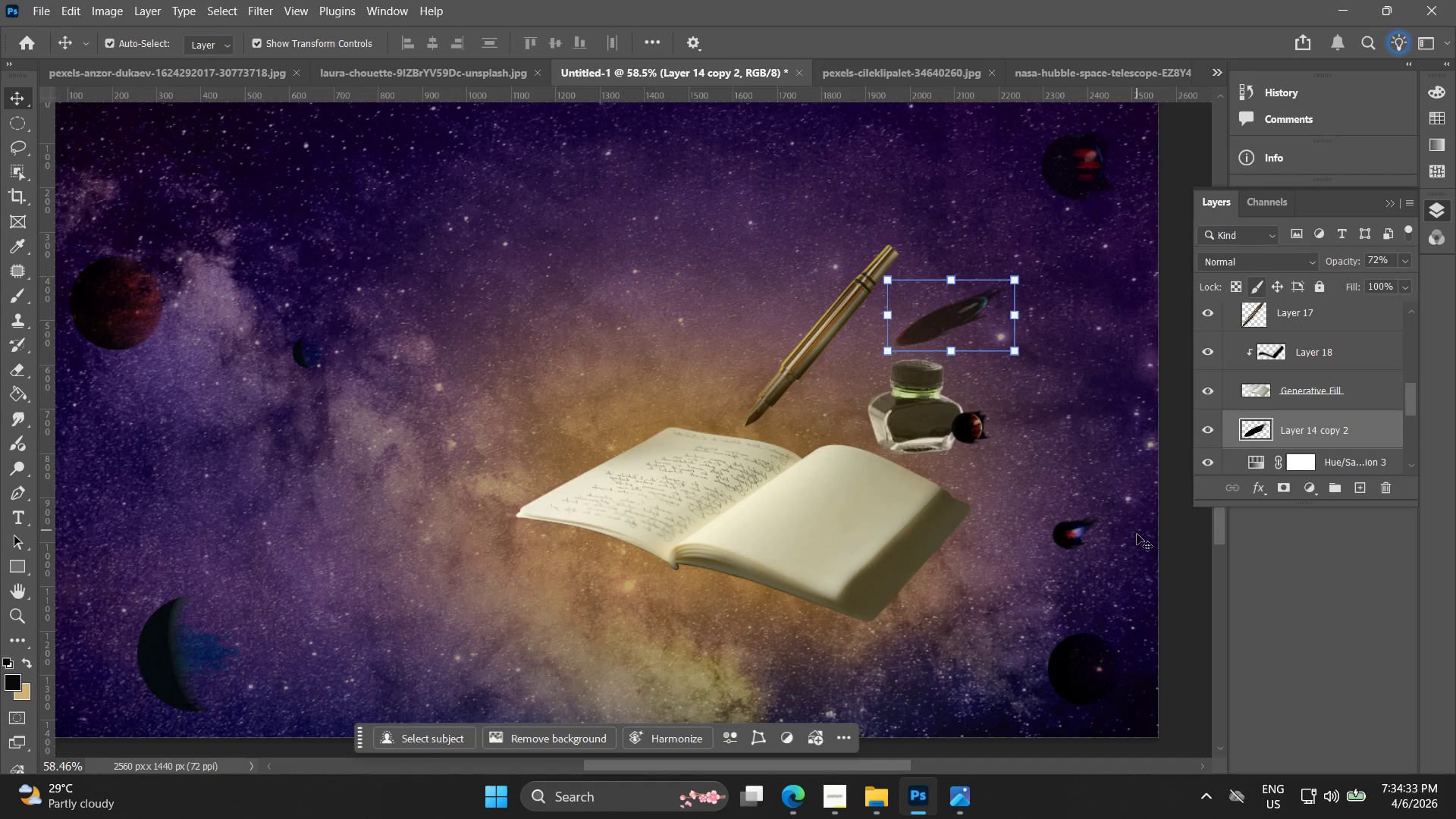 
left_click([1163, 586])
 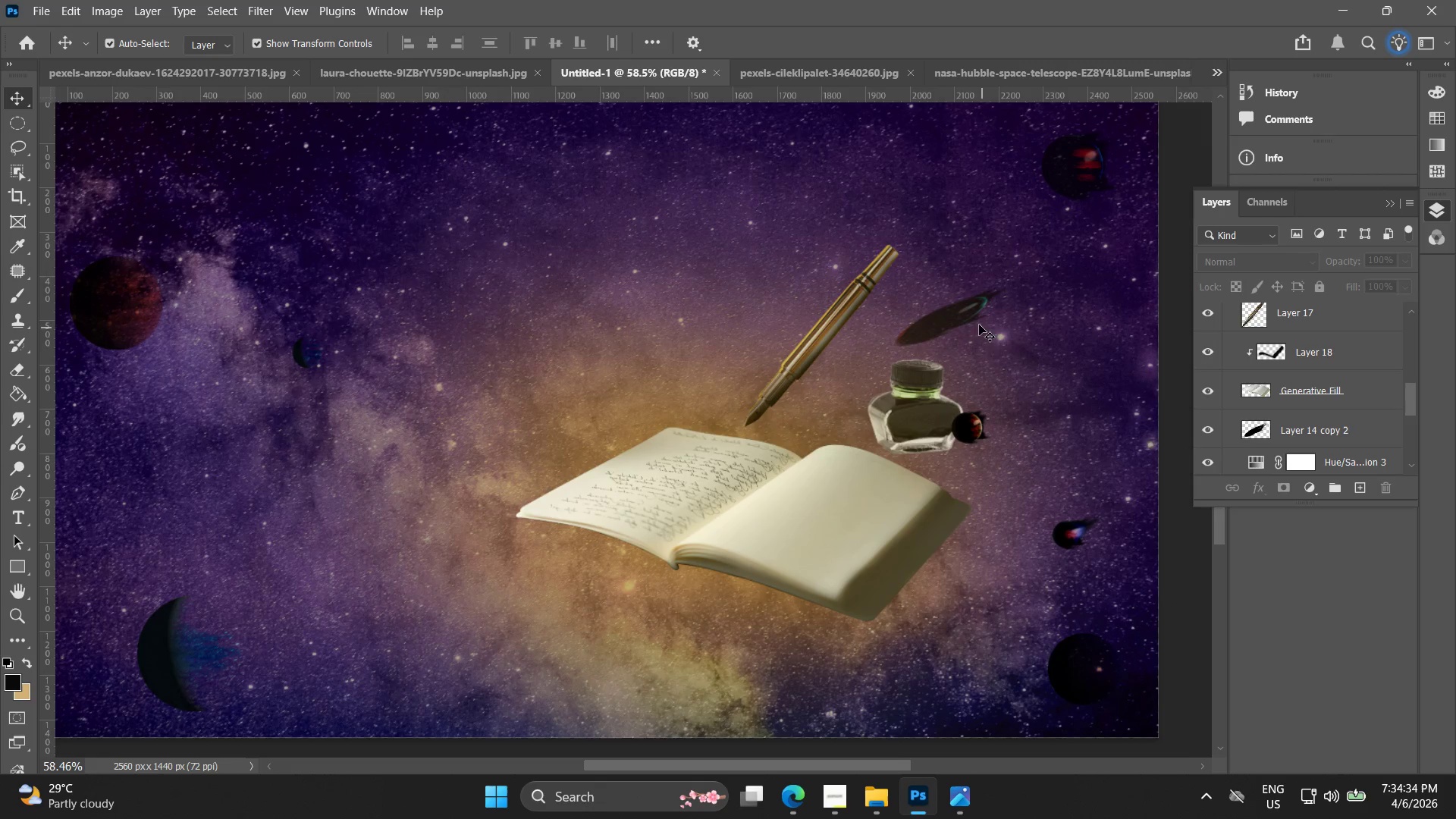 
left_click_drag(start_coordinate=[968, 317], to_coordinate=[721, 347])
 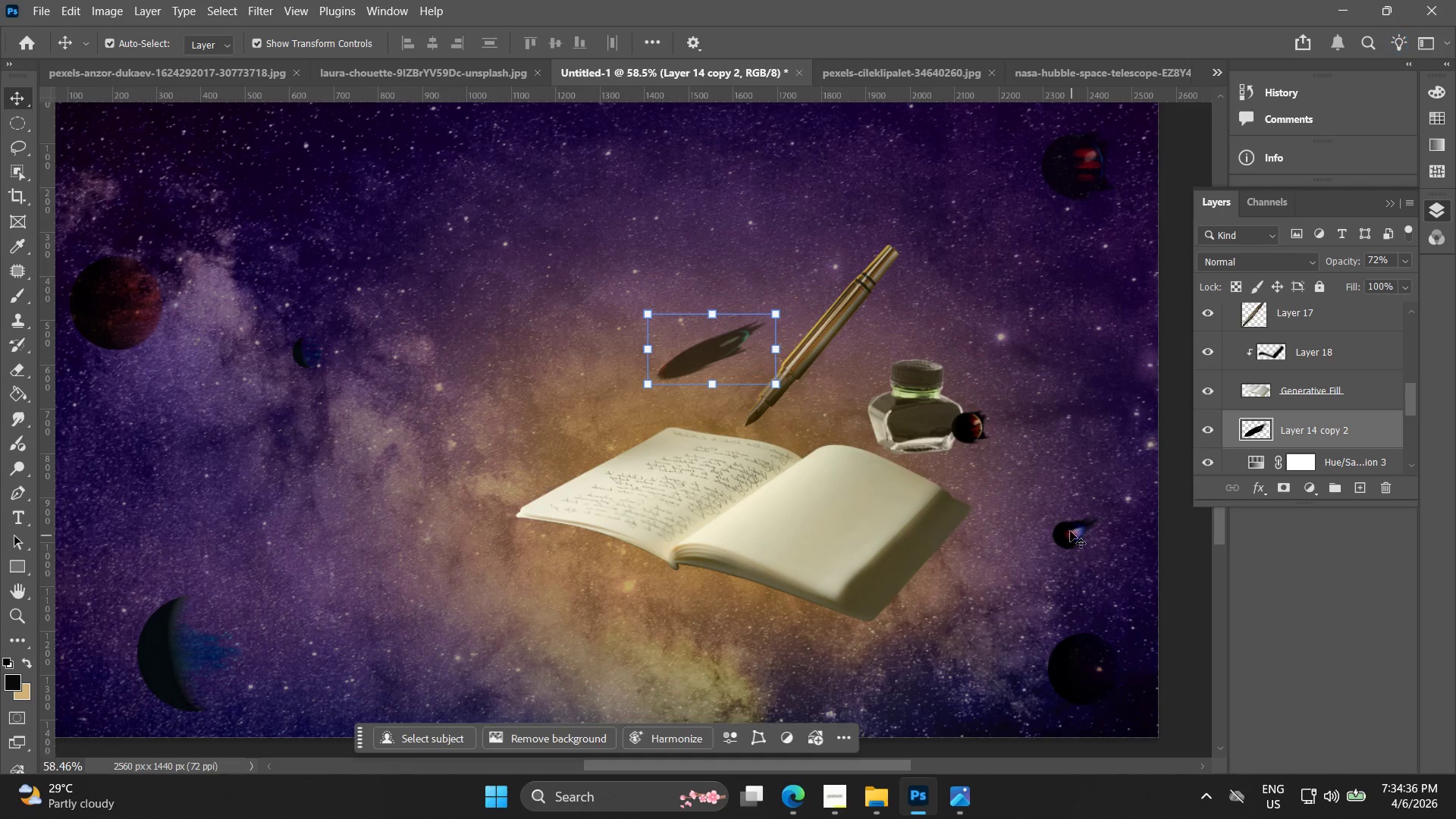 
left_click_drag(start_coordinate=[1071, 526], to_coordinate=[1068, 385])
 